 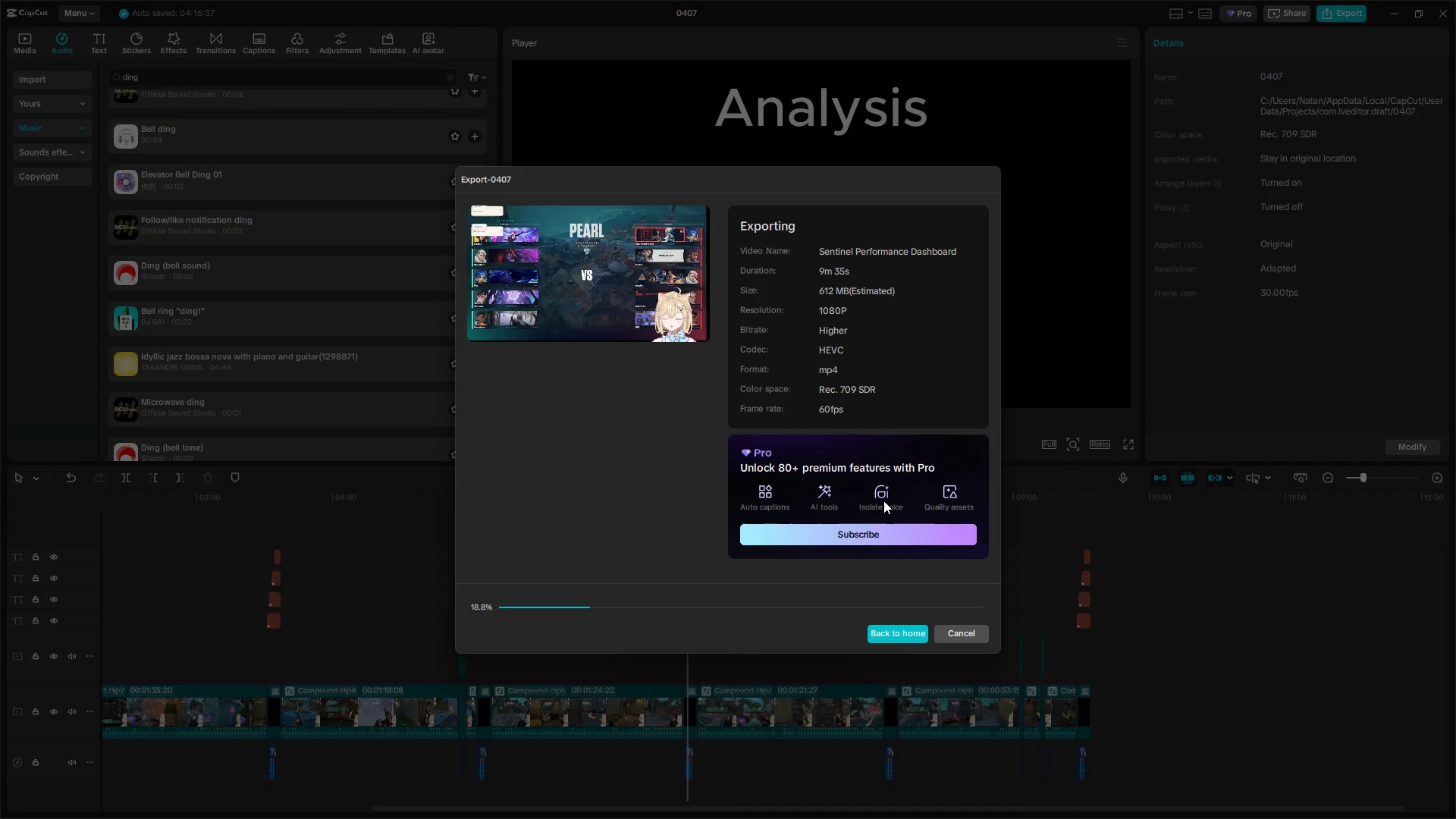 
left_click([916, 635])
 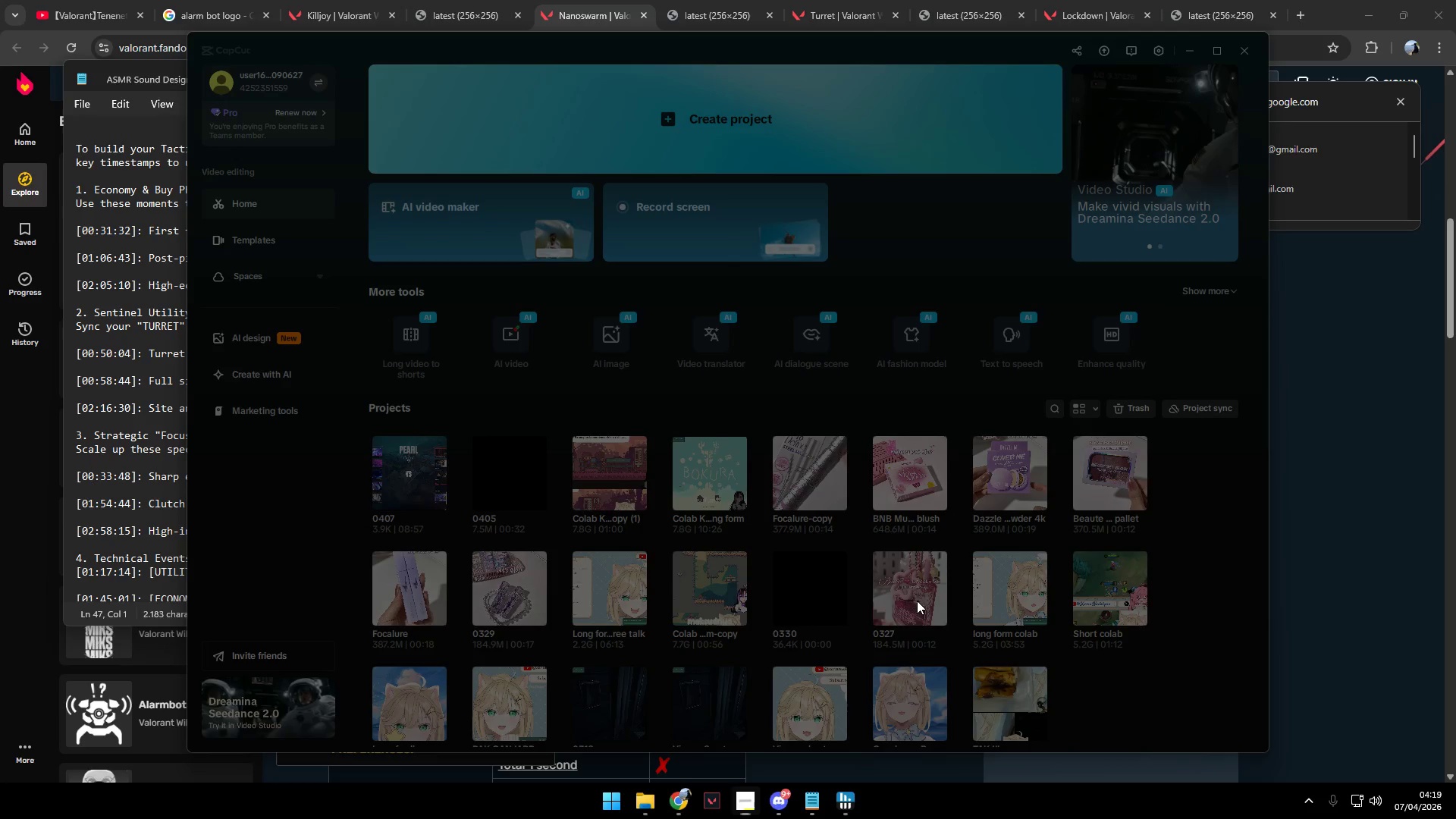 
wait(8.99)
 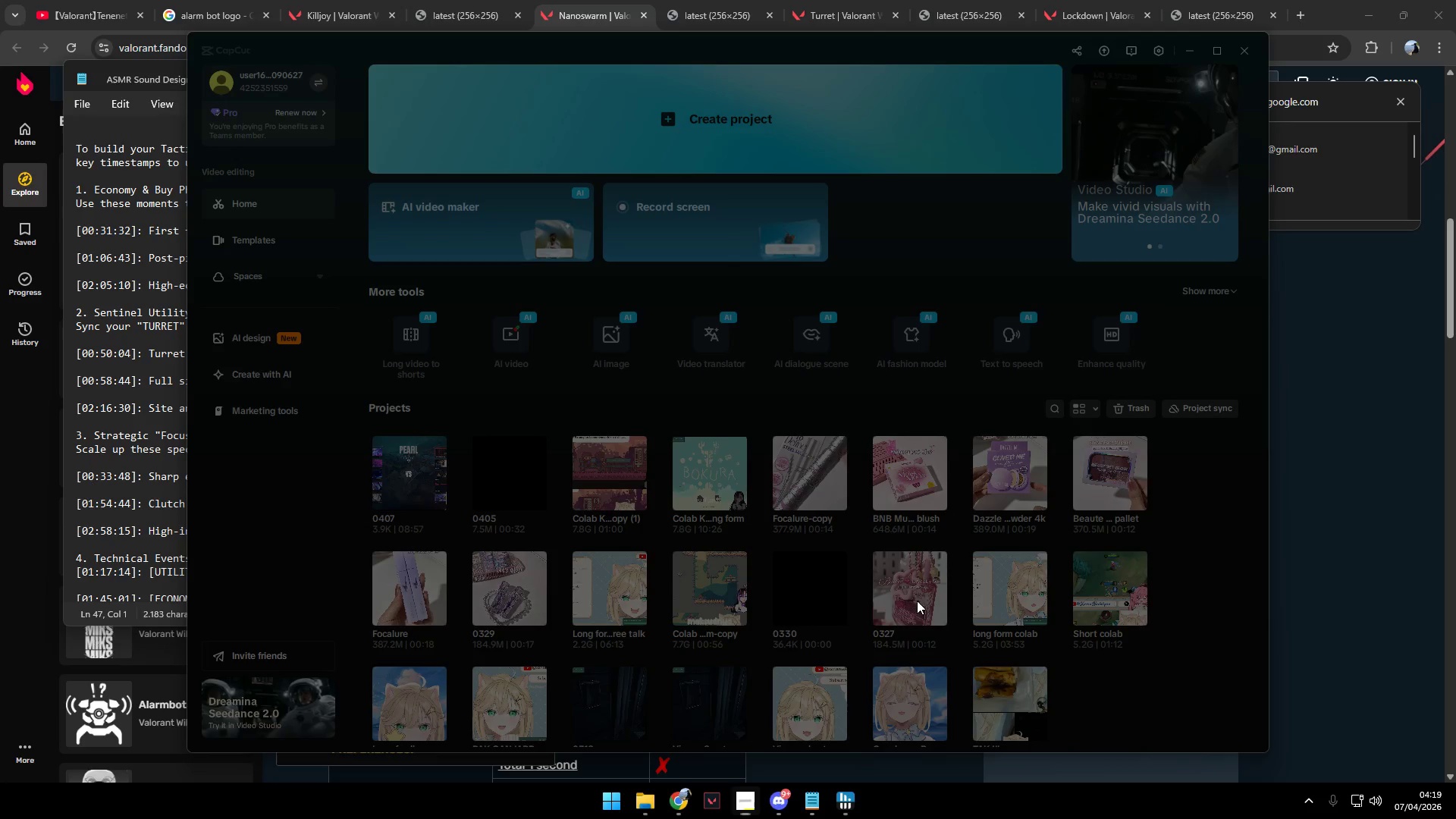 
left_click([435, 498])
 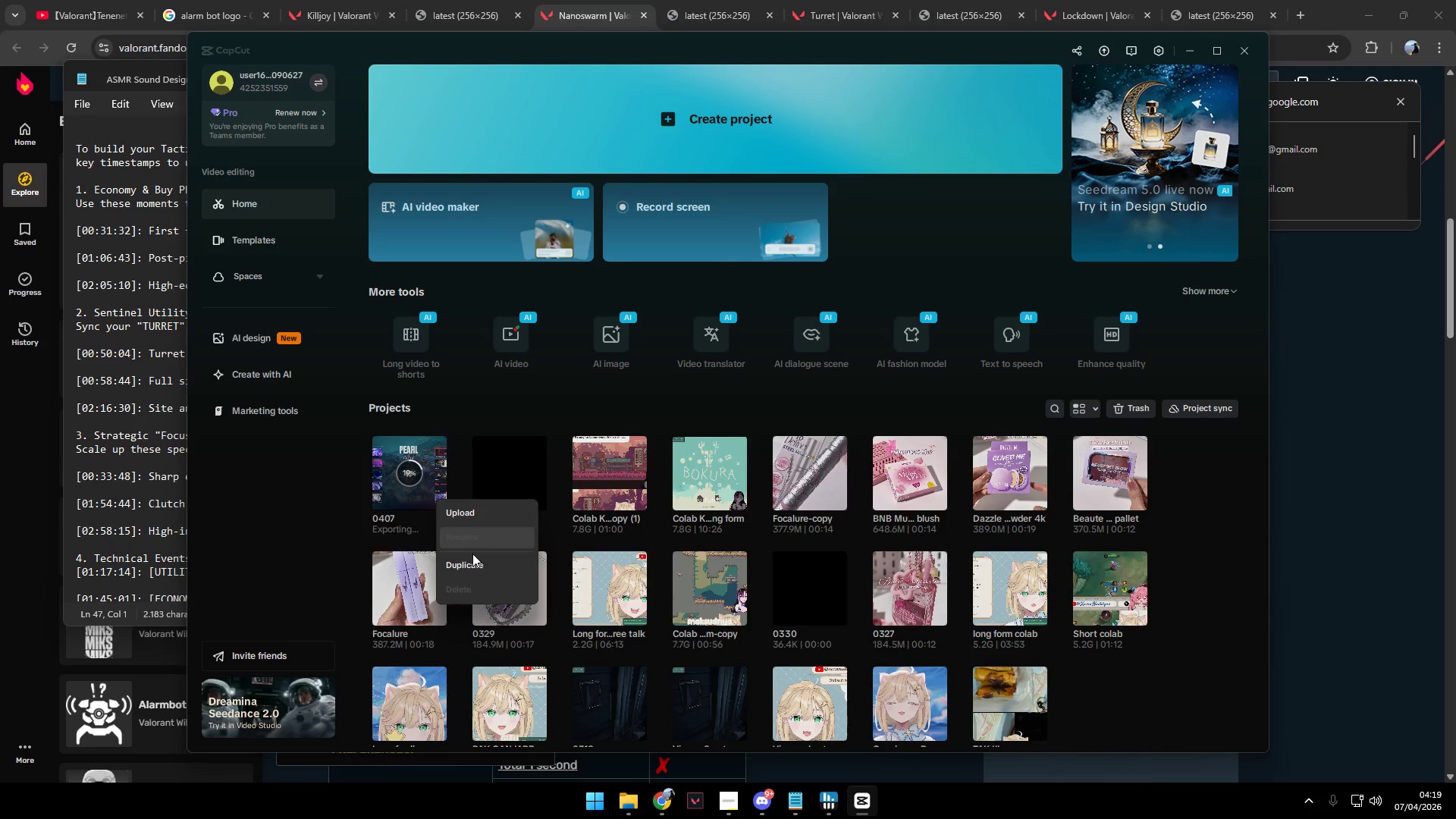 
left_click([474, 563])
 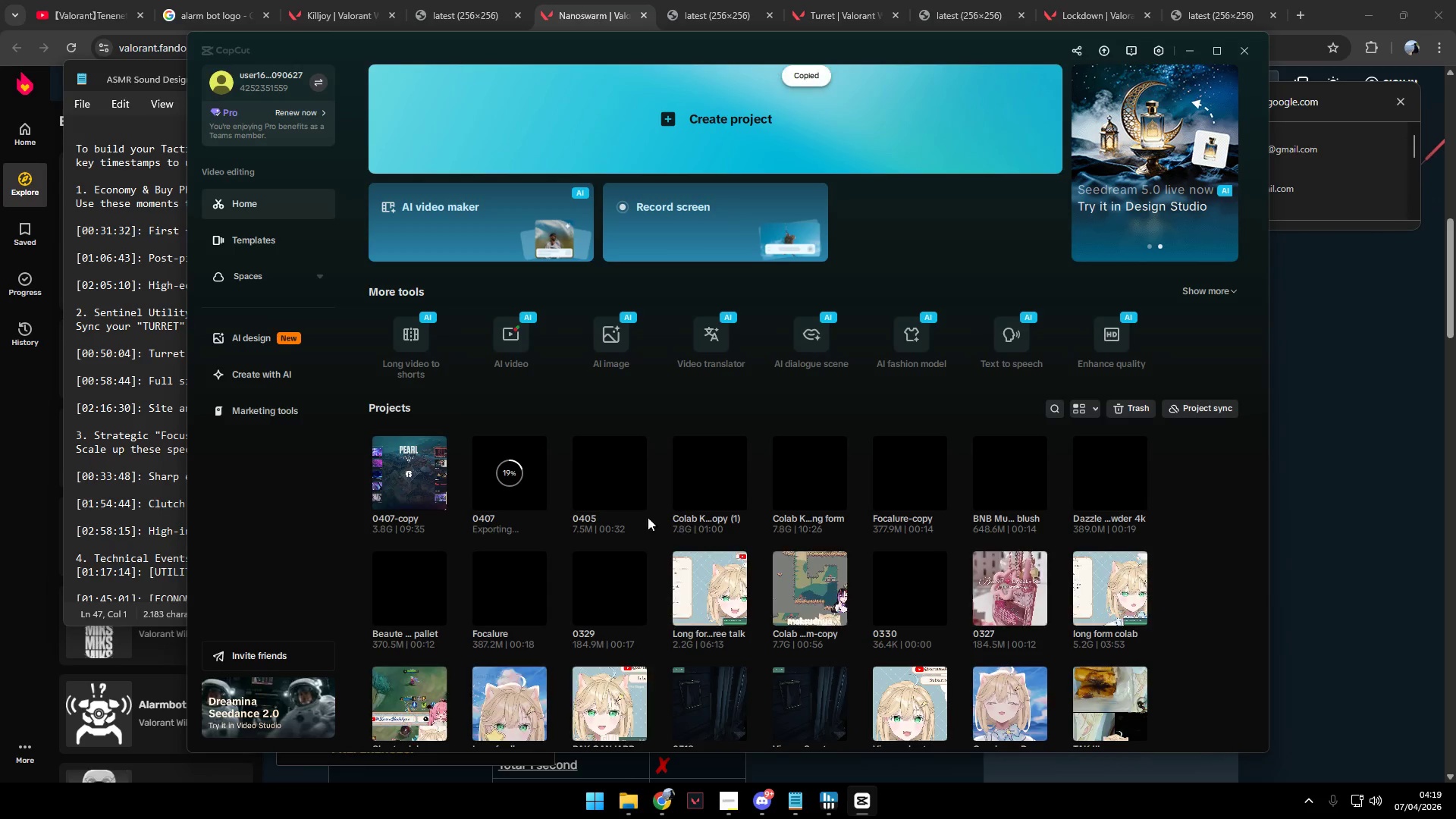 
left_click([416, 488])
 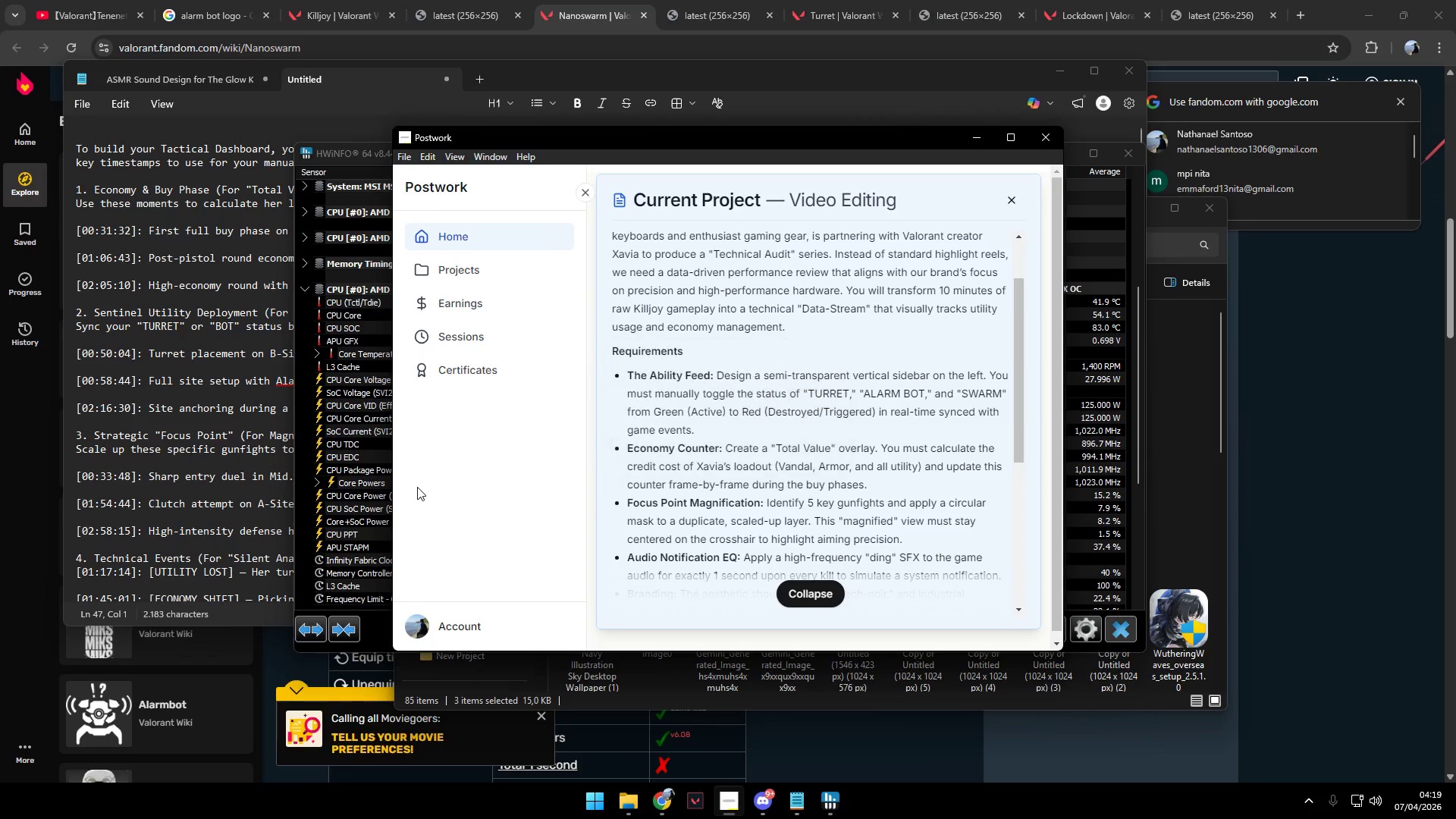 
scroll: coordinate [725, 501], scroll_direction: down, amount: 3.0
 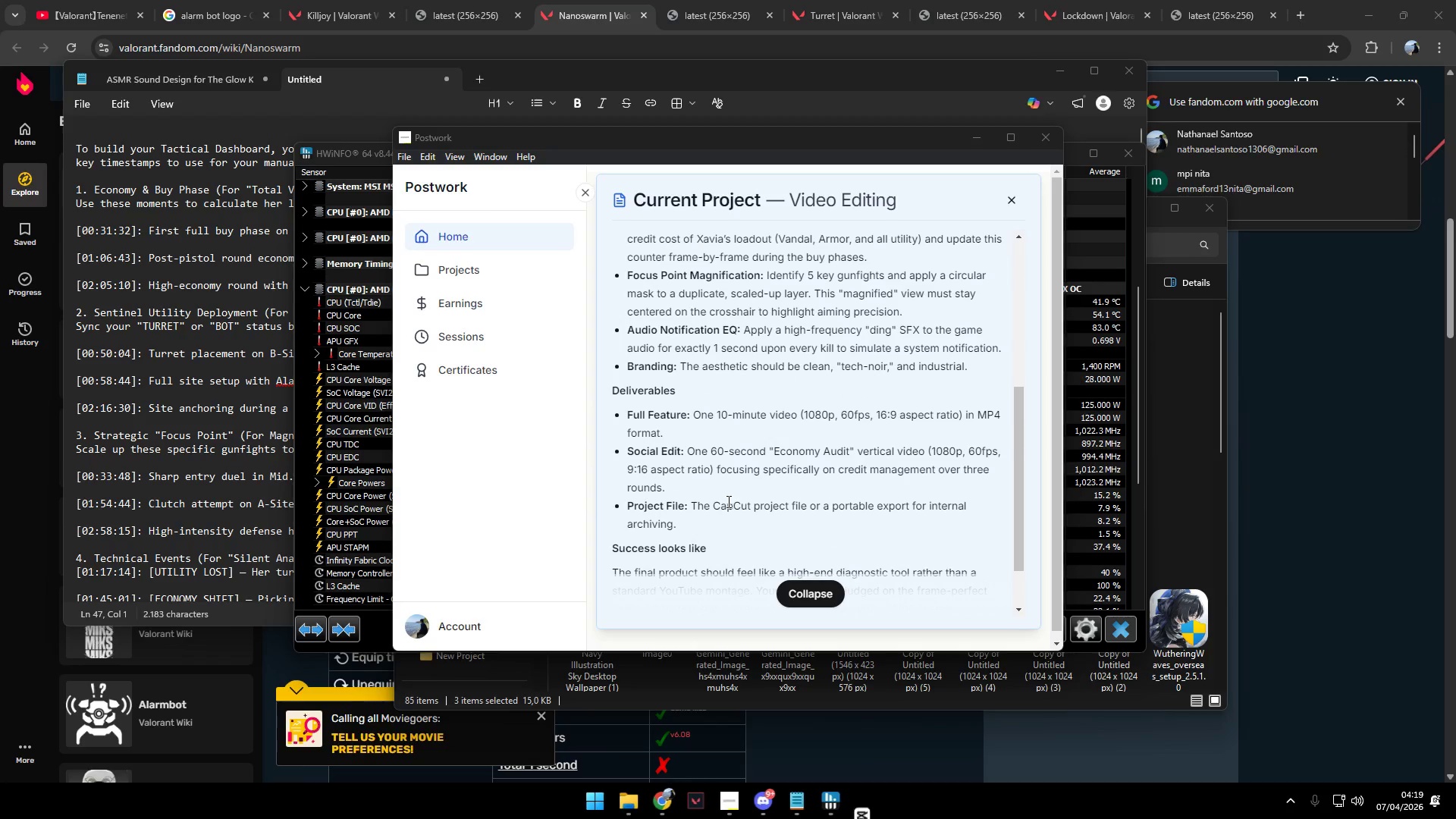 
scroll: coordinate [736, 504], scroll_direction: up, amount: 3.0
 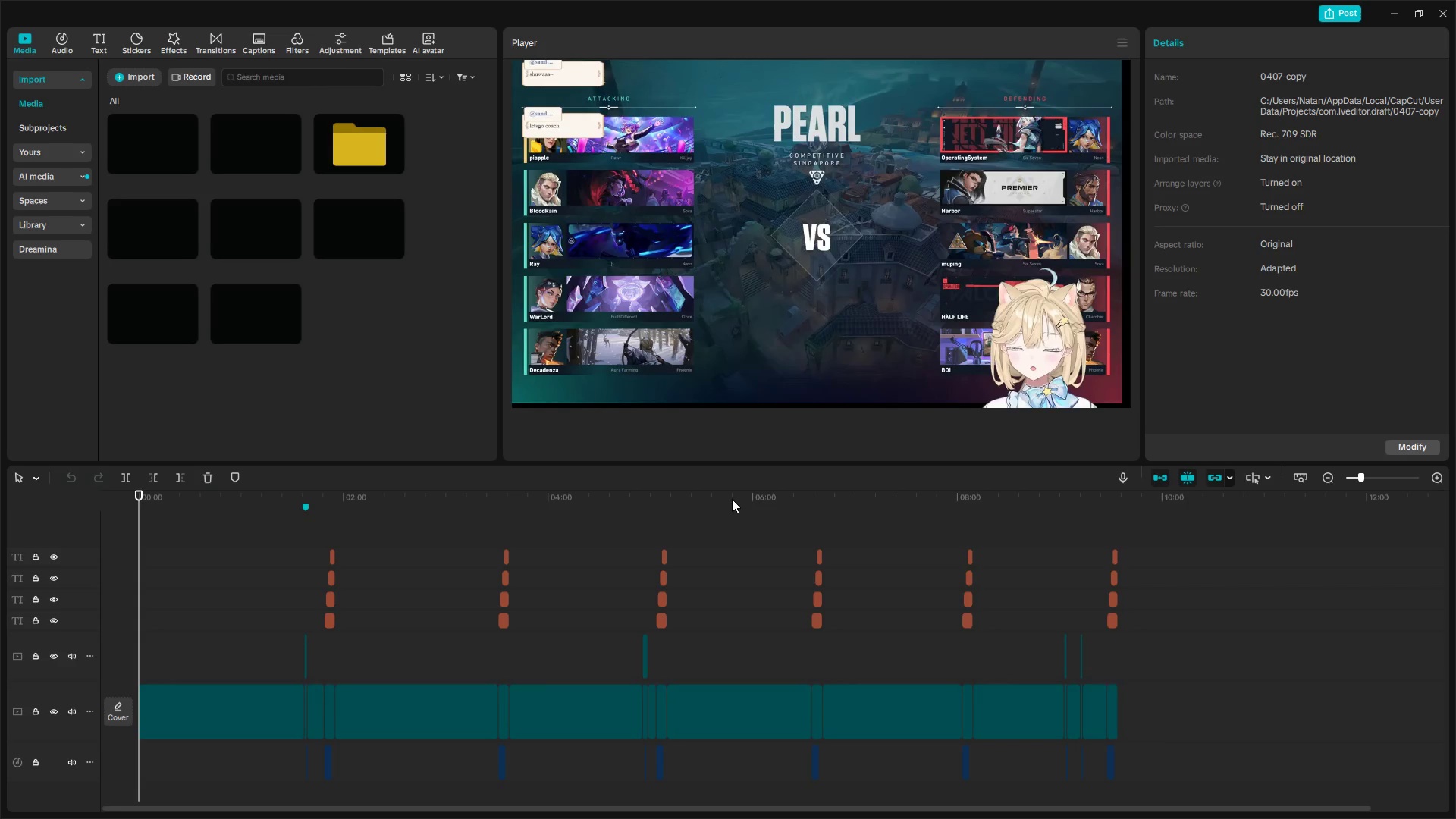 
hold_key(key=ControlLeft, duration=1.28)
 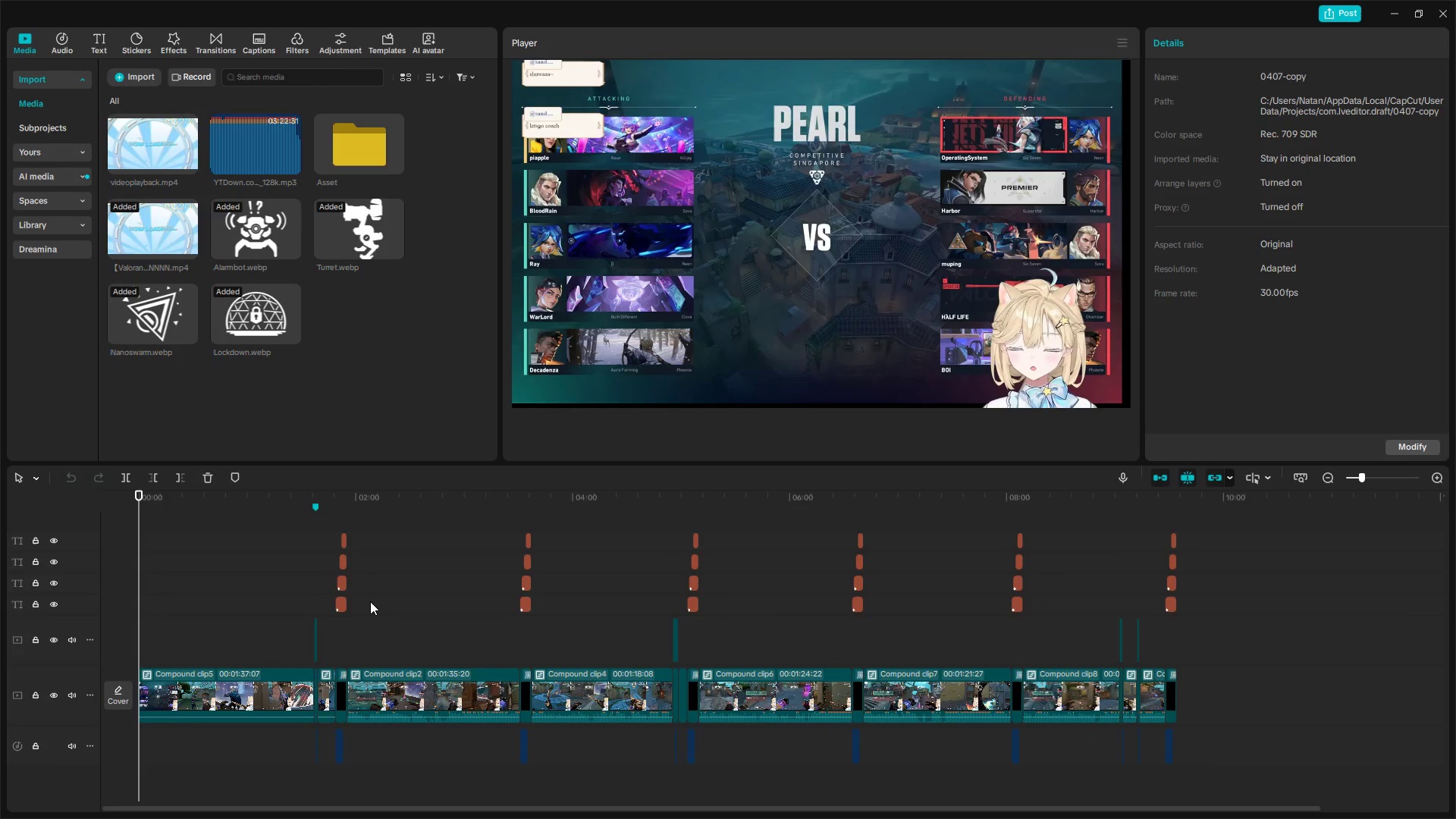 
scroll: coordinate [368, 569], scroll_direction: down, amount: 3.0
 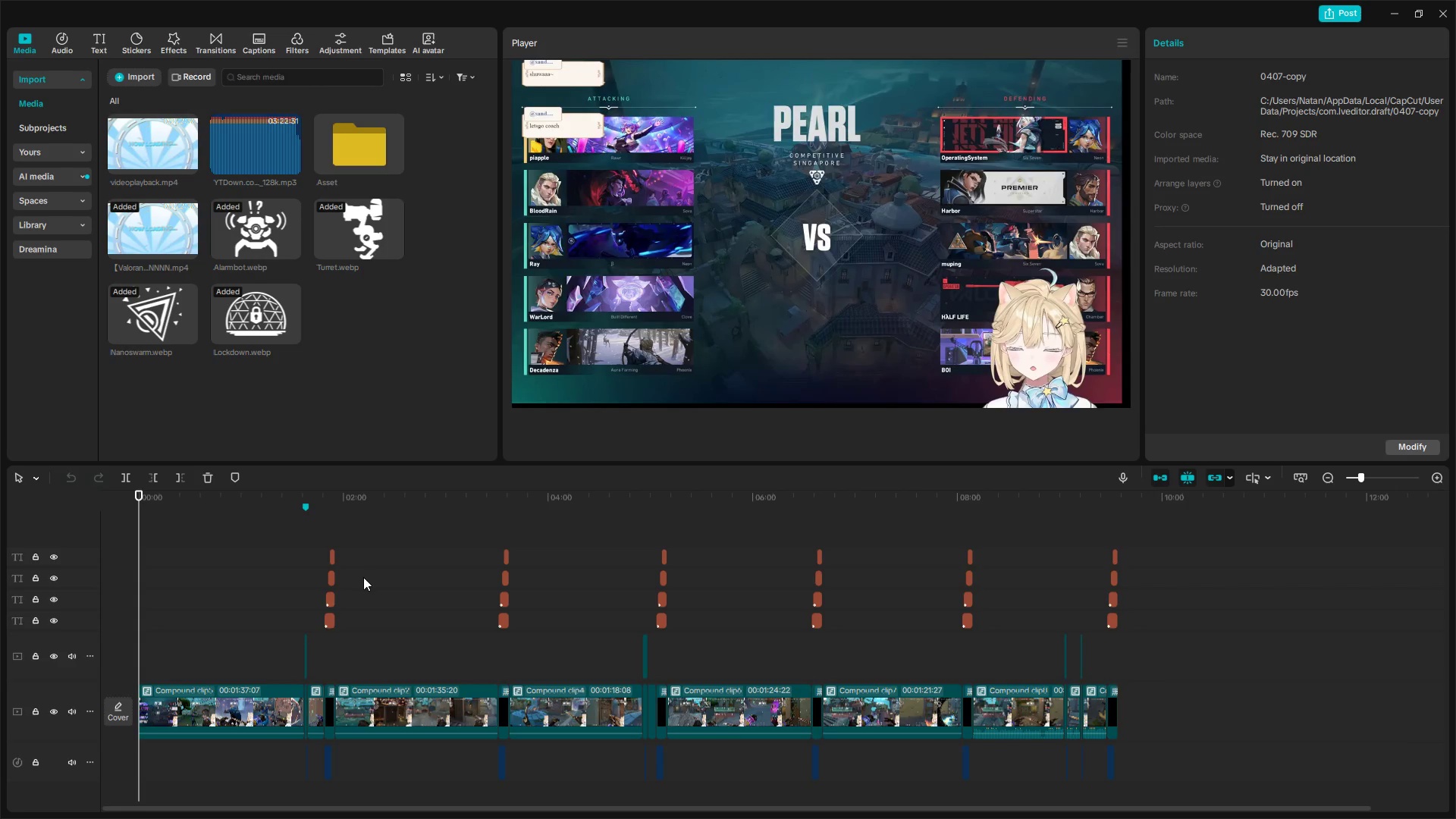 
scroll: coordinate [356, 583], scroll_direction: up, amount: 4.0
 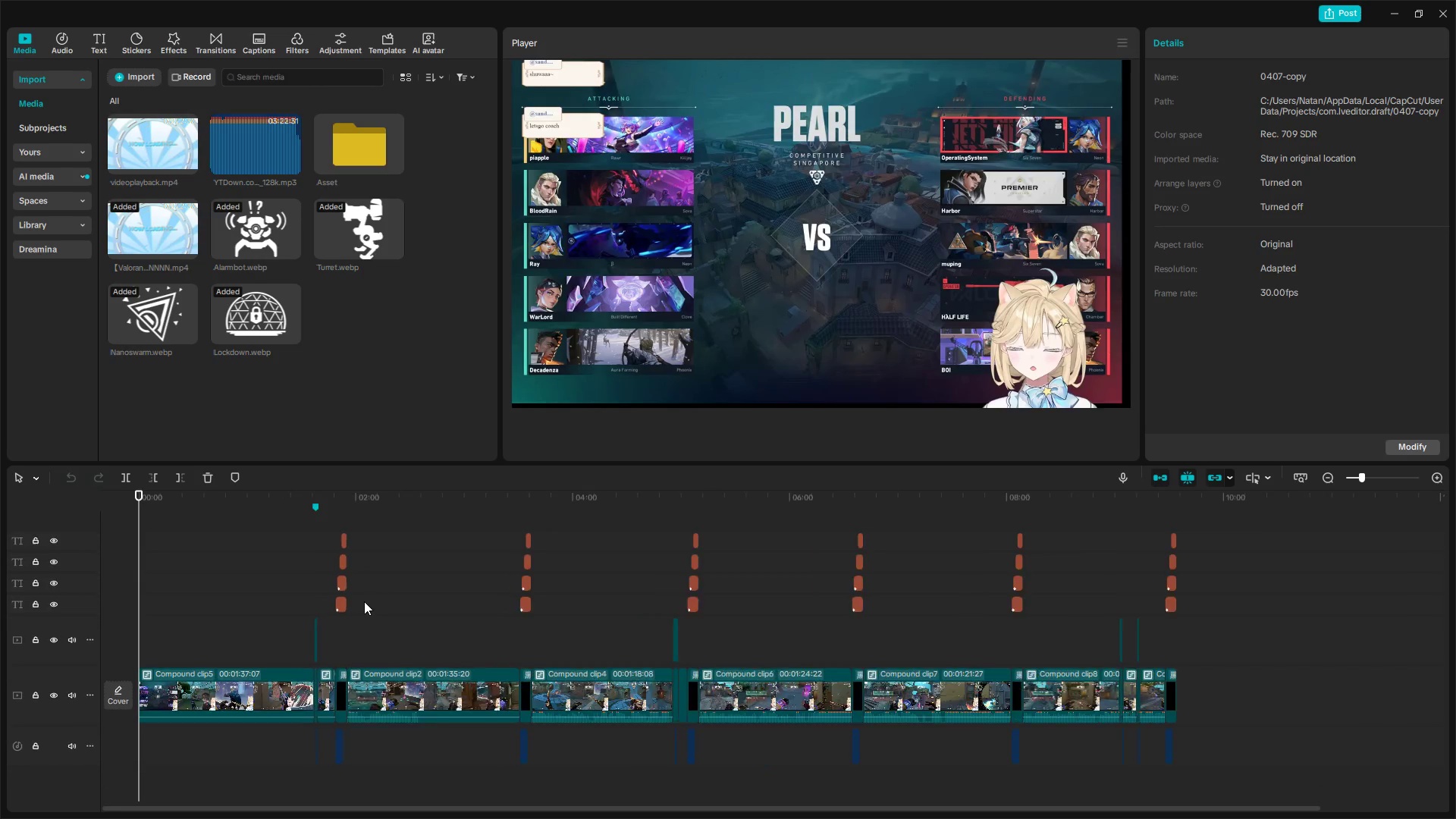 
hold_key(key=ControlLeft, duration=1.5)
scroll: coordinate [373, 601], scroll_direction: up, amount: 3.0
 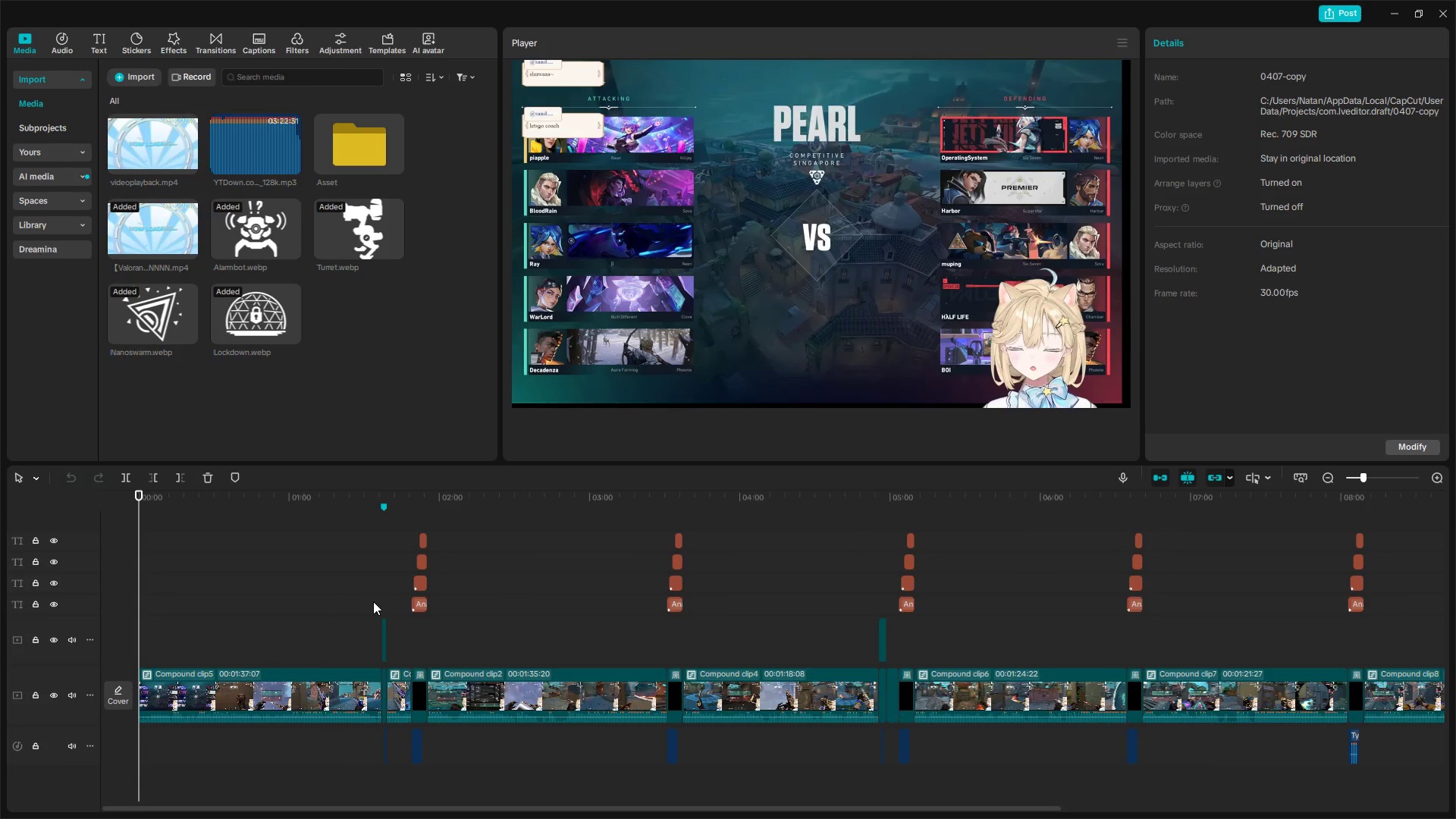 
hold_key(key=ControlLeft, duration=1.03)
scroll: coordinate [374, 601], scroll_direction: up, amount: 4.0
 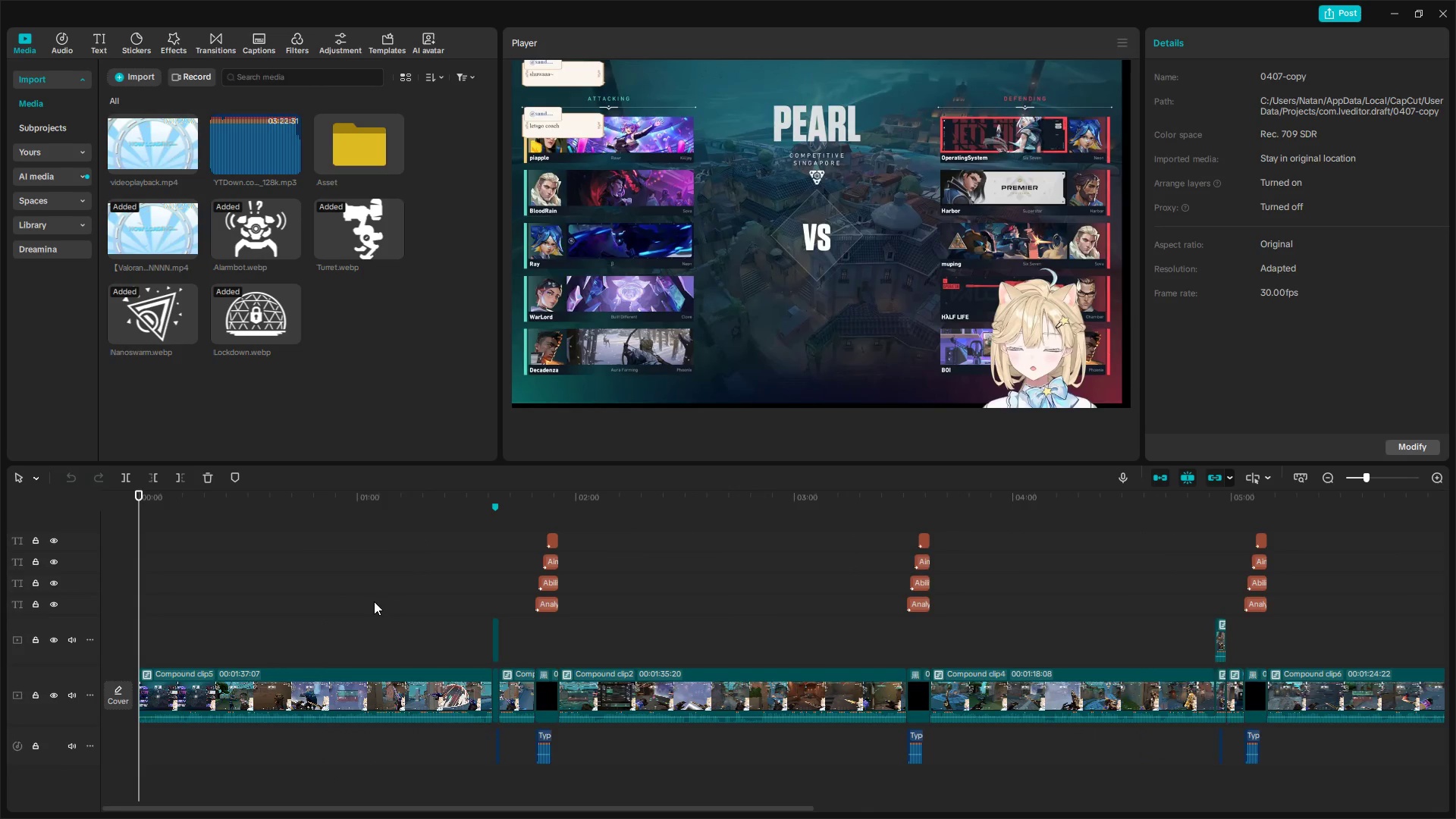 
left_click([705, 626])
 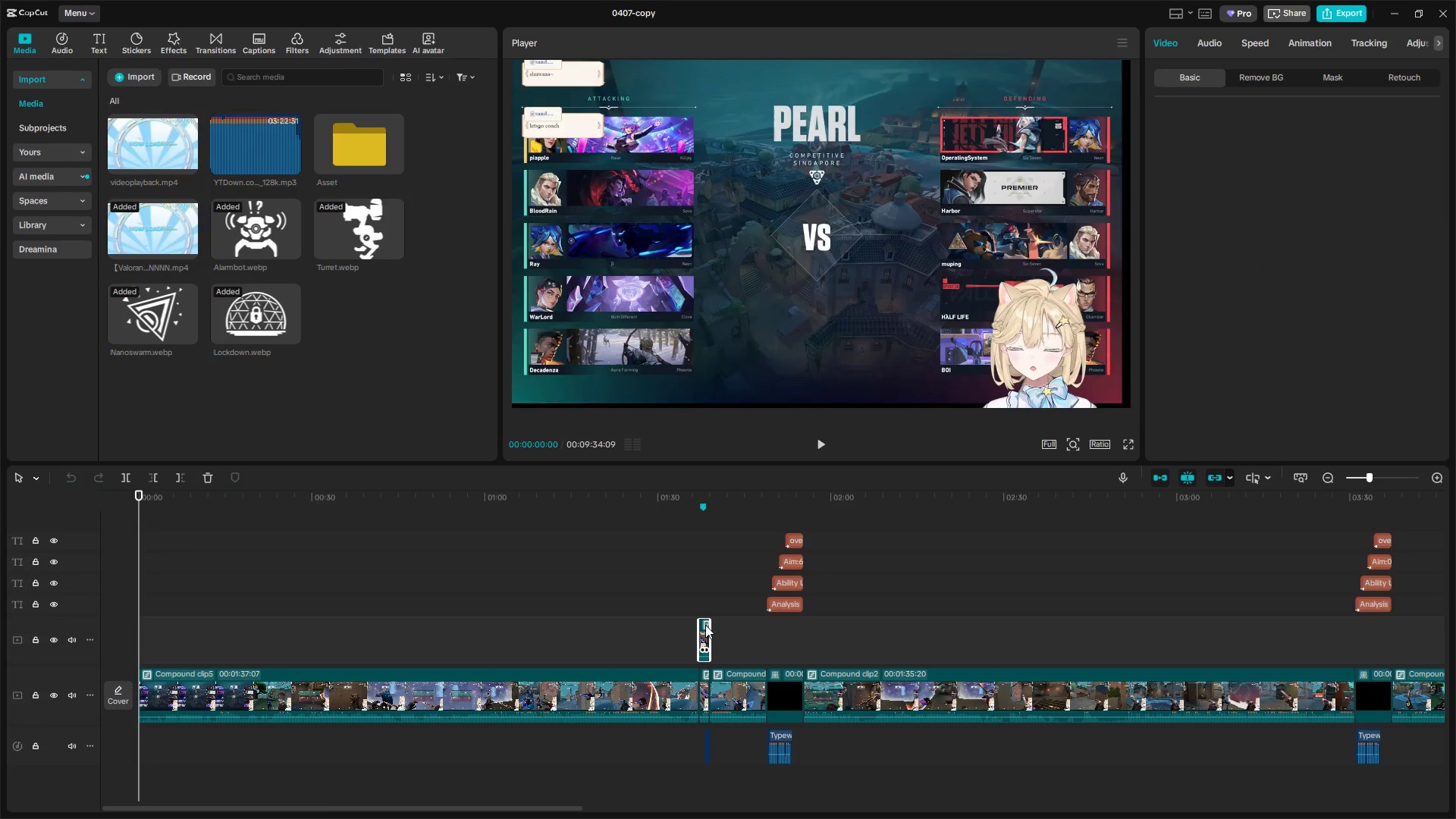 
key(Backspace)
 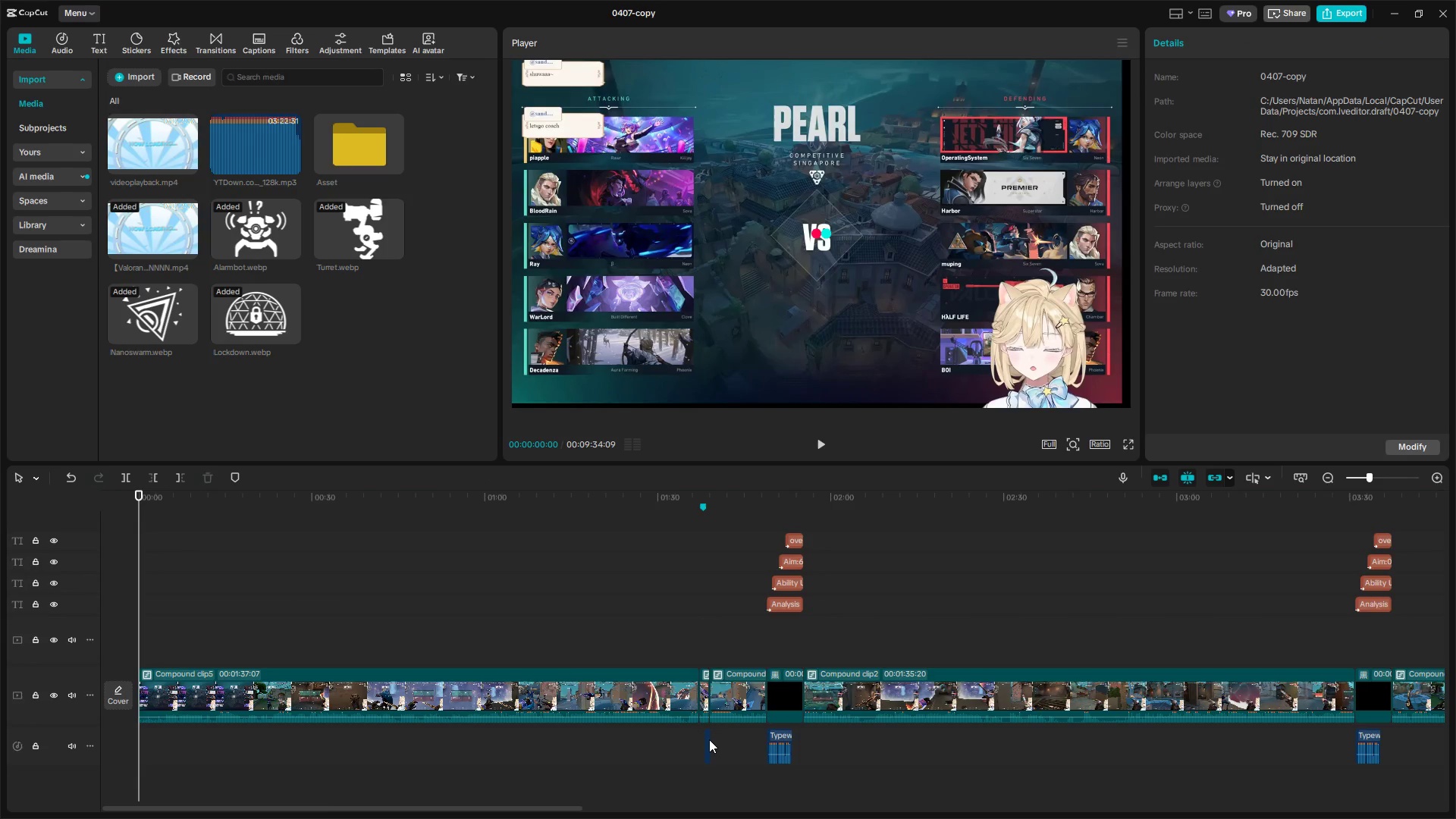 
left_click([709, 743])
 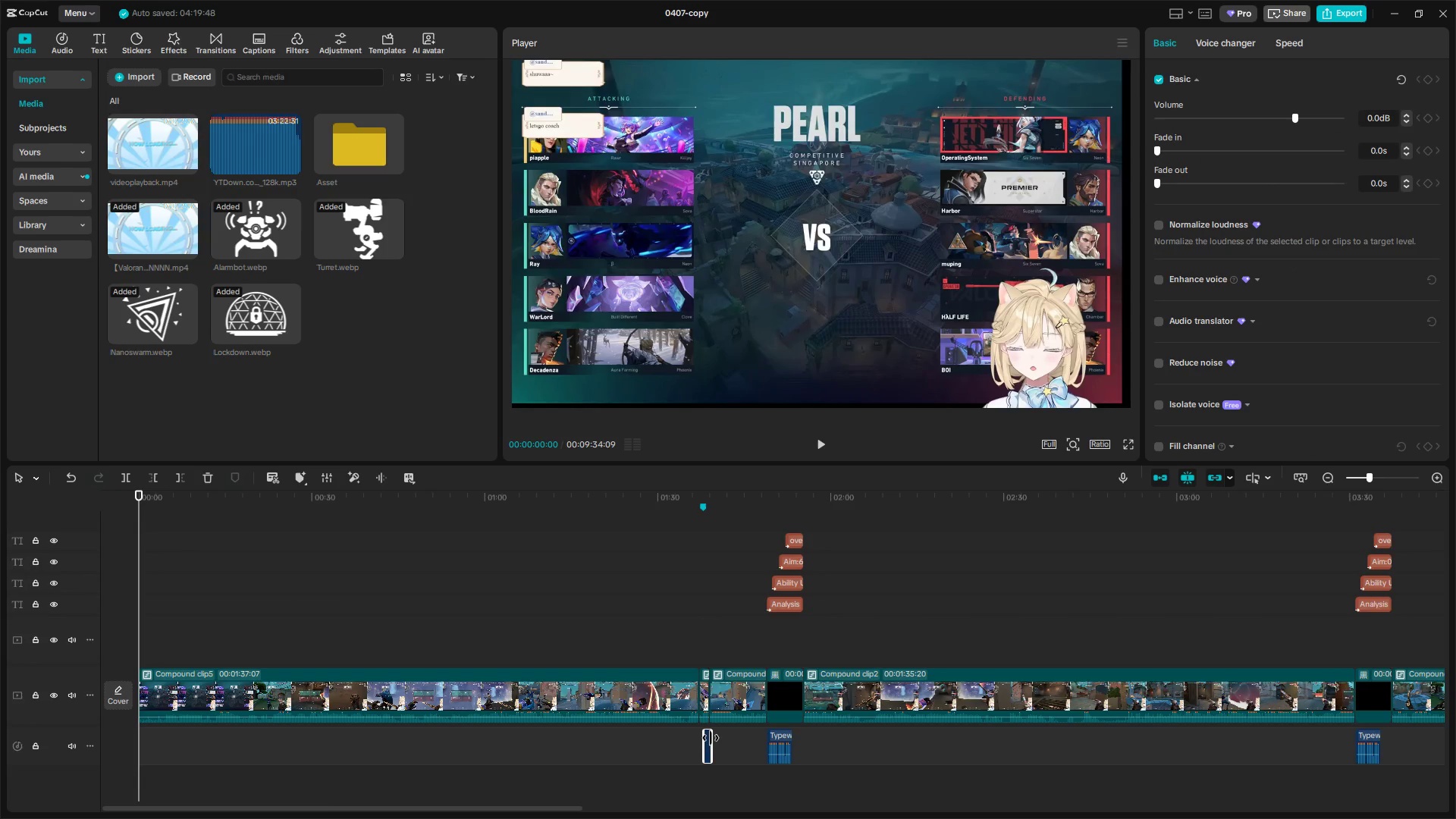 
key(Backspace)
 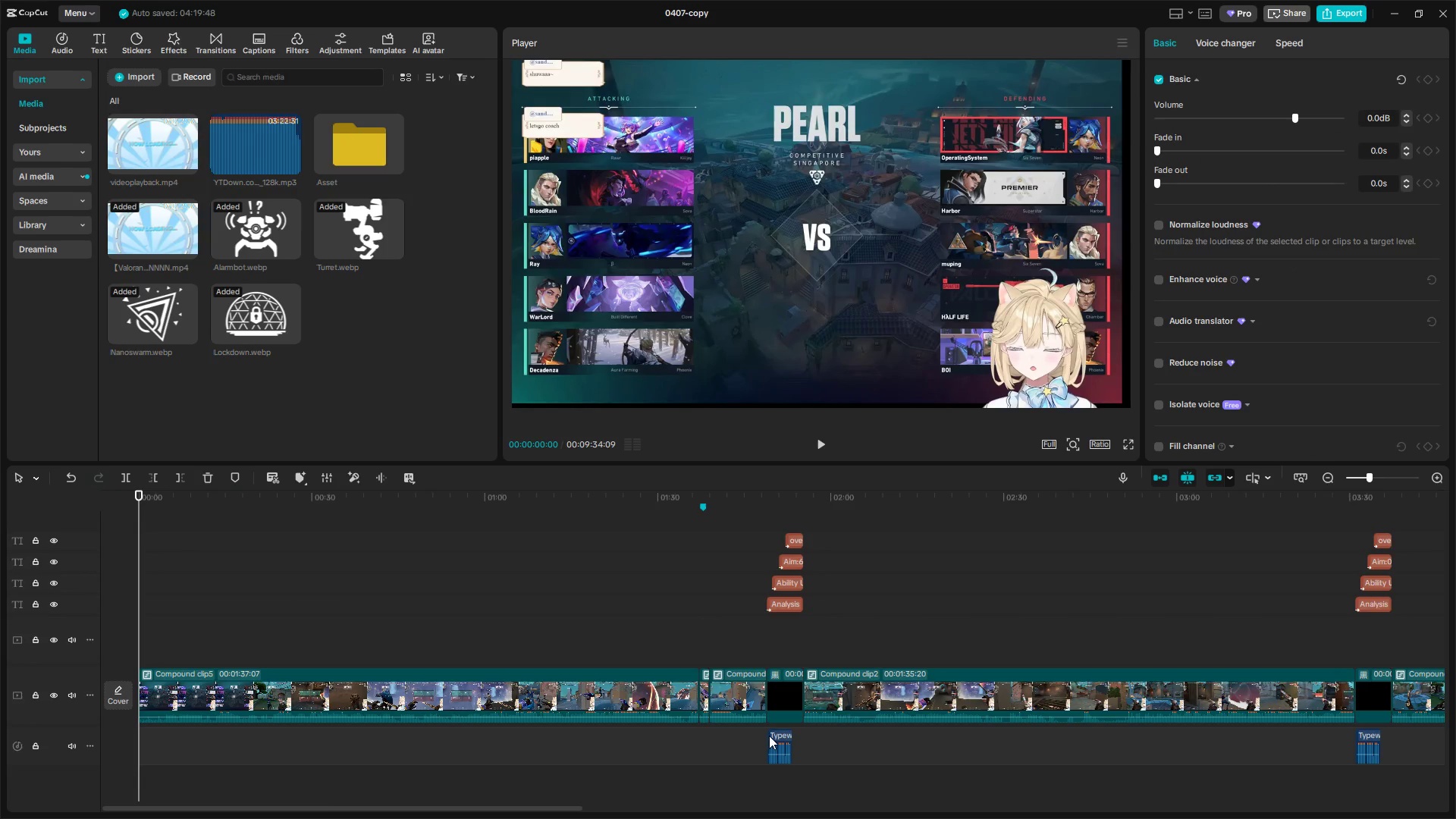 
hold_key(key=ControlLeft, duration=1.52)
scroll: coordinate [854, 752], scroll_direction: down, amount: 8.0
 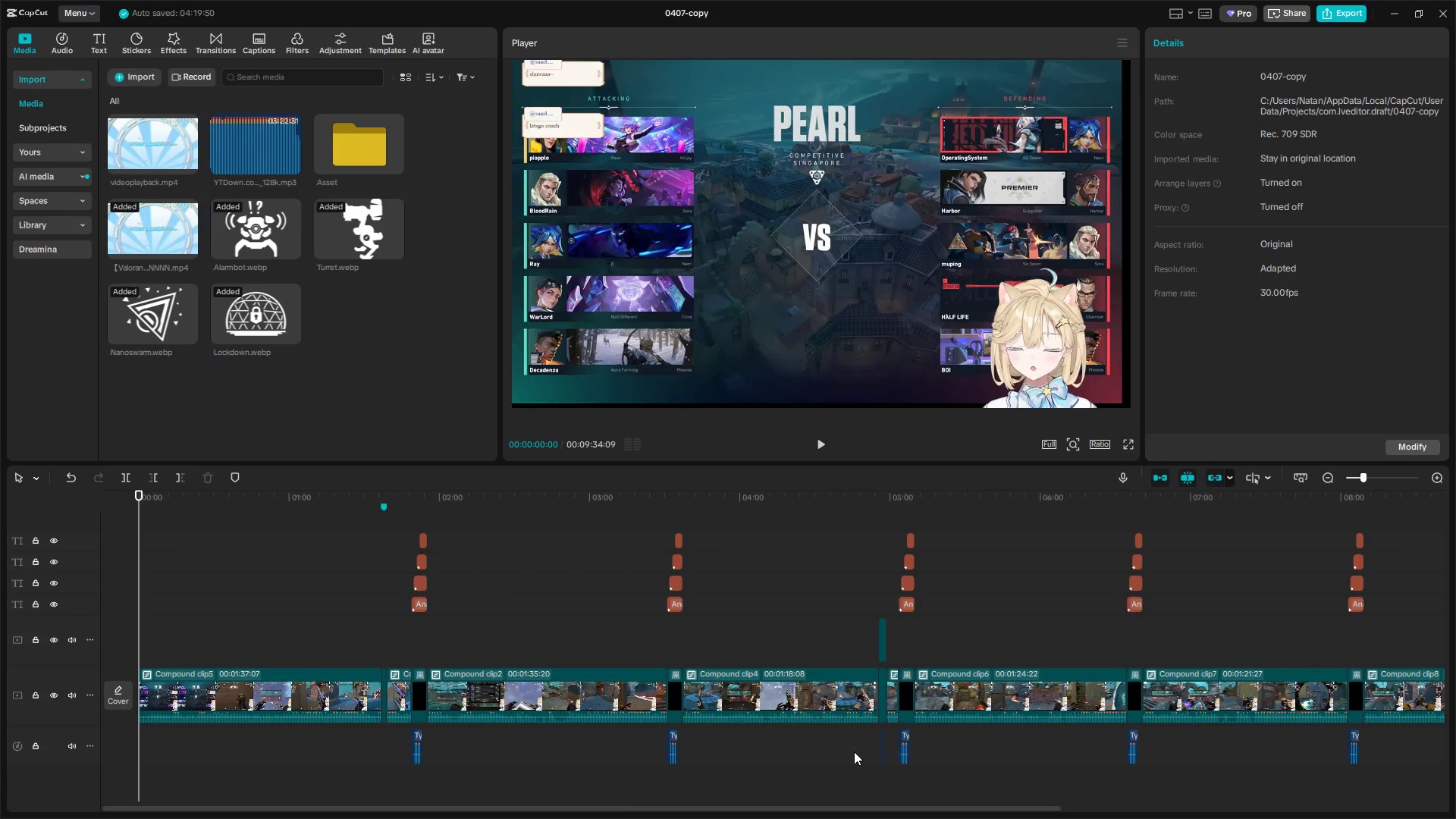 
hold_key(key=ControlLeft, duration=0.91)
 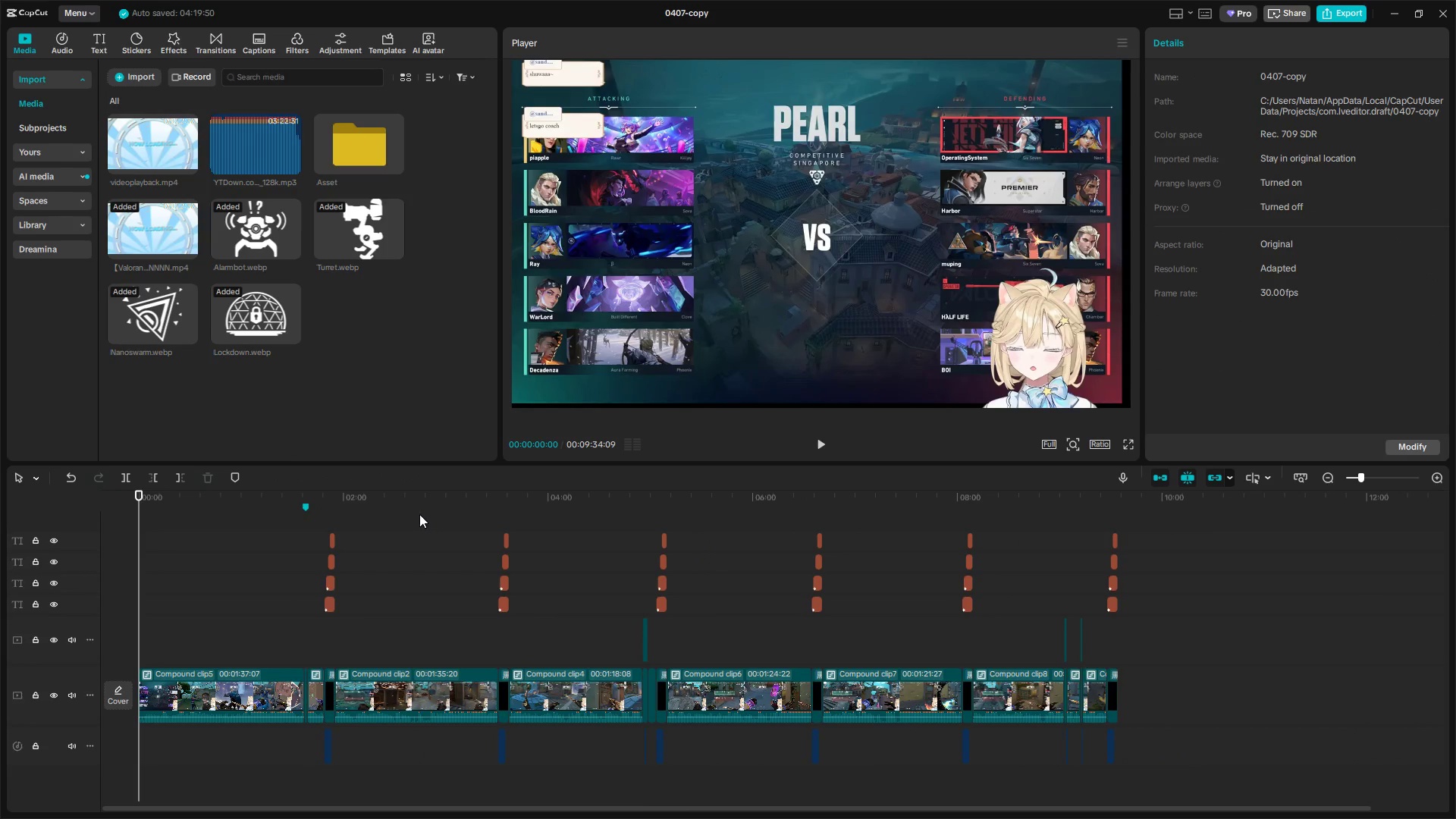 
left_click_drag(start_coordinate=[403, 513], to_coordinate=[821, 761])
 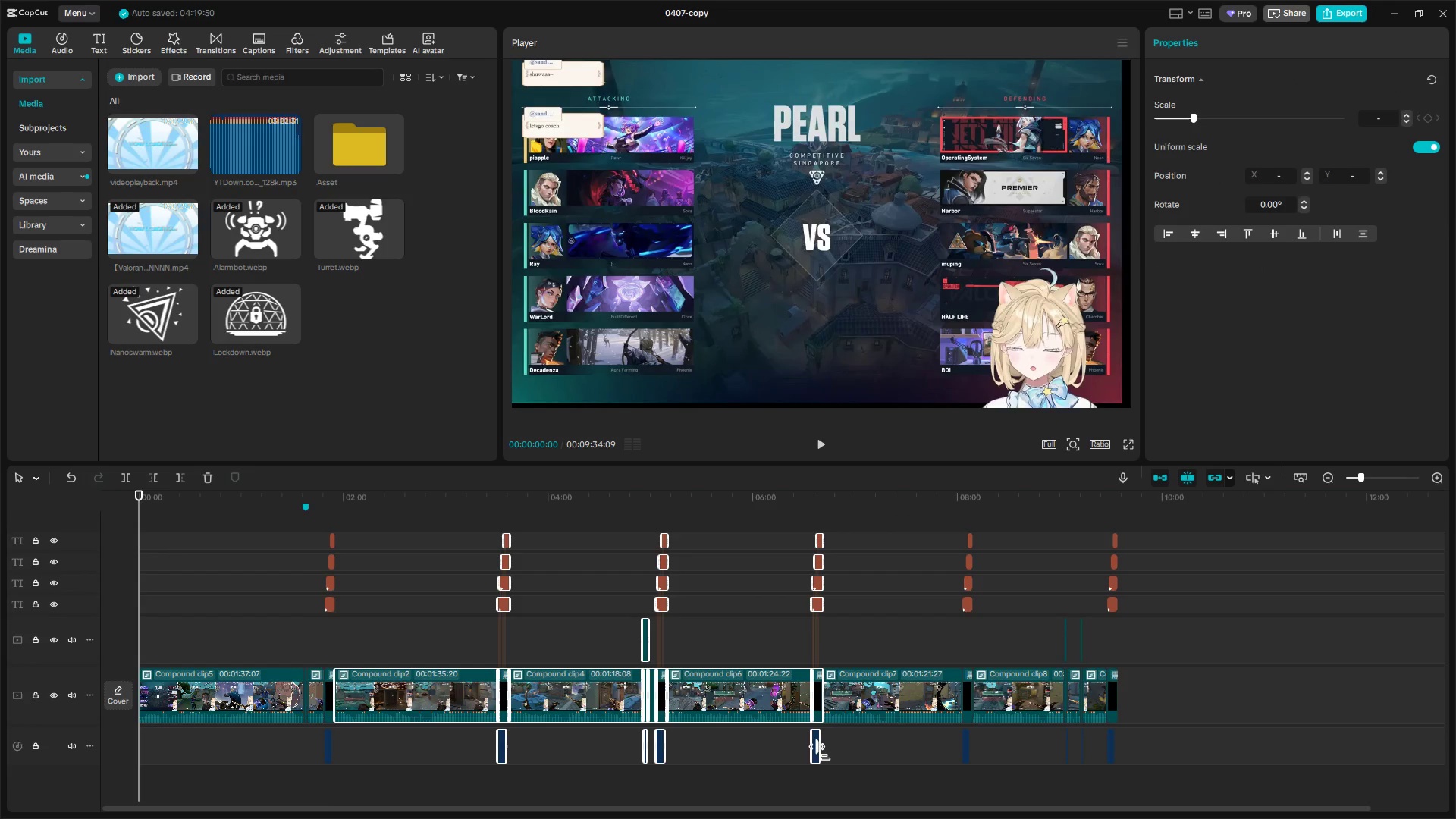 
key(Backspace)
 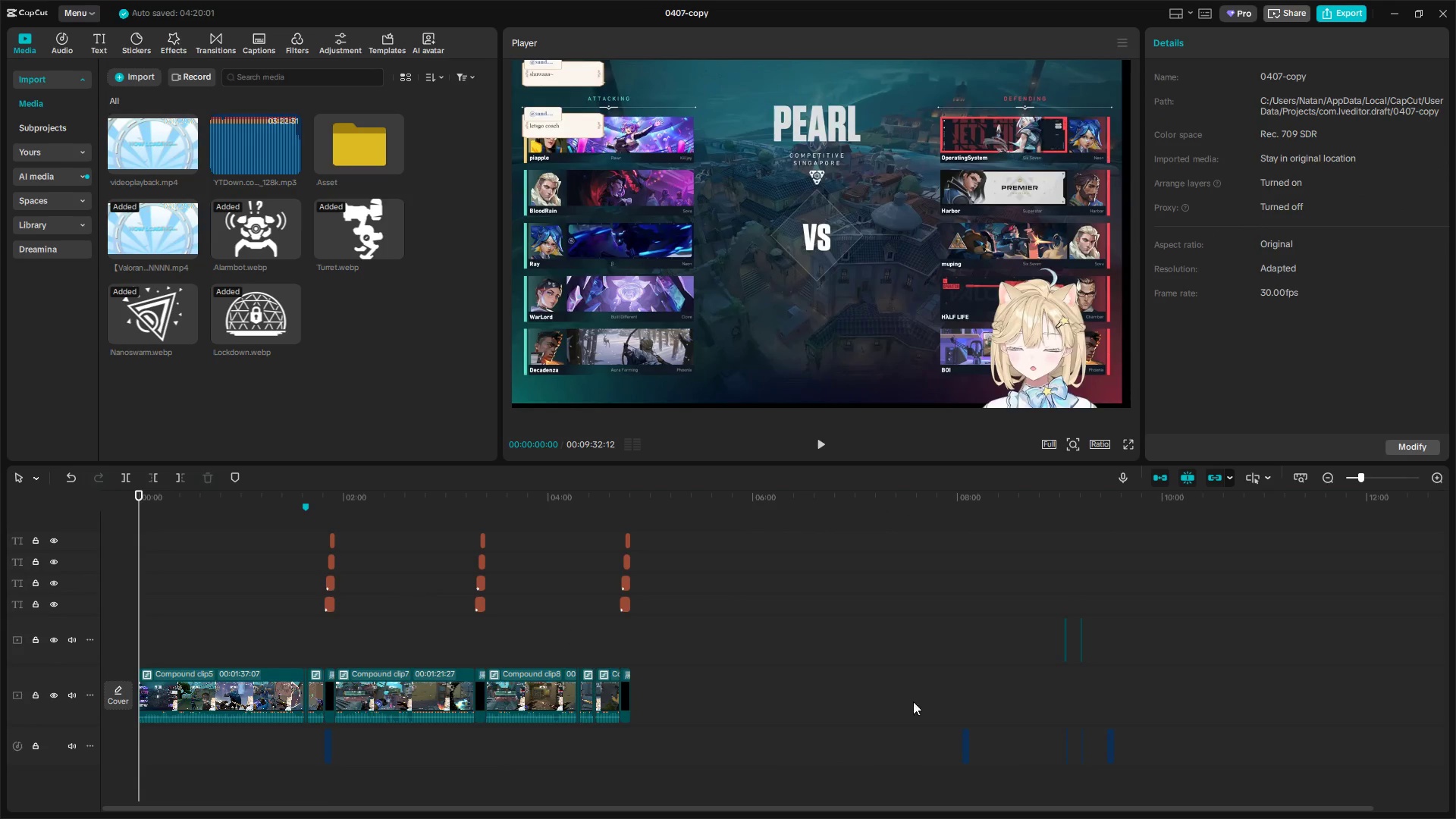 
left_click_drag(start_coordinate=[937, 602], to_coordinate=[1169, 774])
 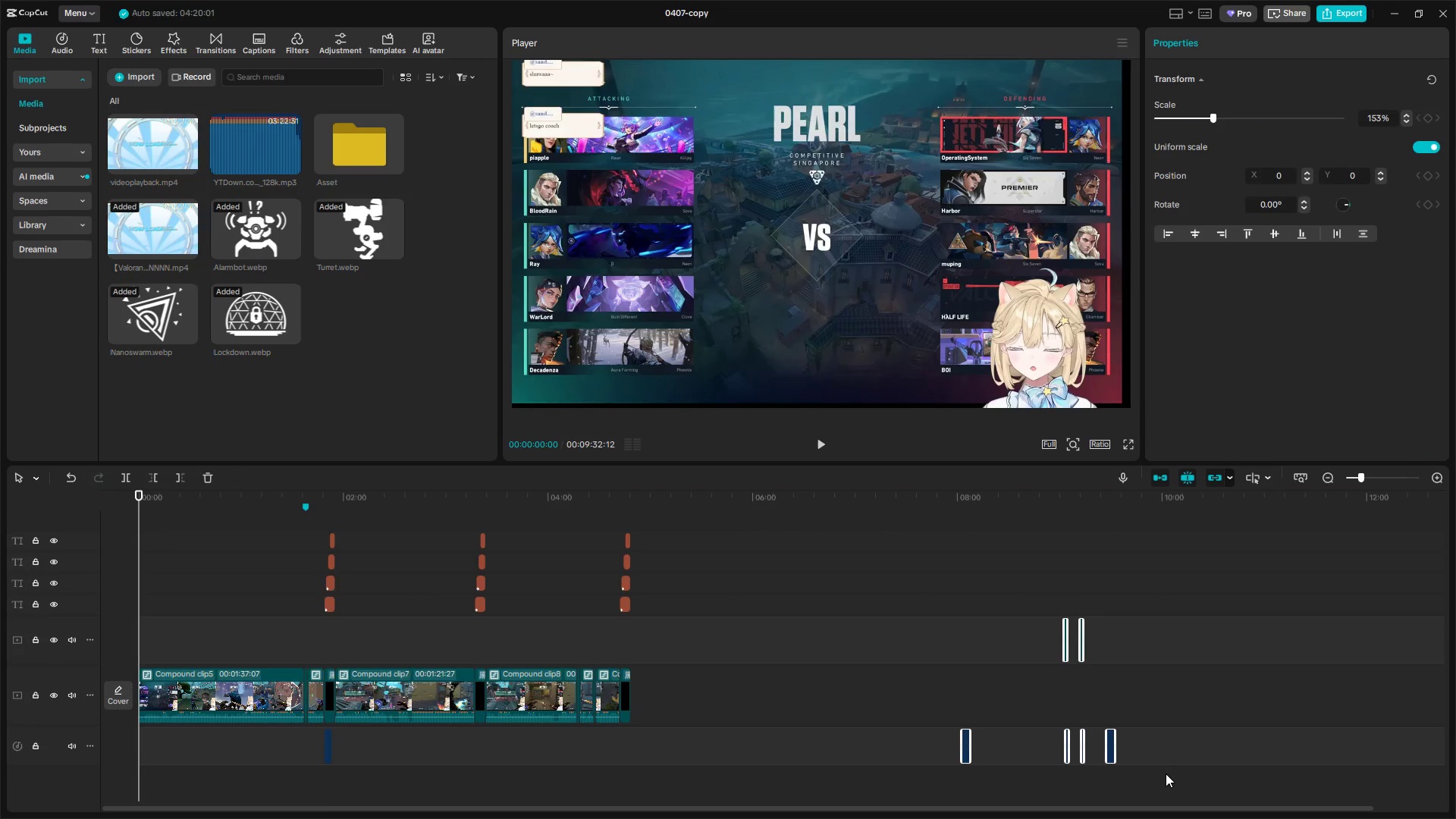 
key(Backspace)
 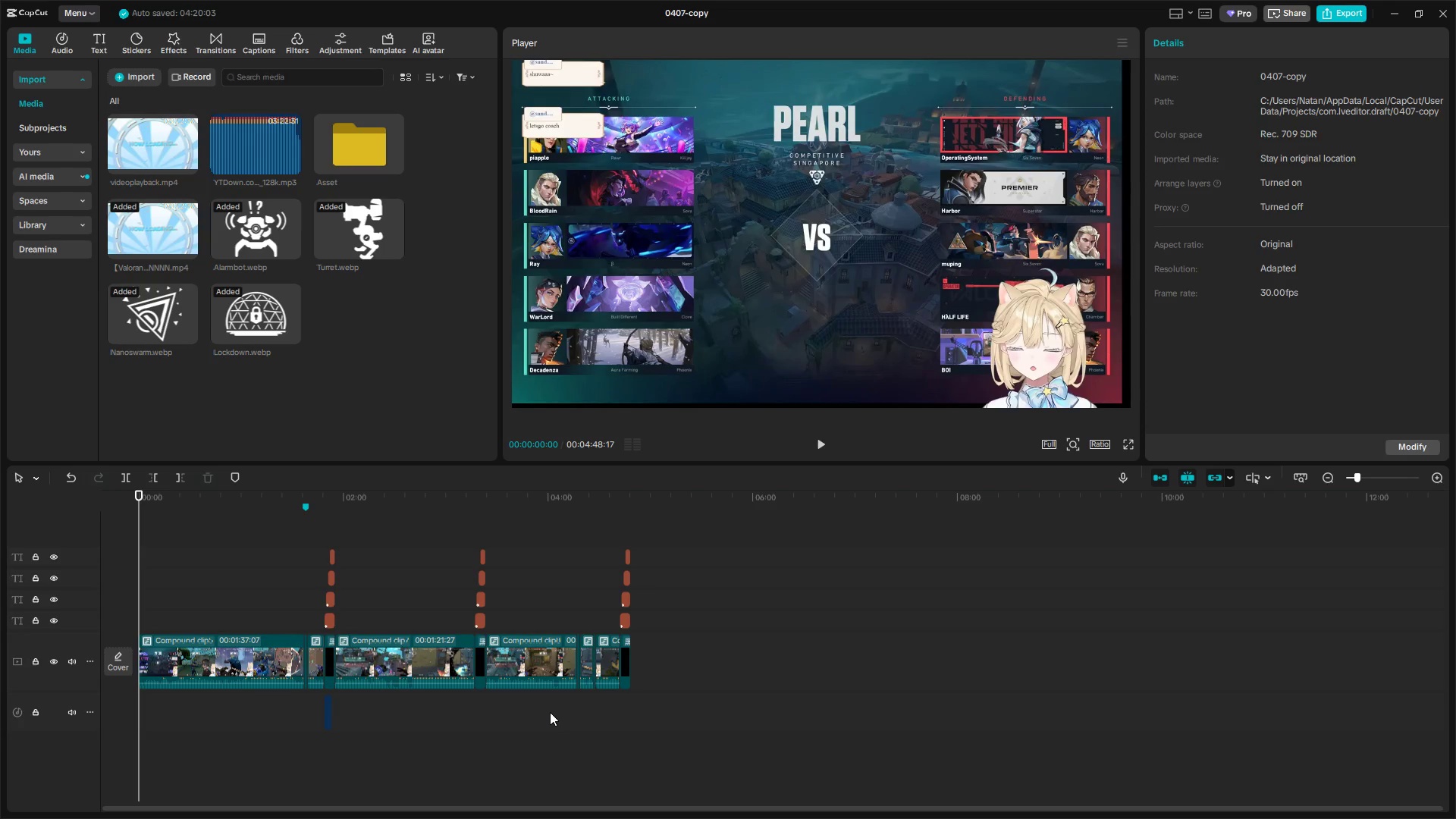 
hold_key(key=ControlLeft, duration=0.5)
 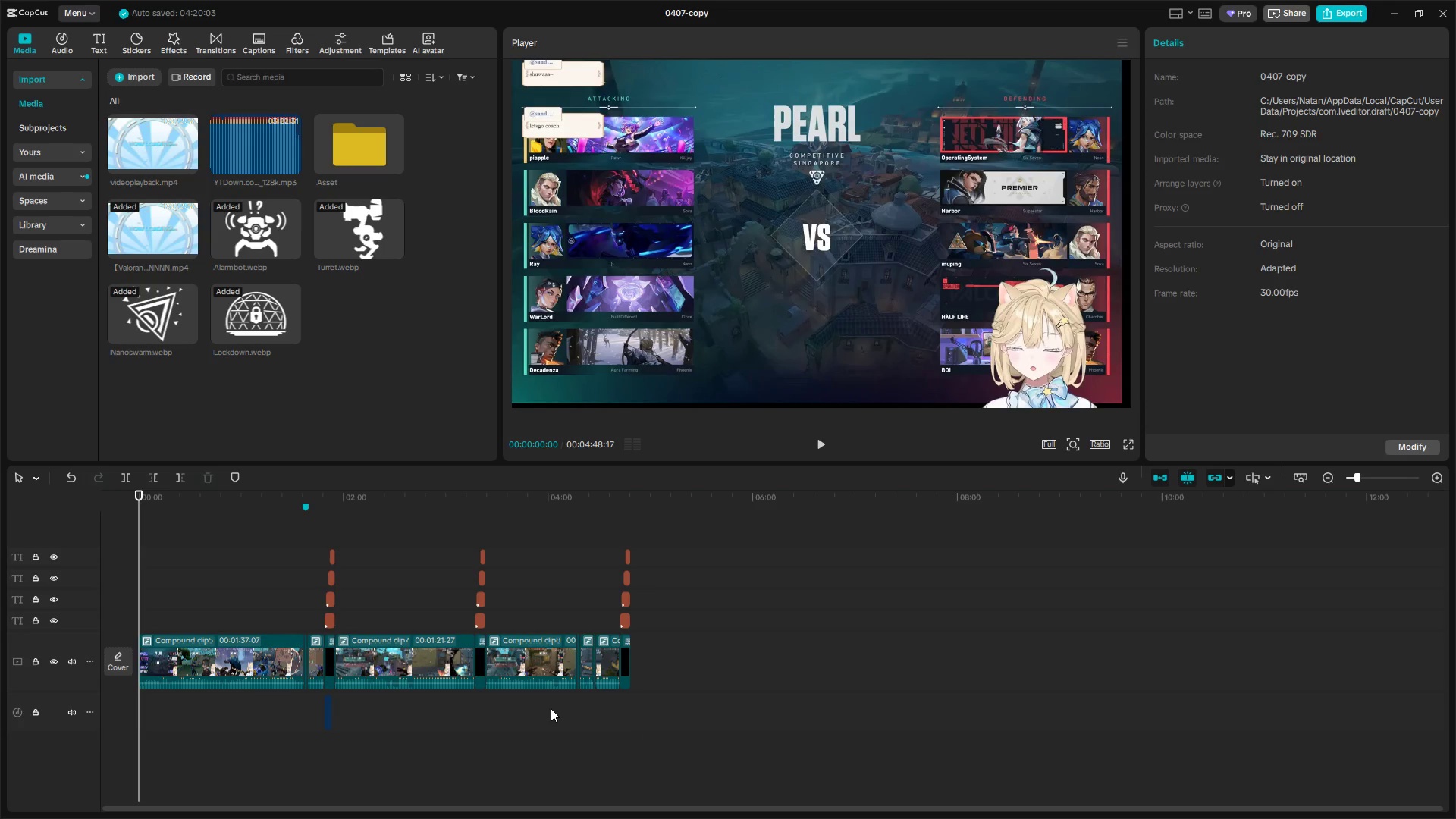 
key(CapsLock)
 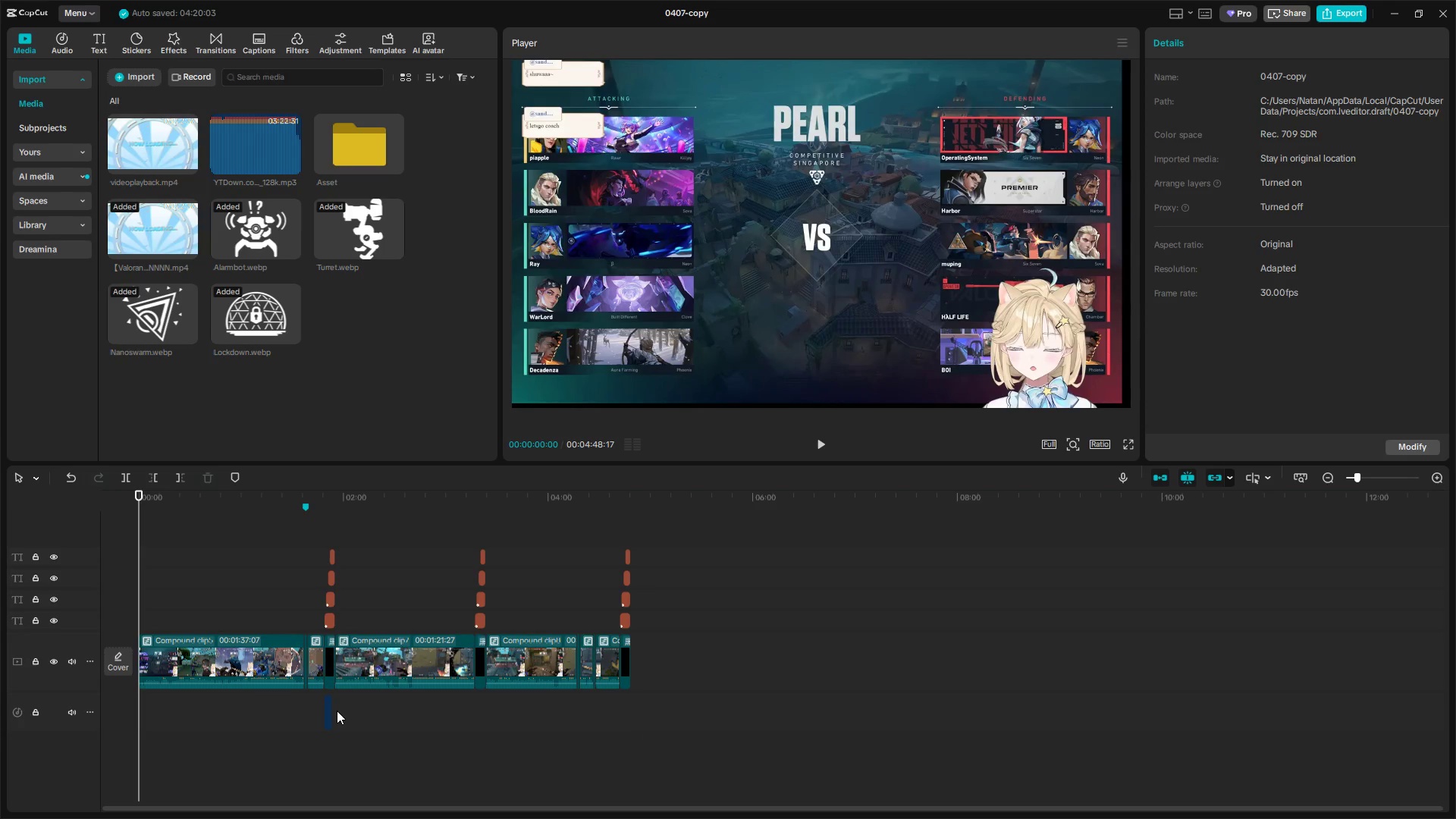 
left_click([328, 713])
 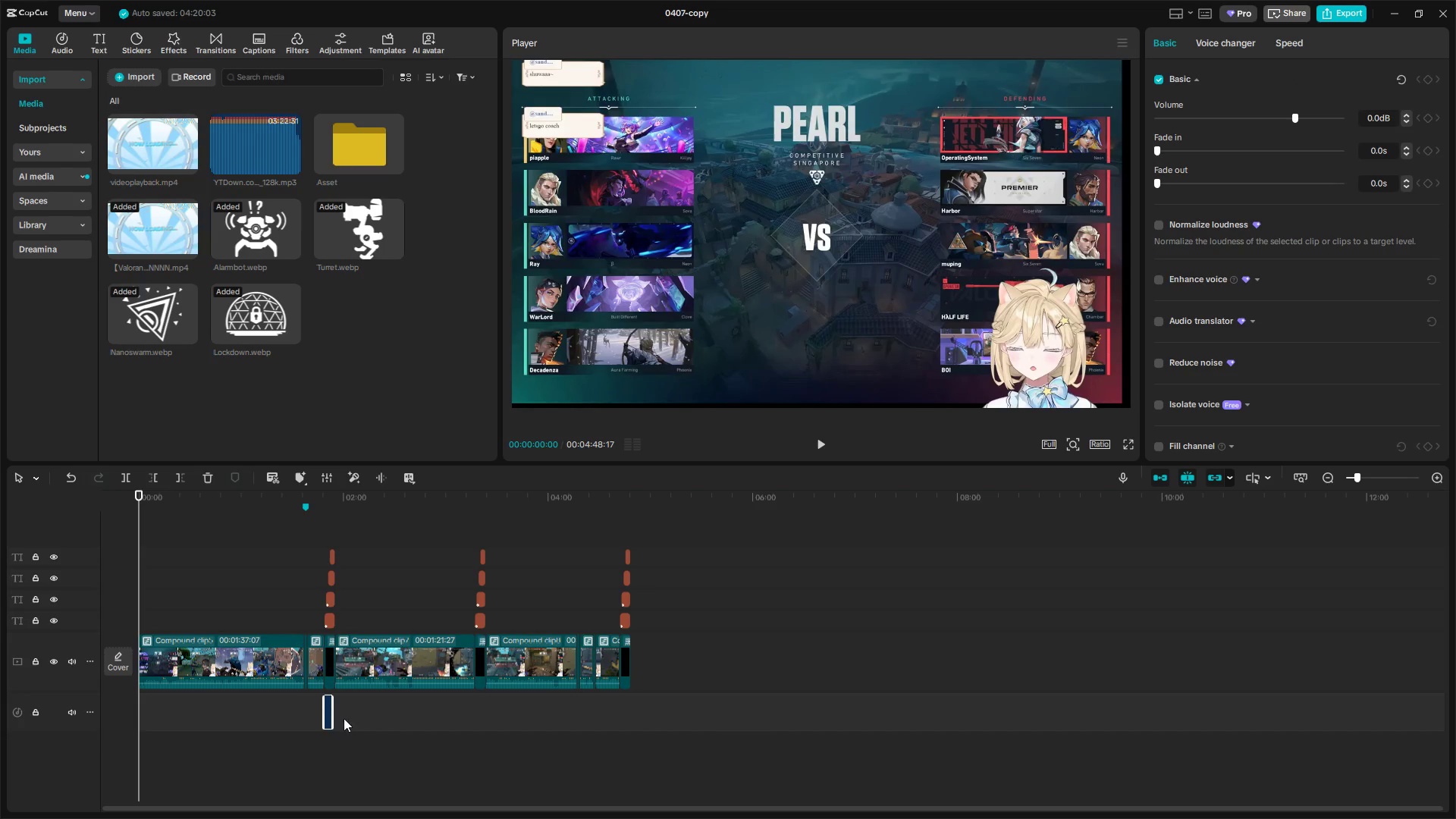 
key(Control+C)
 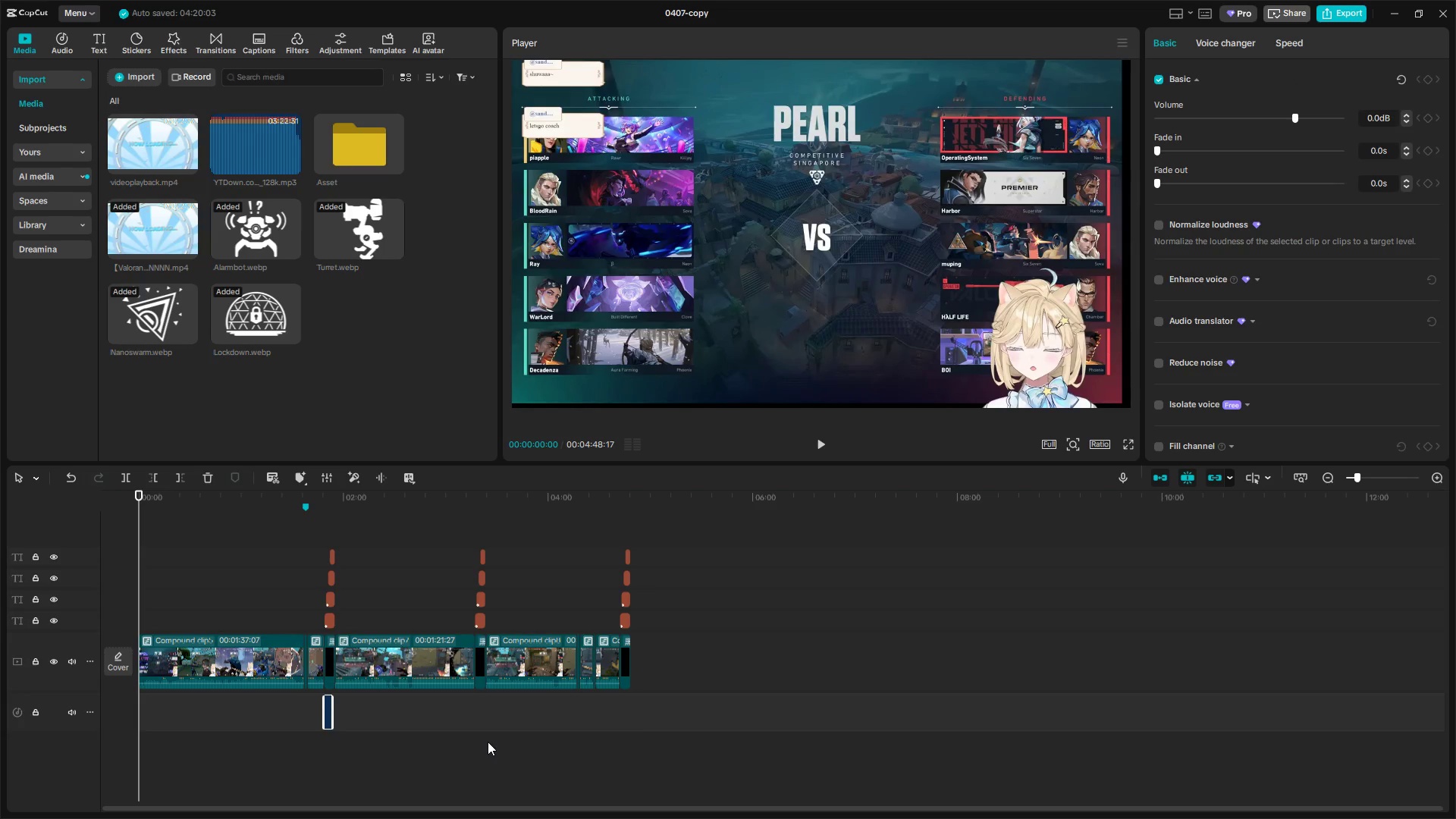 
hold_key(key=ControlLeft, duration=1.03)
scroll: coordinate [522, 723], scroll_direction: up, amount: 10.0
 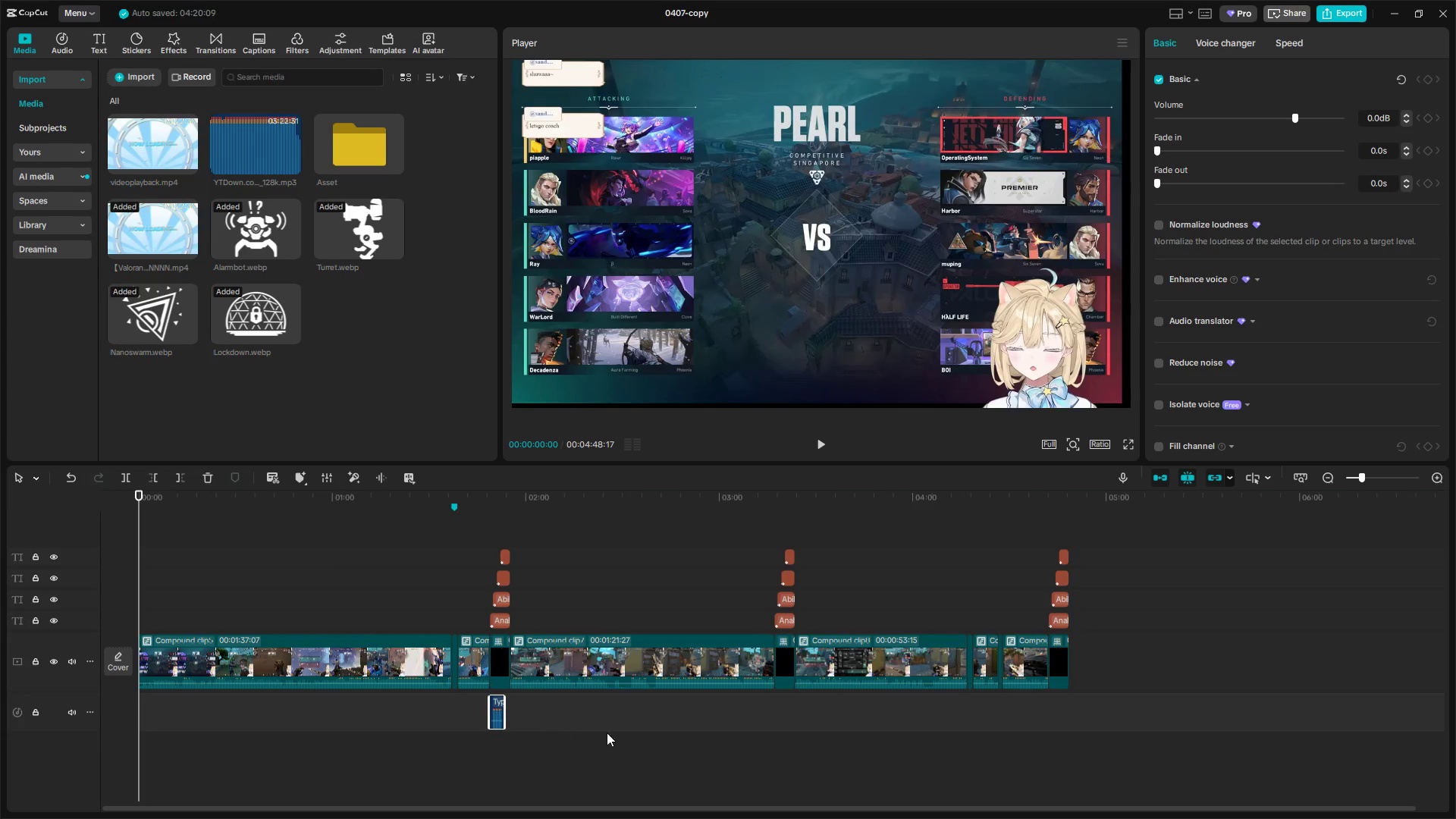 
left_click([780, 720])
 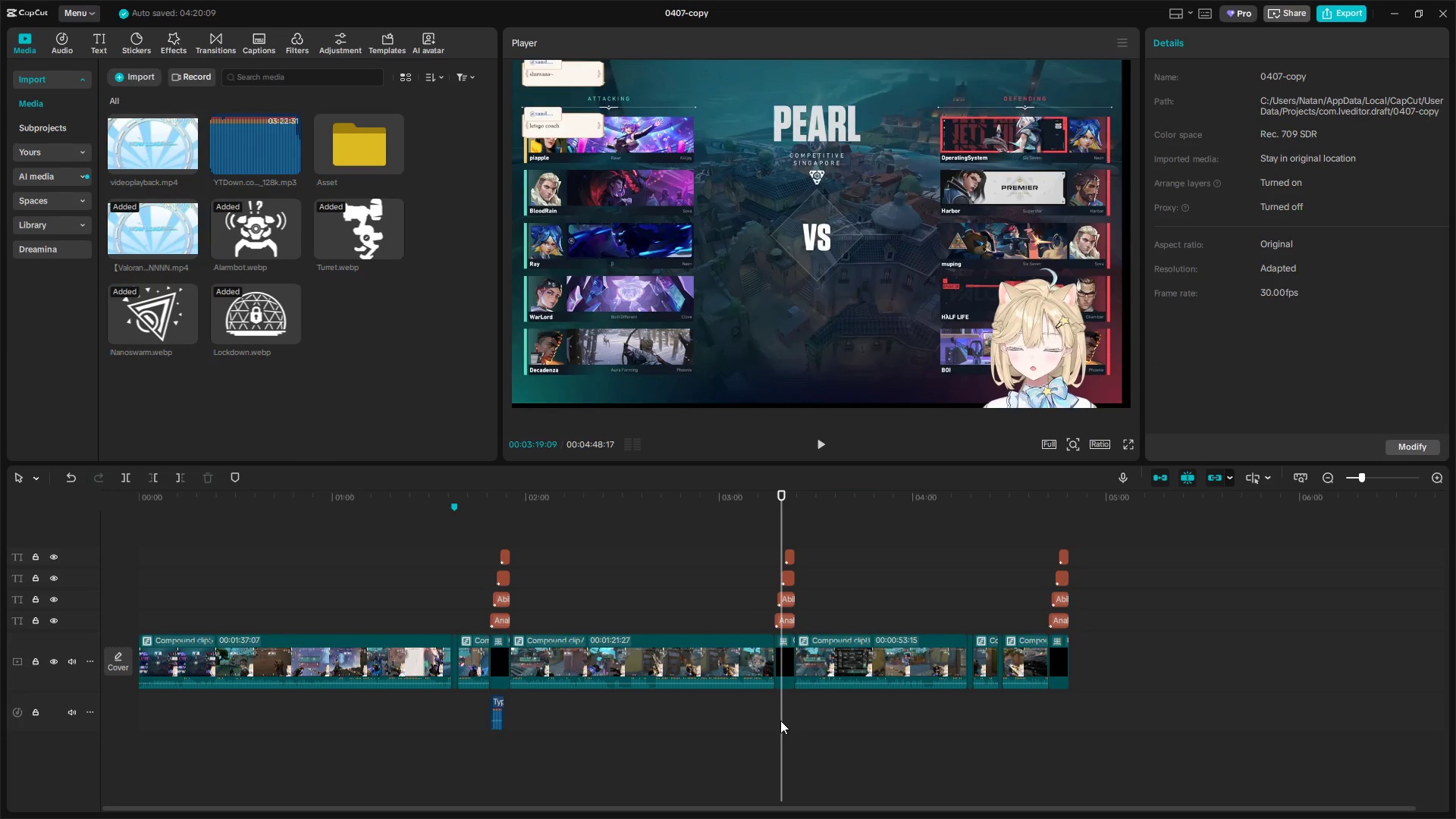 
left_click_drag(start_coordinate=[780, 720], to_coordinate=[776, 720])
 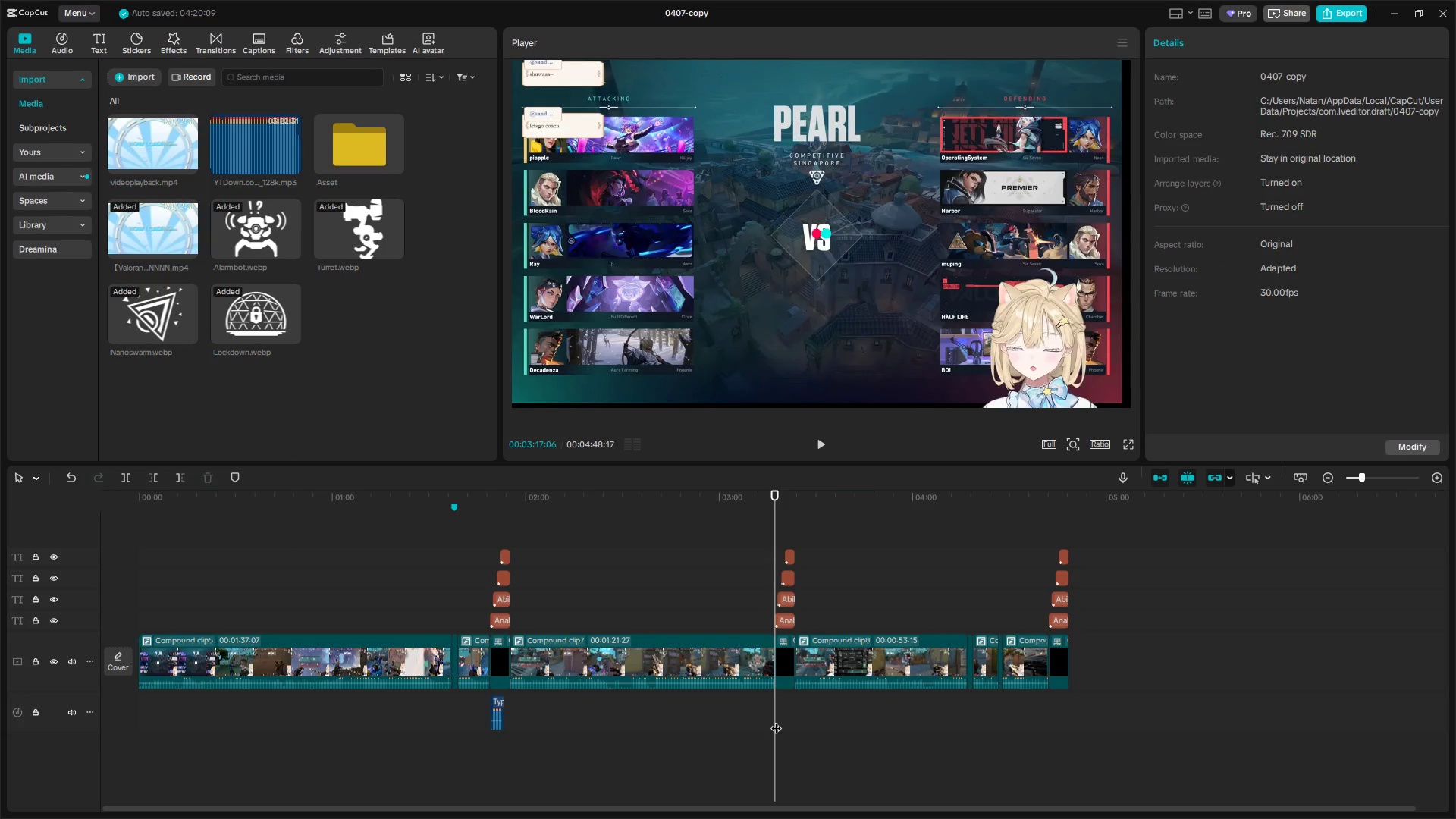 
key(Control+V)
 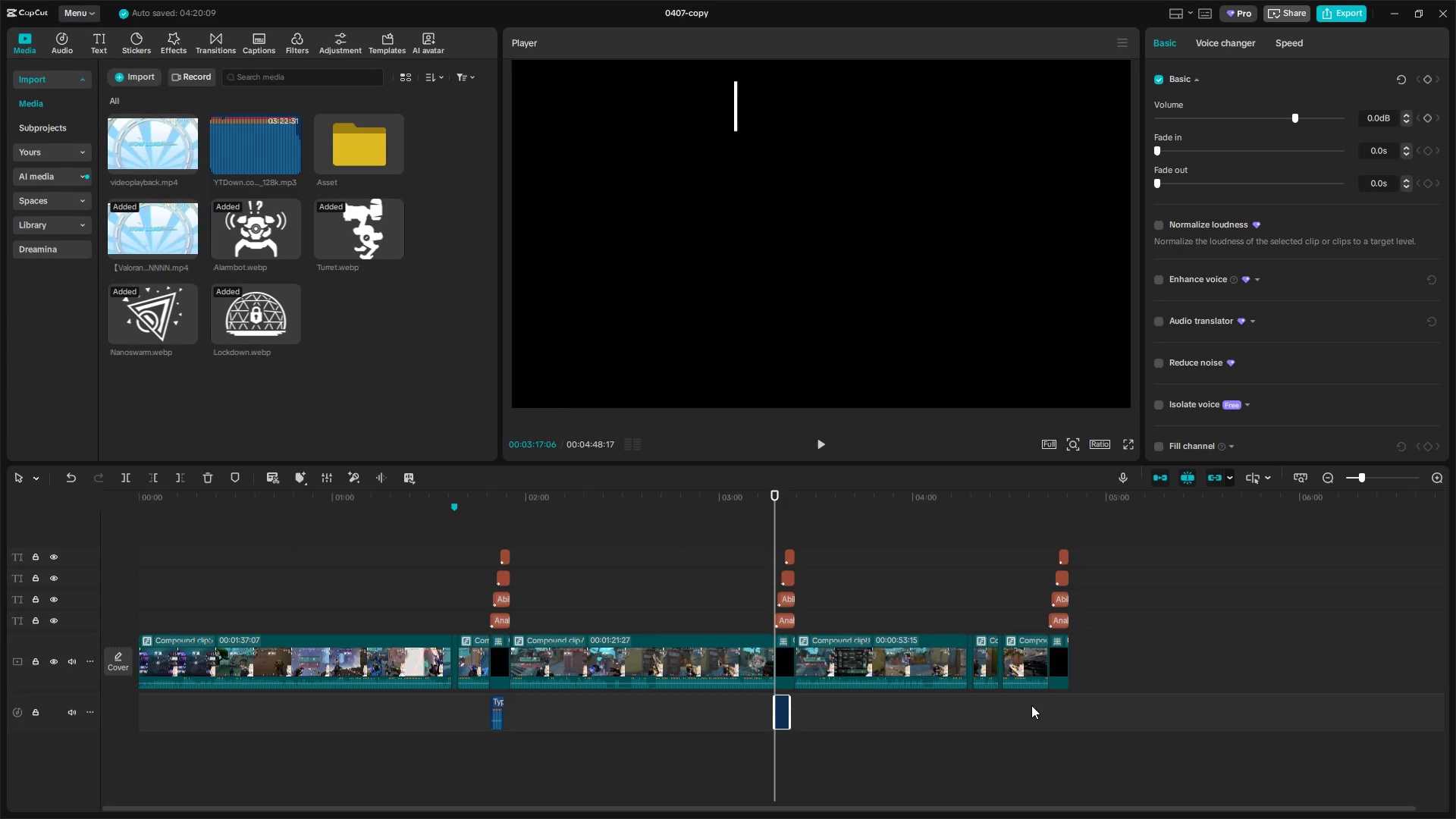 
left_click([1041, 707])
 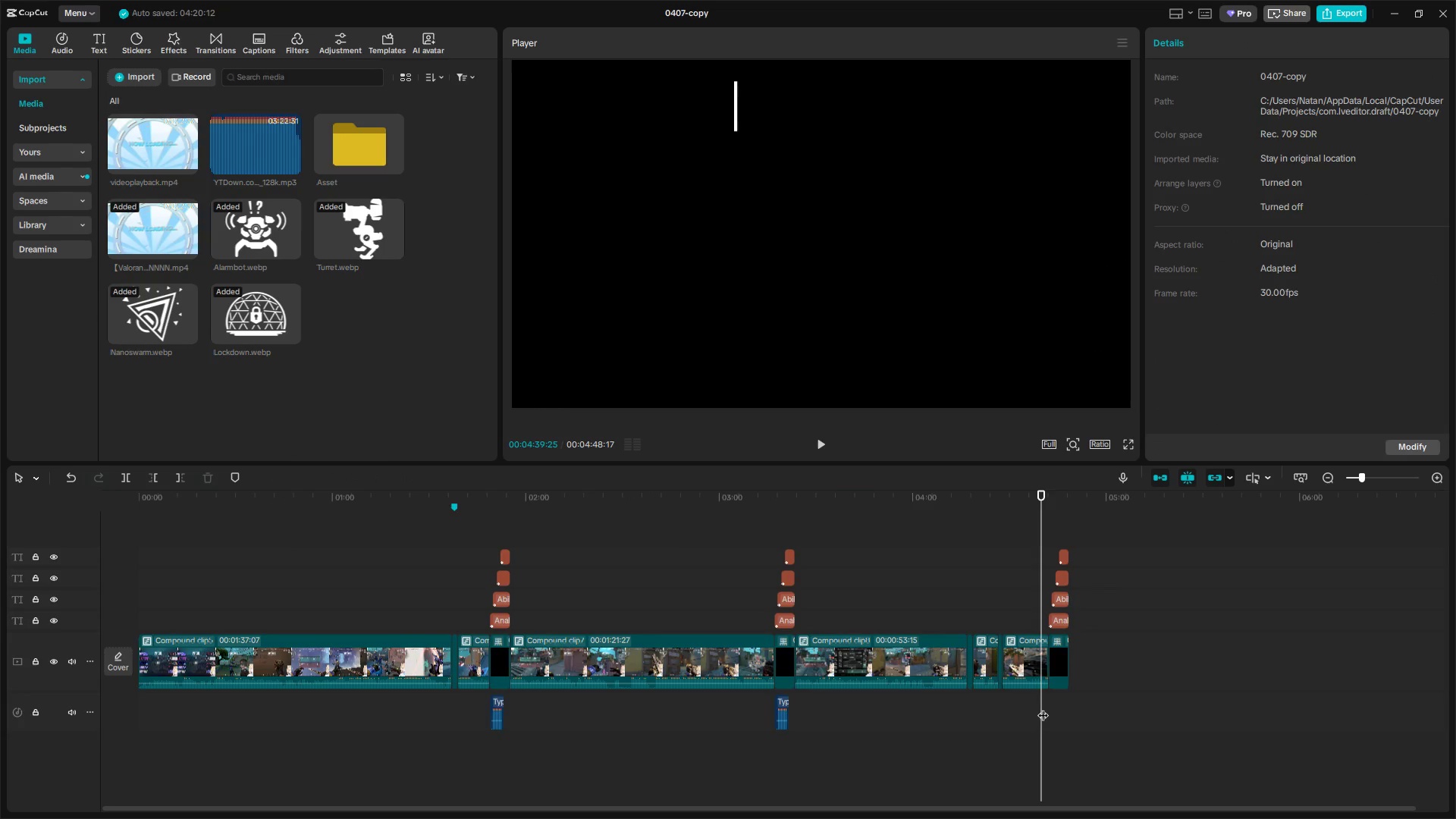 
left_click_drag(start_coordinate=[1043, 708], to_coordinate=[1050, 710])
 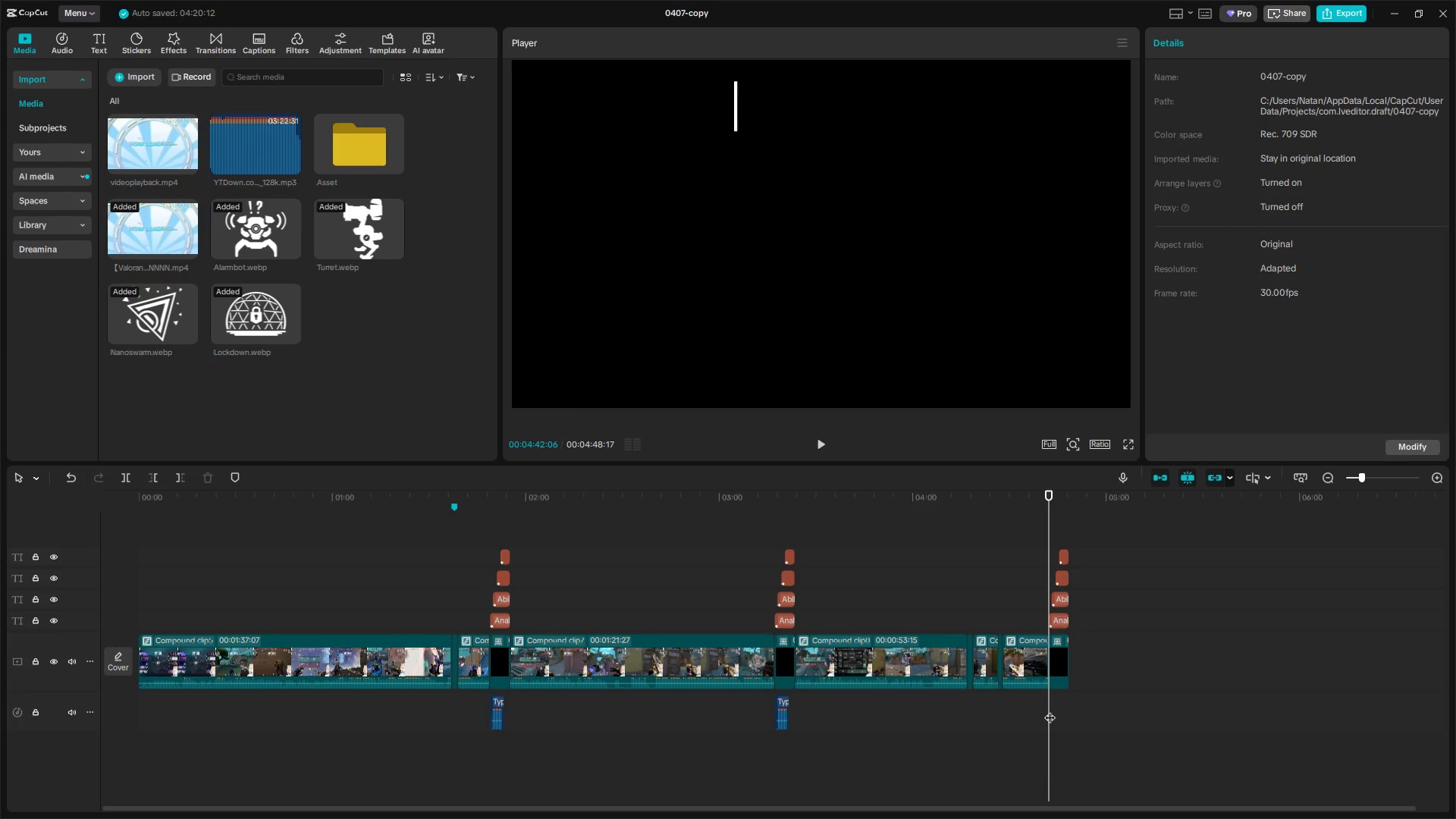 
key(Control+V)
 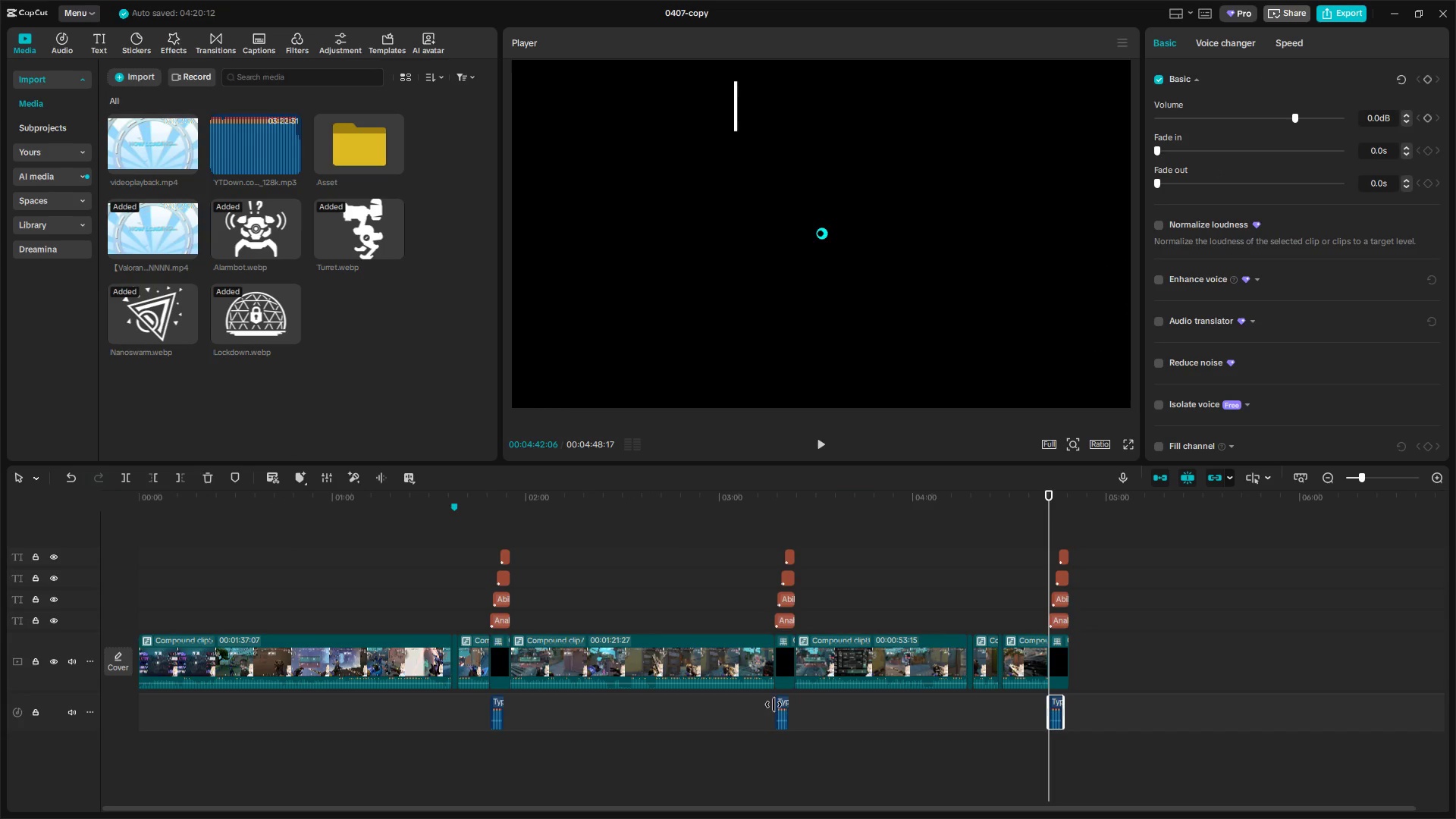 
left_click([462, 583])
 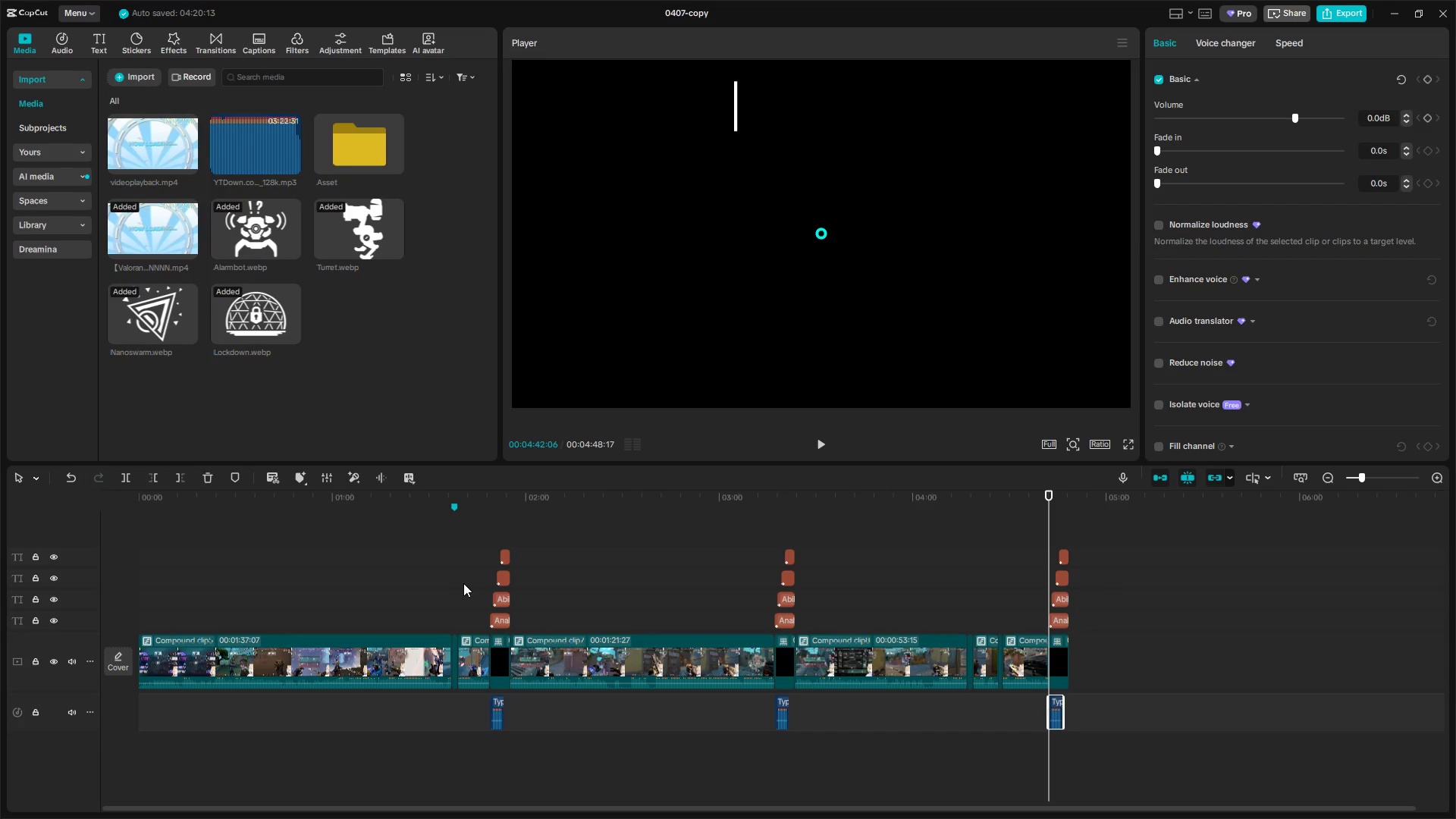 
key(Space)
 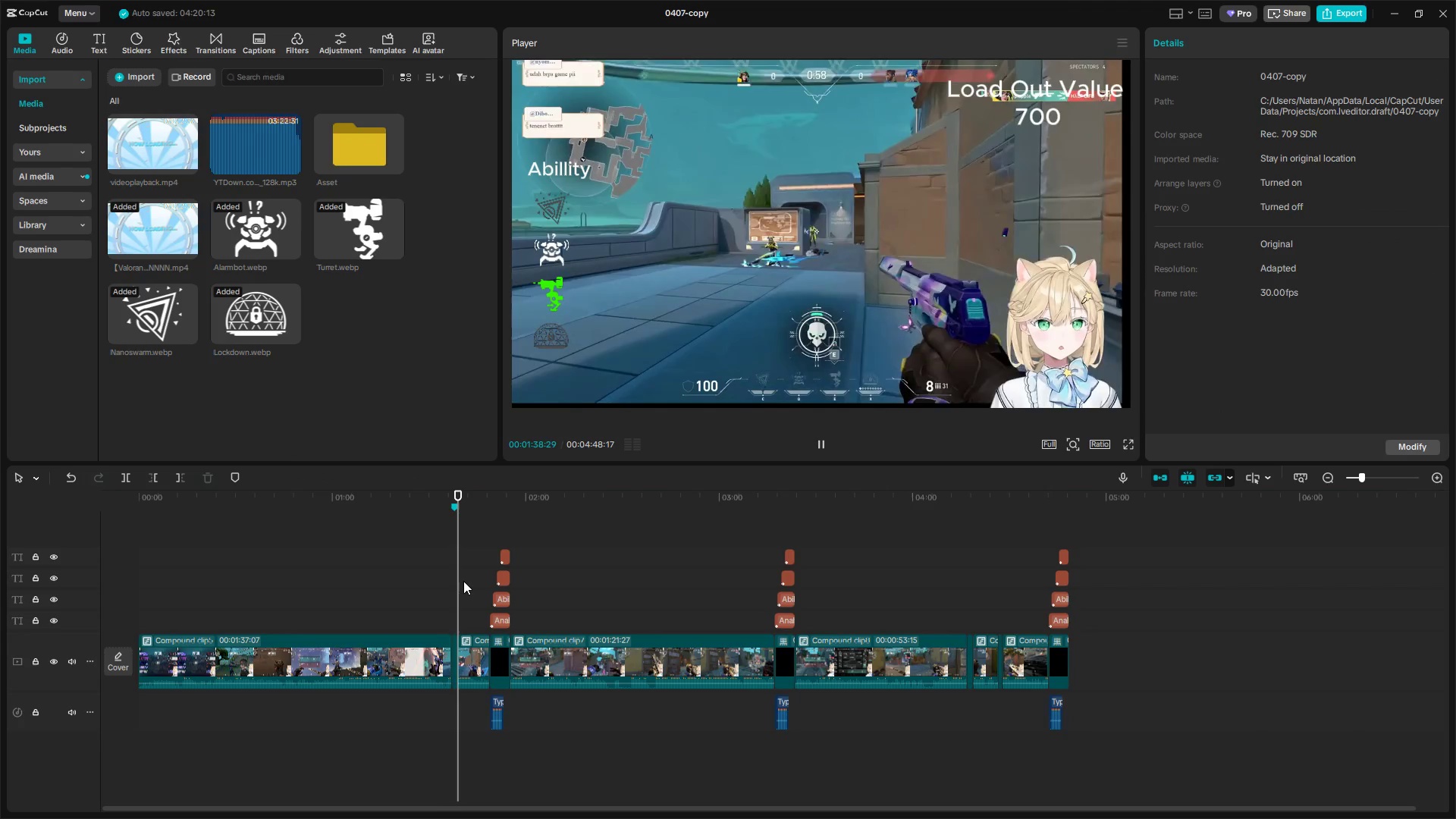 
wait(5.84)
 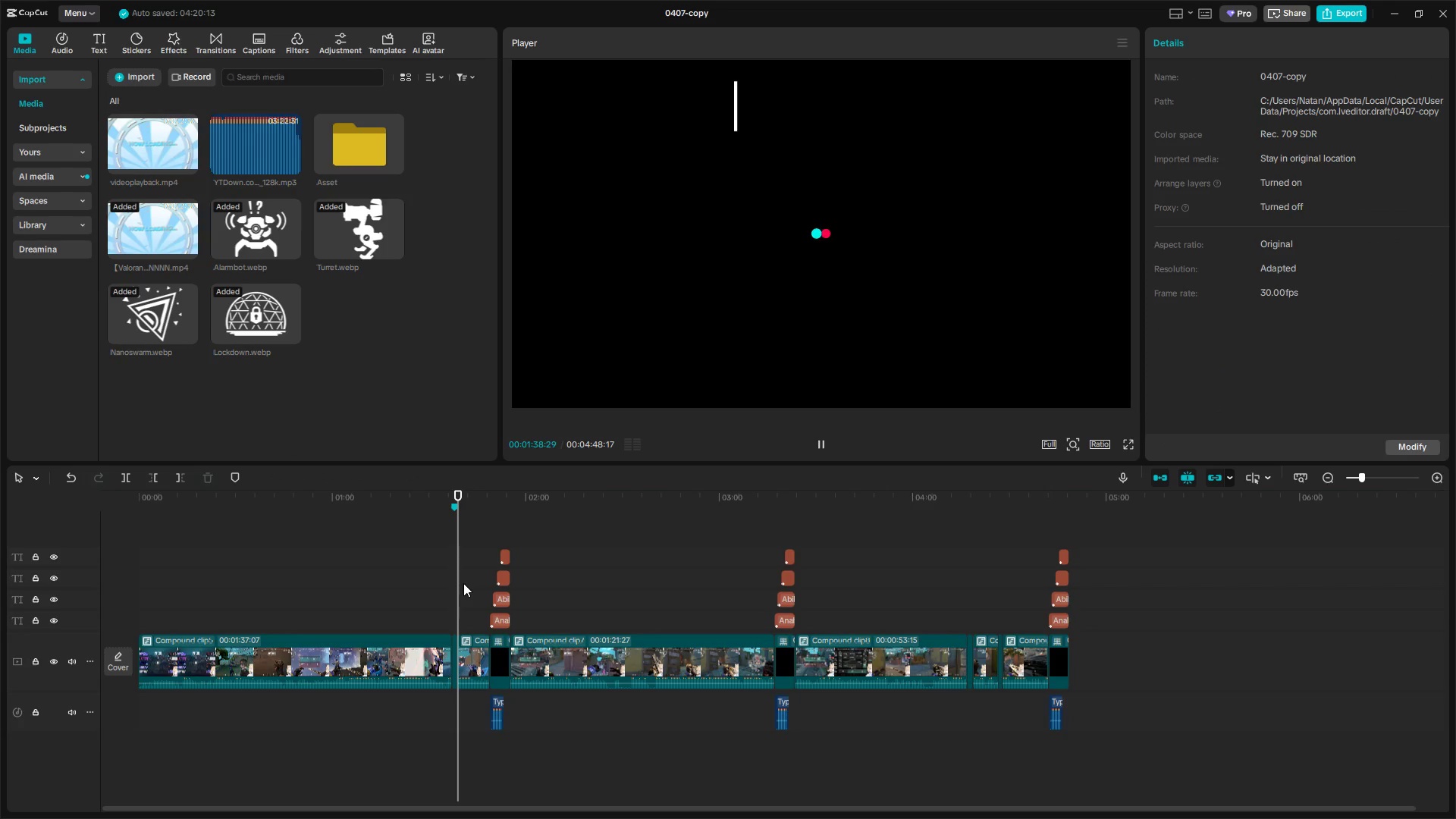 
hold_key(key=ControlLeft, duration=1.5)
 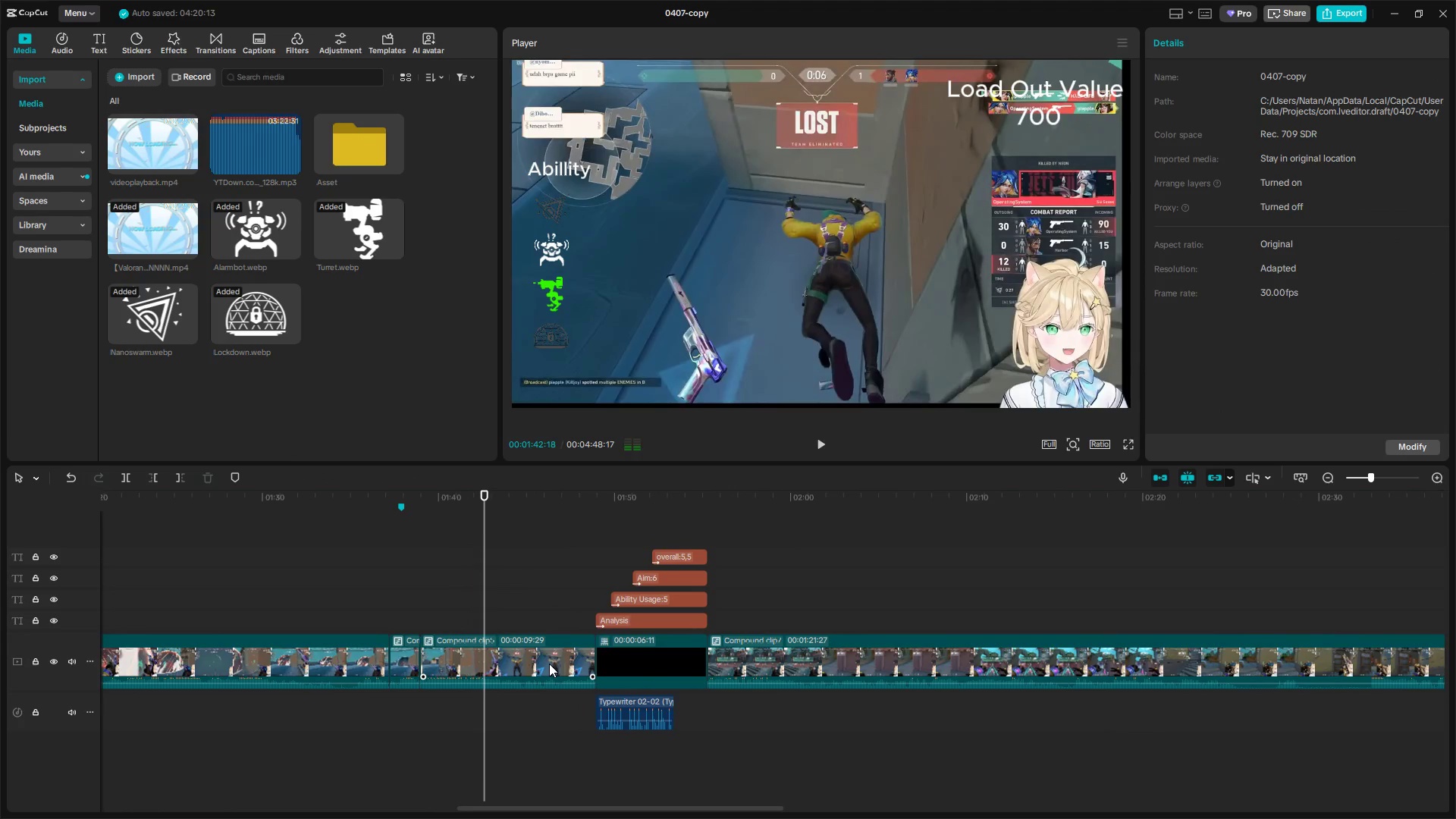 
key(Control+ControlLeft)
 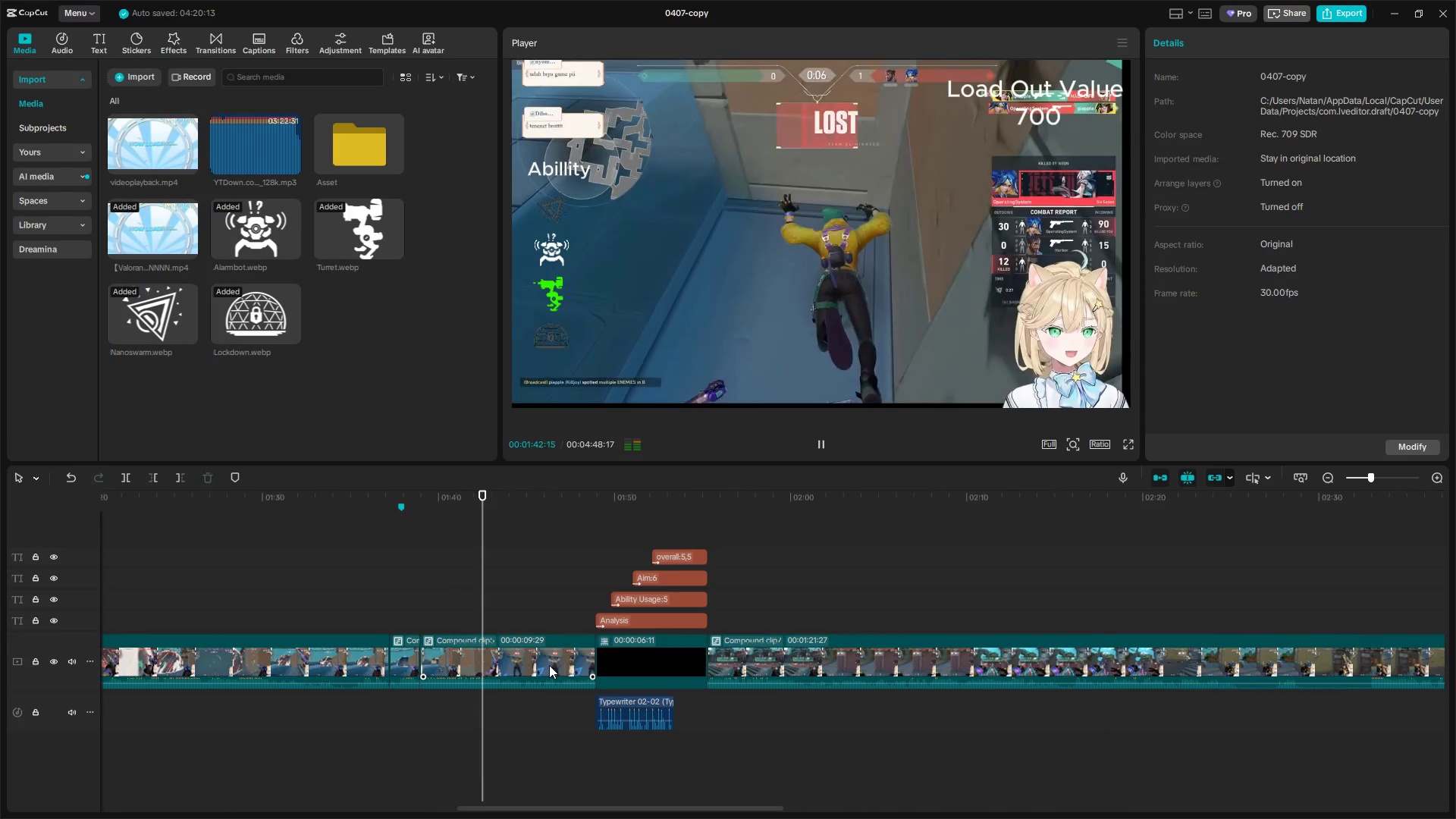 
scroll: coordinate [538, 667], scroll_direction: up, amount: 14.0
 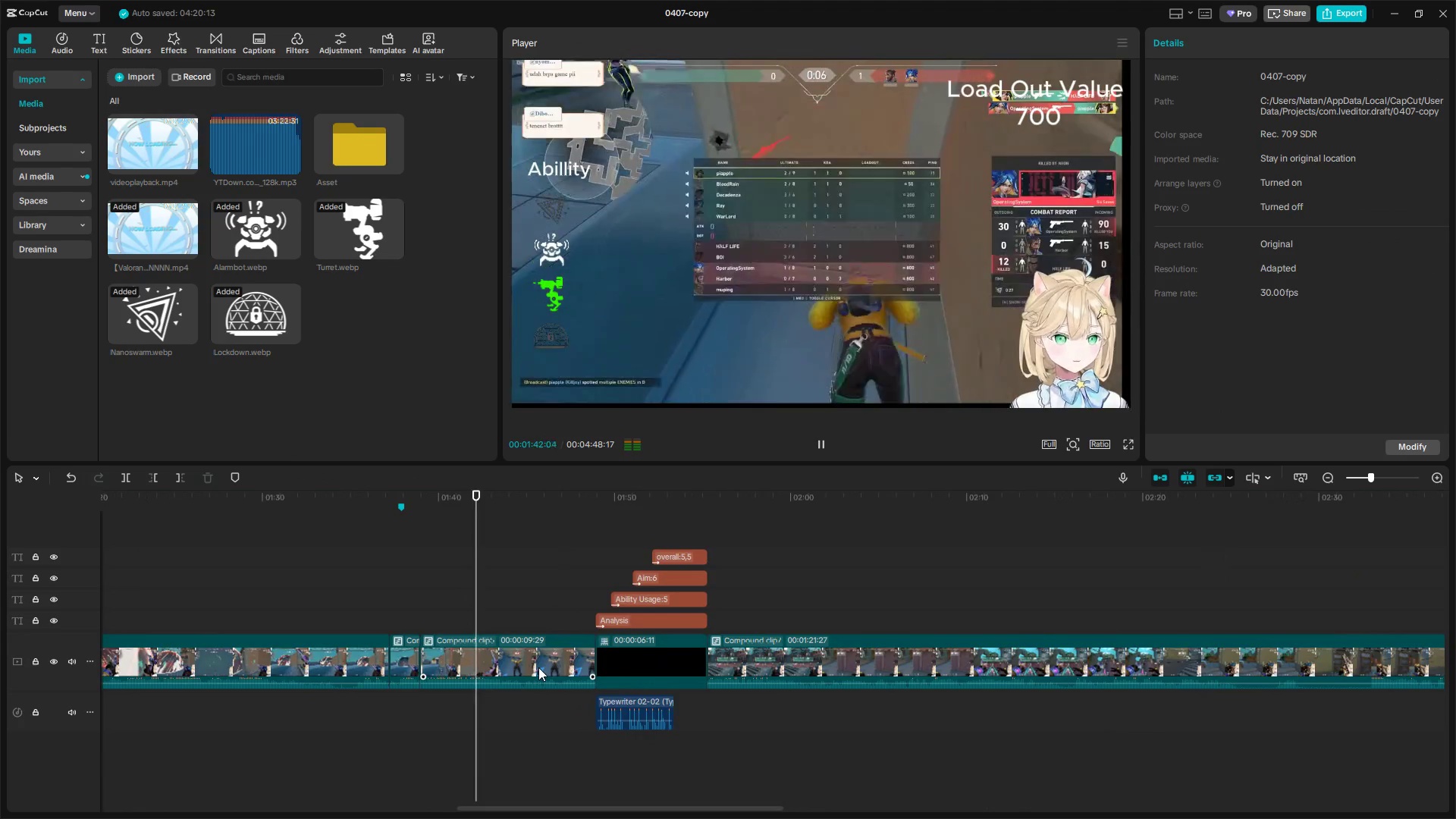 
key(Space)
 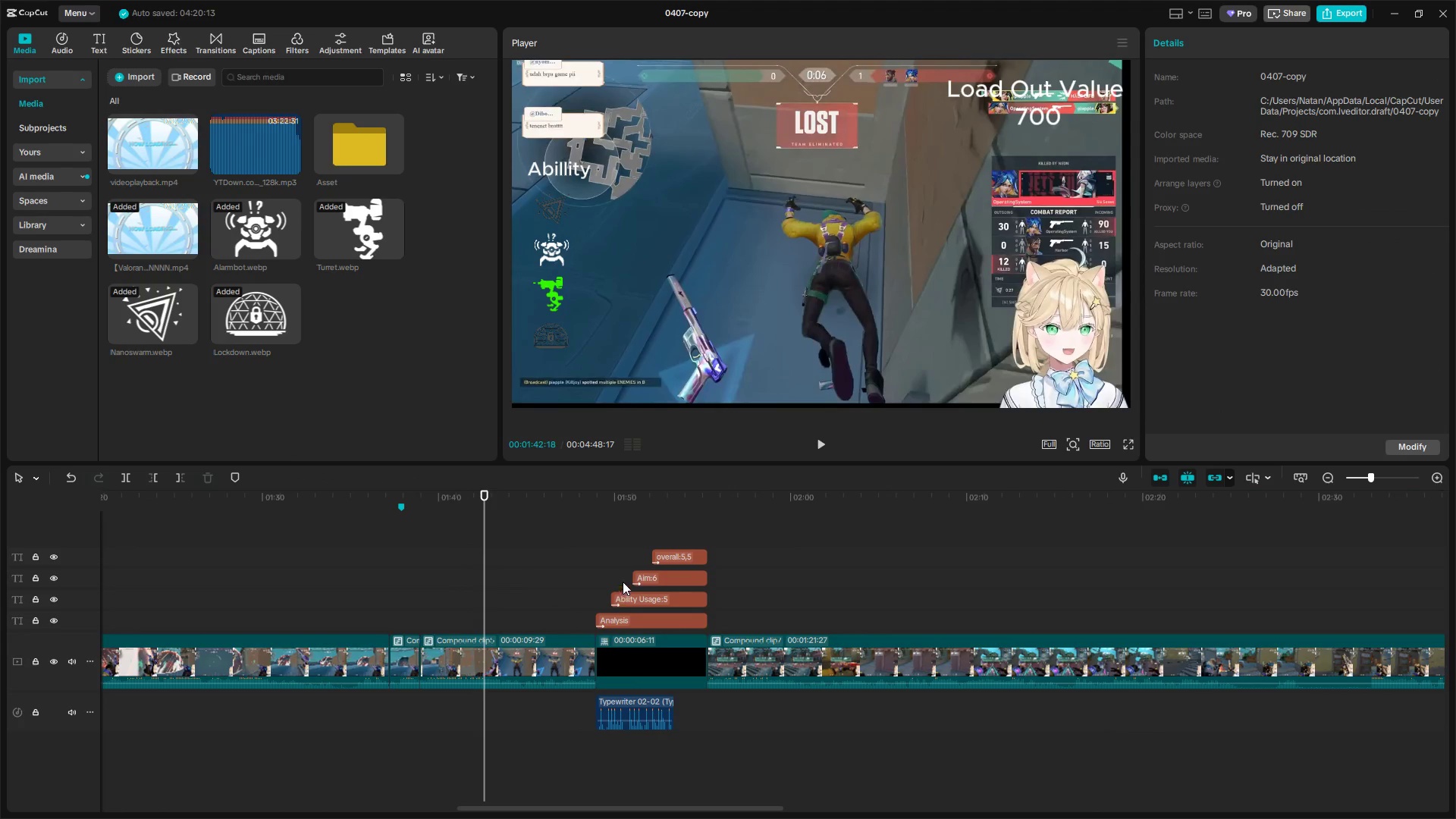 
left_click([617, 563])
 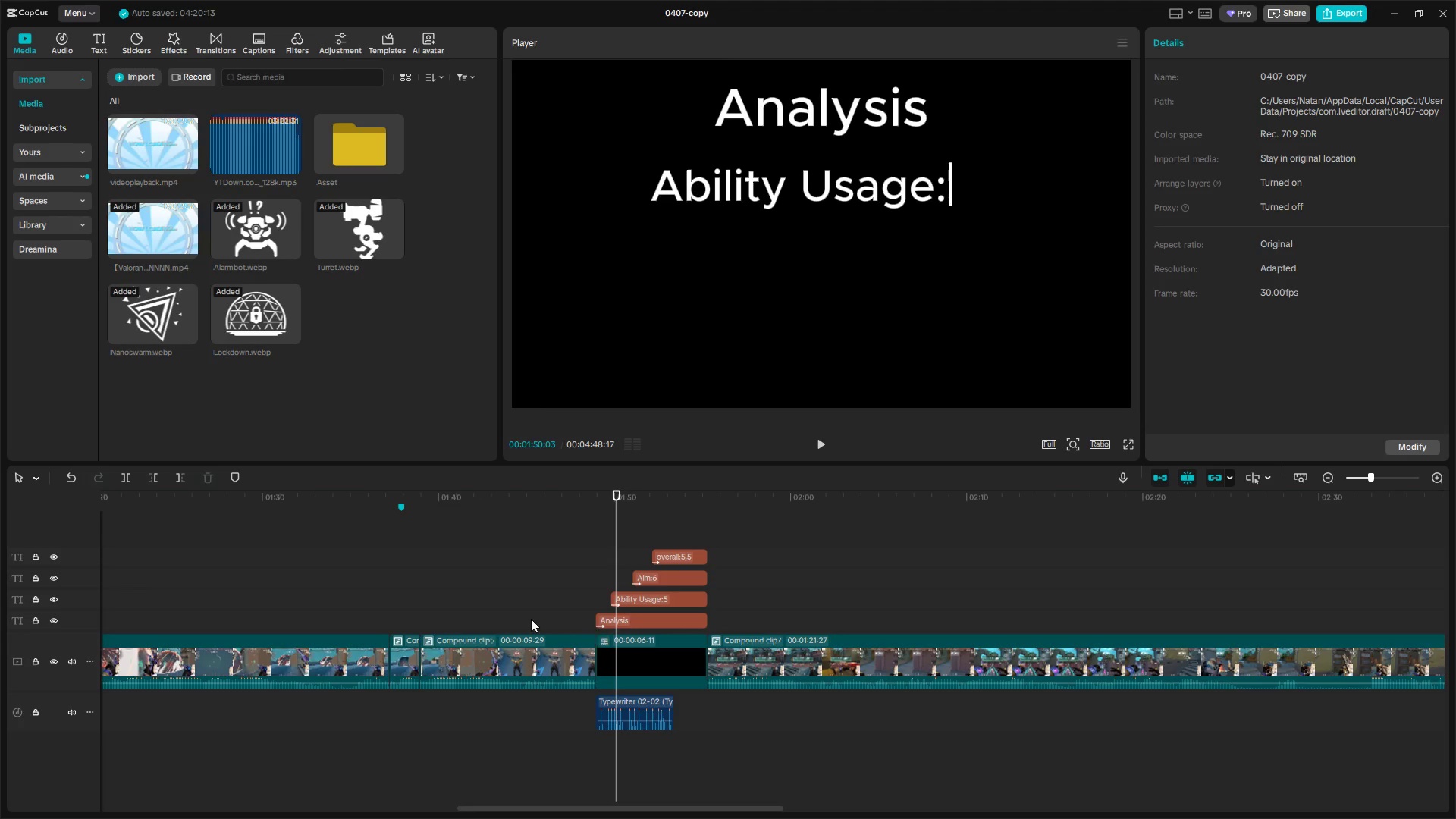 
double_click([331, 597])
 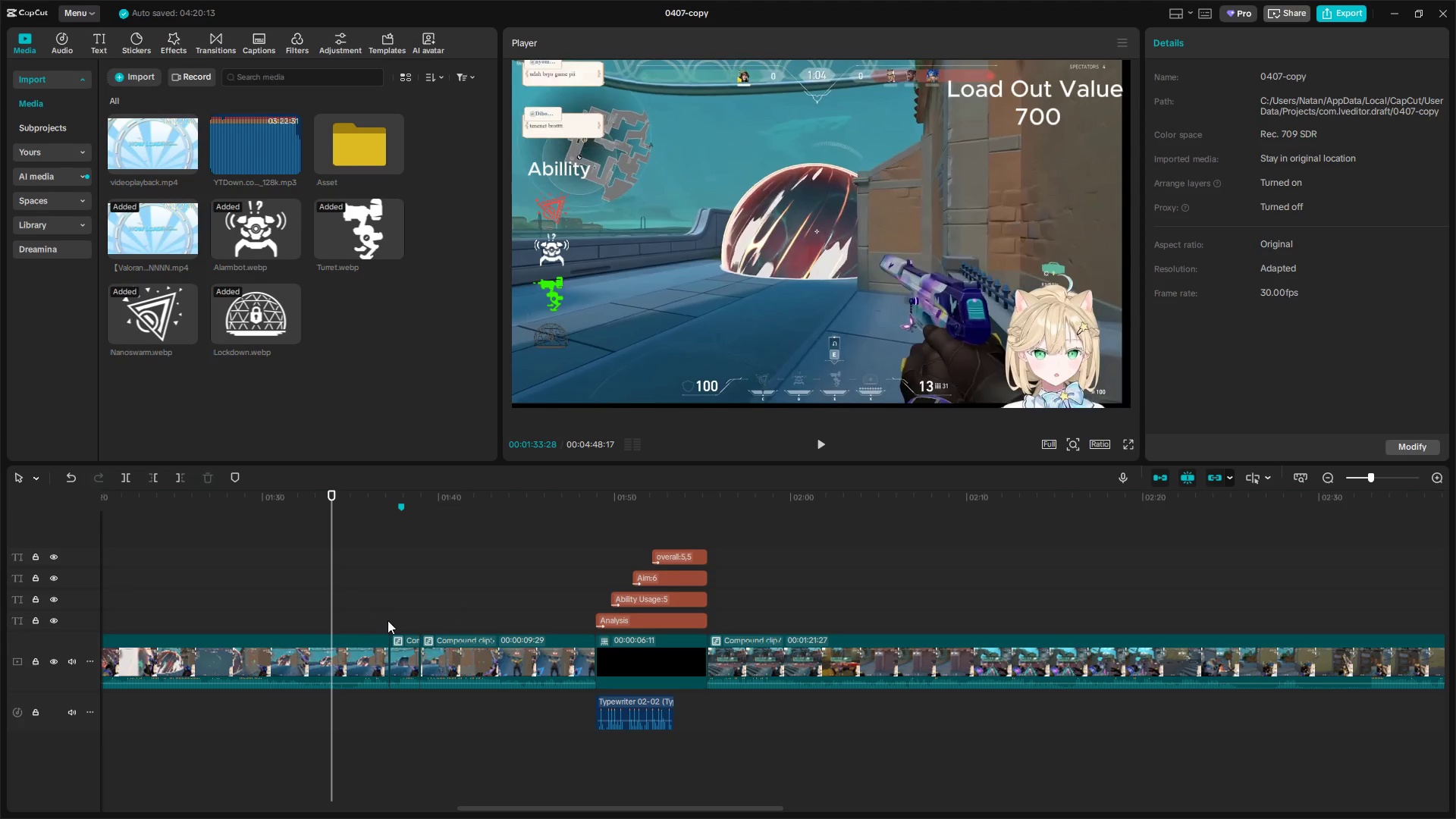 
left_click_drag(start_coordinate=[376, 626], to_coordinate=[442, 652])
 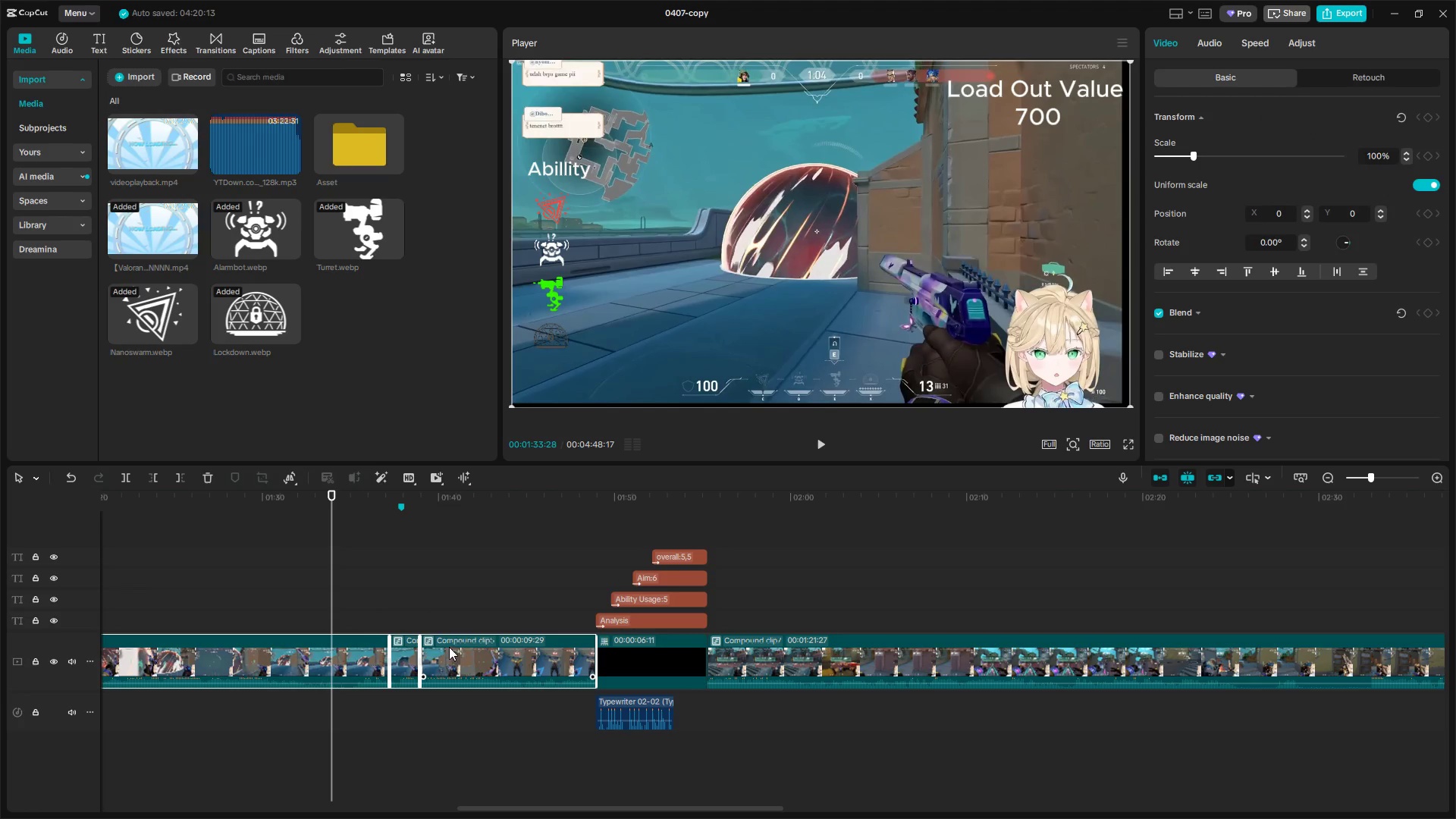 
key(Alt+G)
 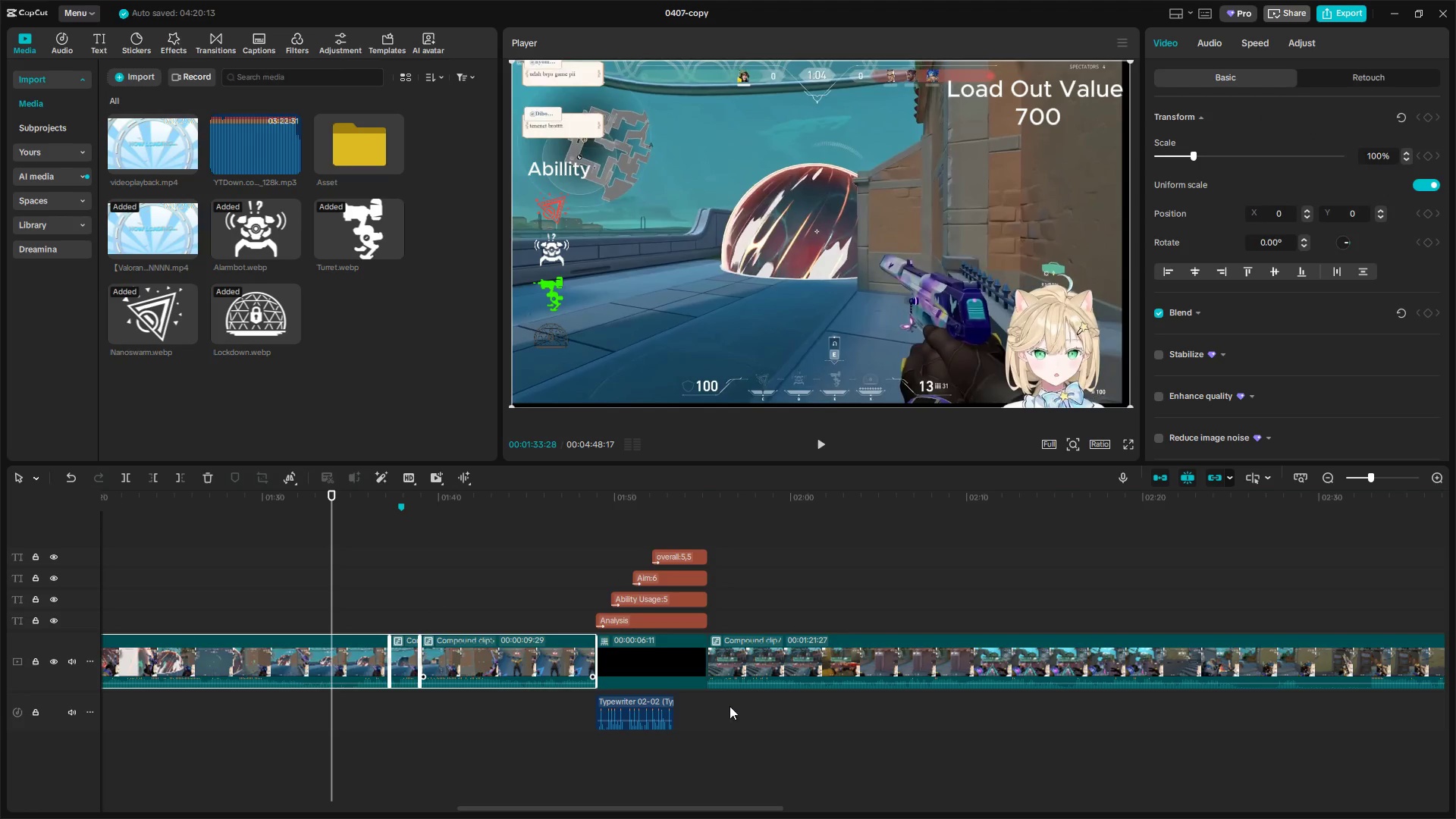 
hold_key(key=ControlLeft, duration=1.51)
scroll: coordinate [732, 704], scroll_direction: down, amount: 8.0
 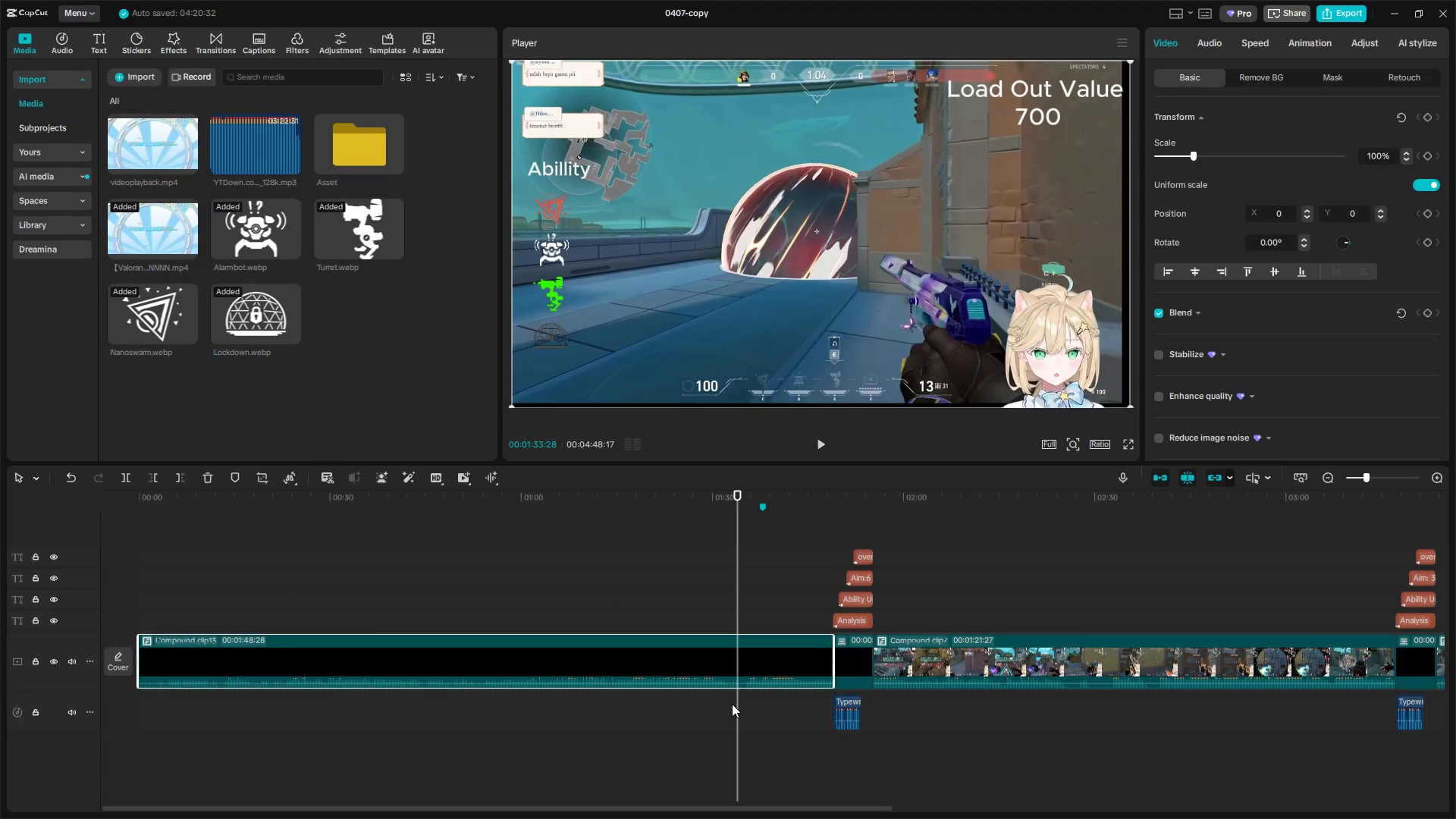 
hold_key(key=ControlLeft, duration=1.24)
 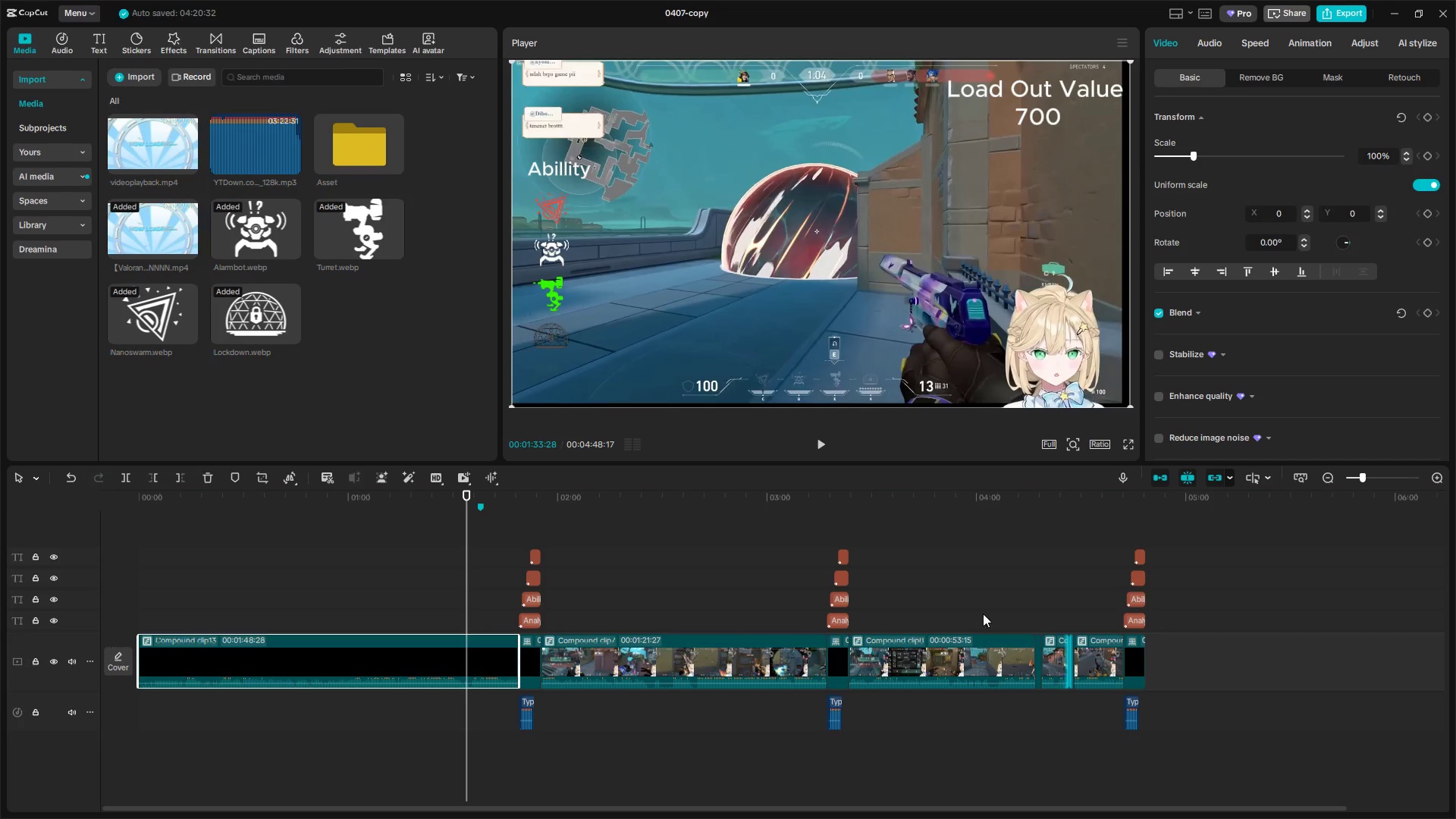 
left_click_drag(start_coordinate=[962, 610], to_coordinate=[1083, 674])
 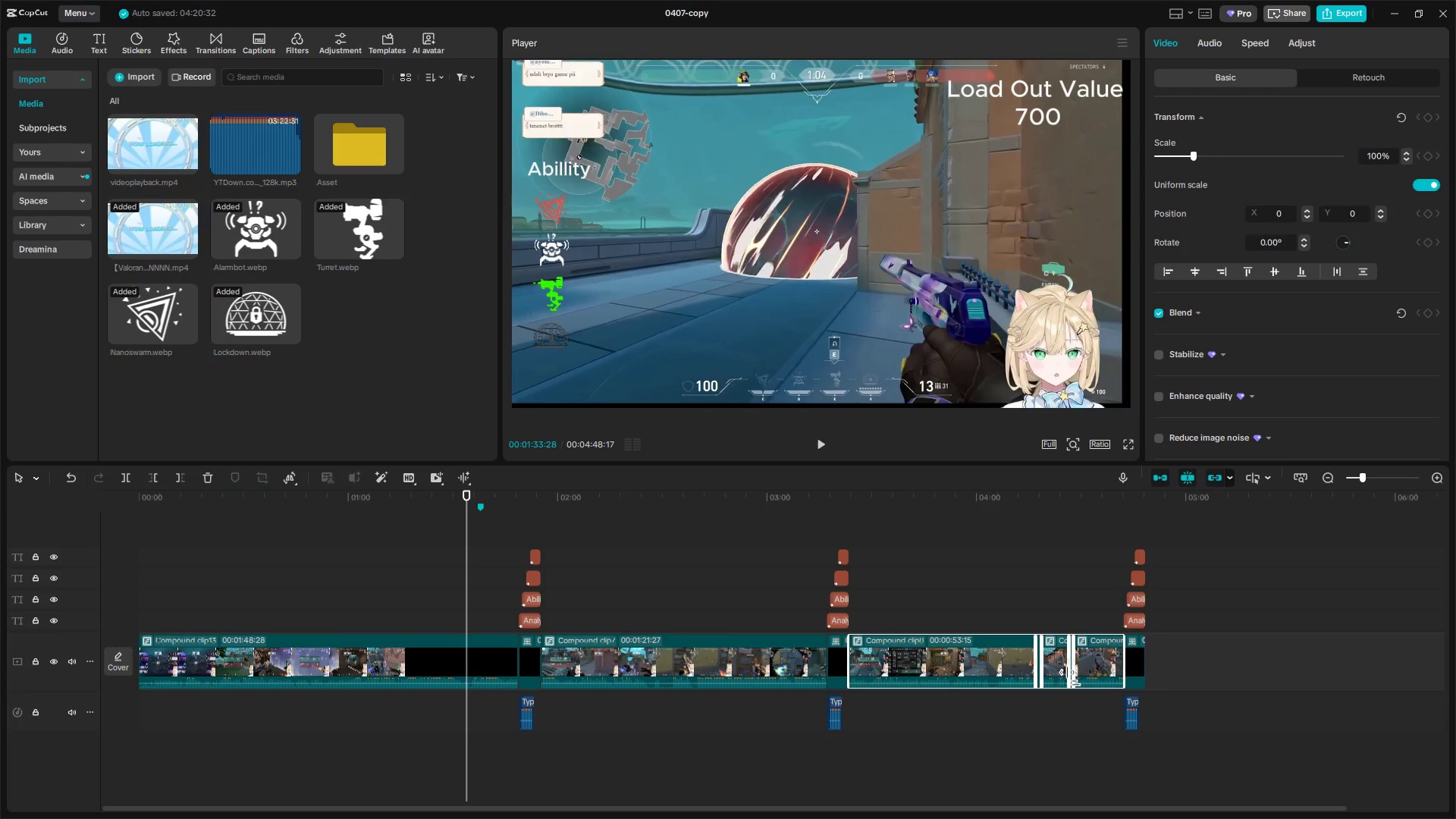 
hold_key(key=AltLeft, duration=0.48)
 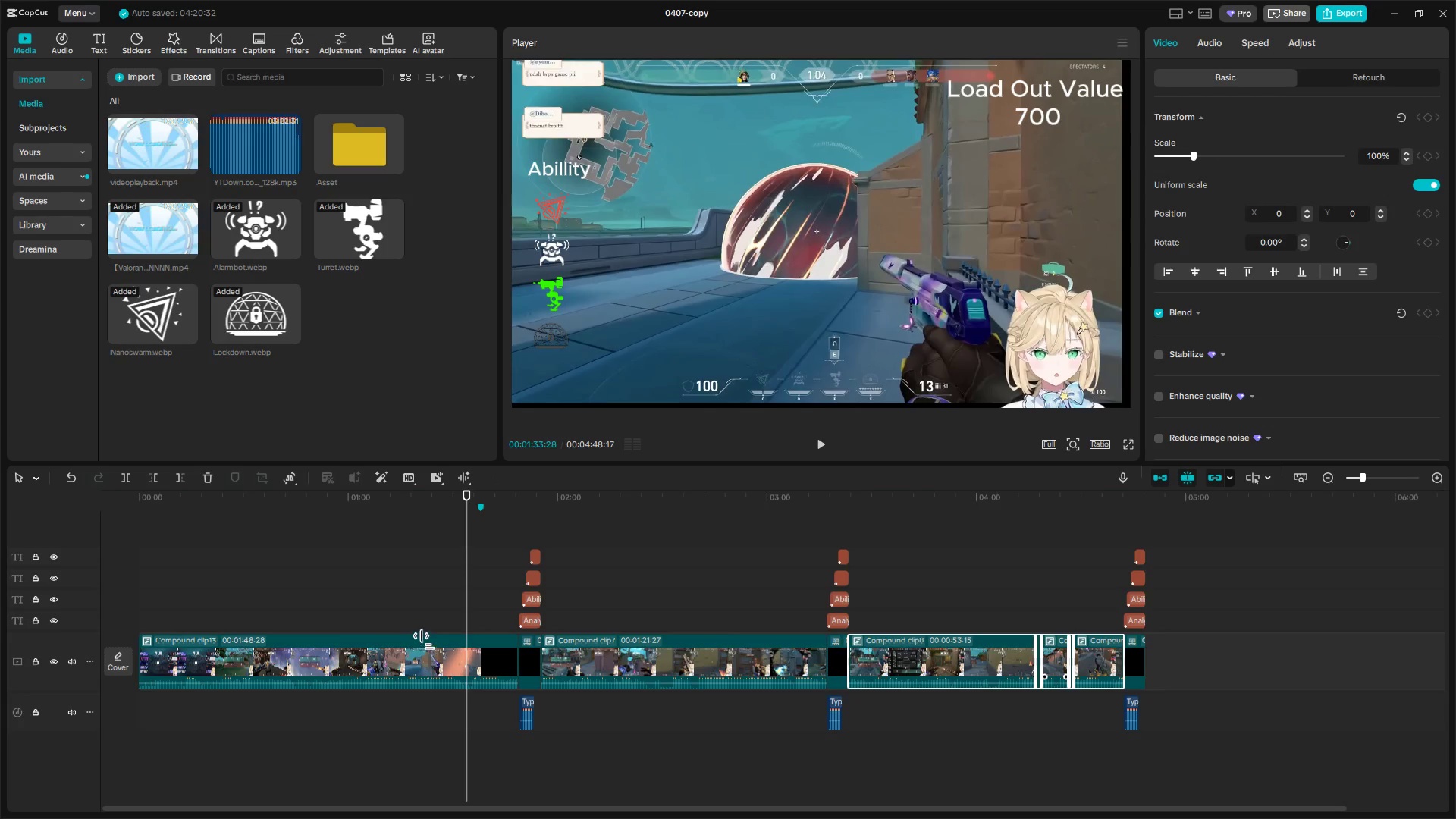 
key(G)
 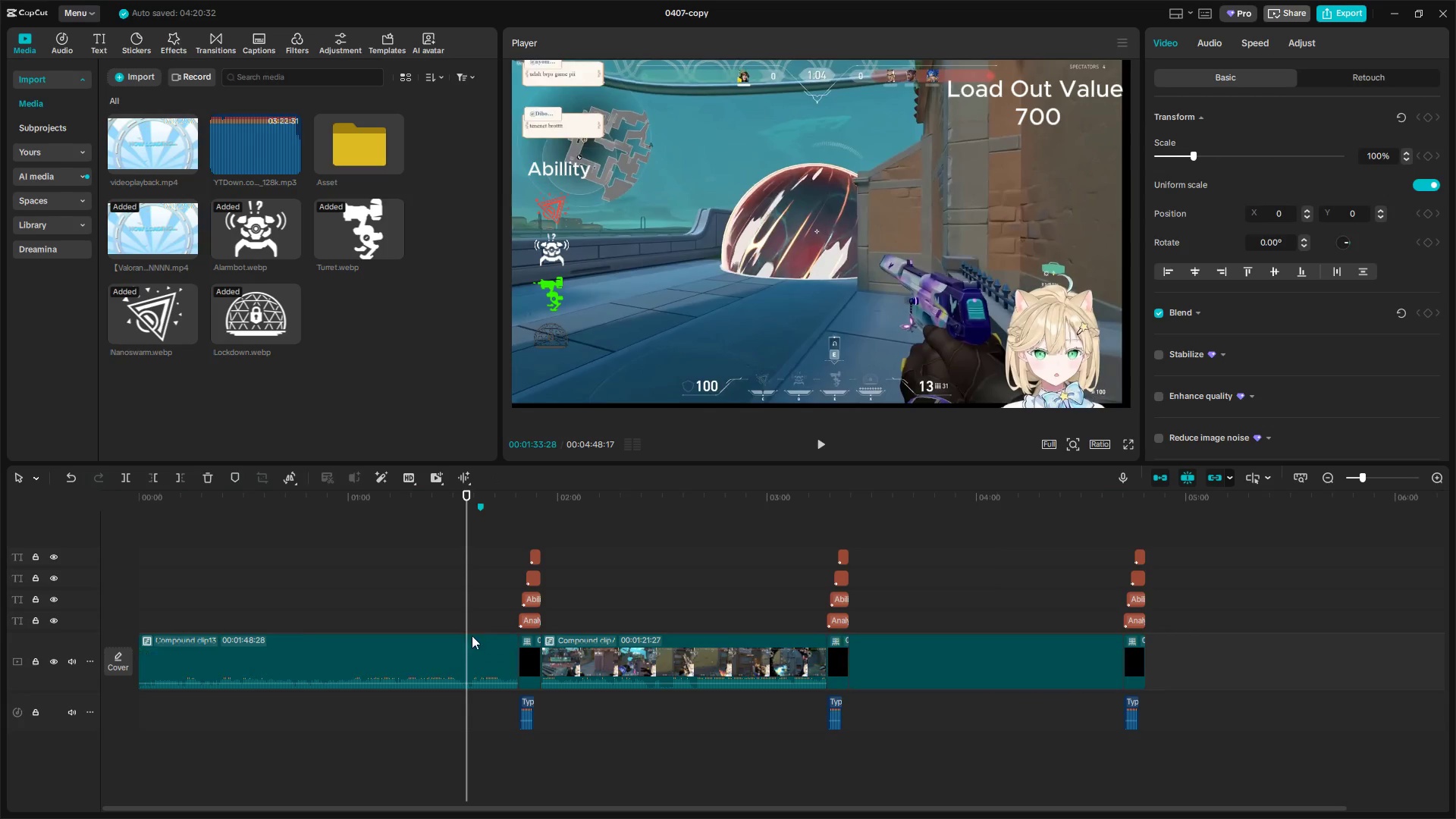 
left_click([472, 635])
 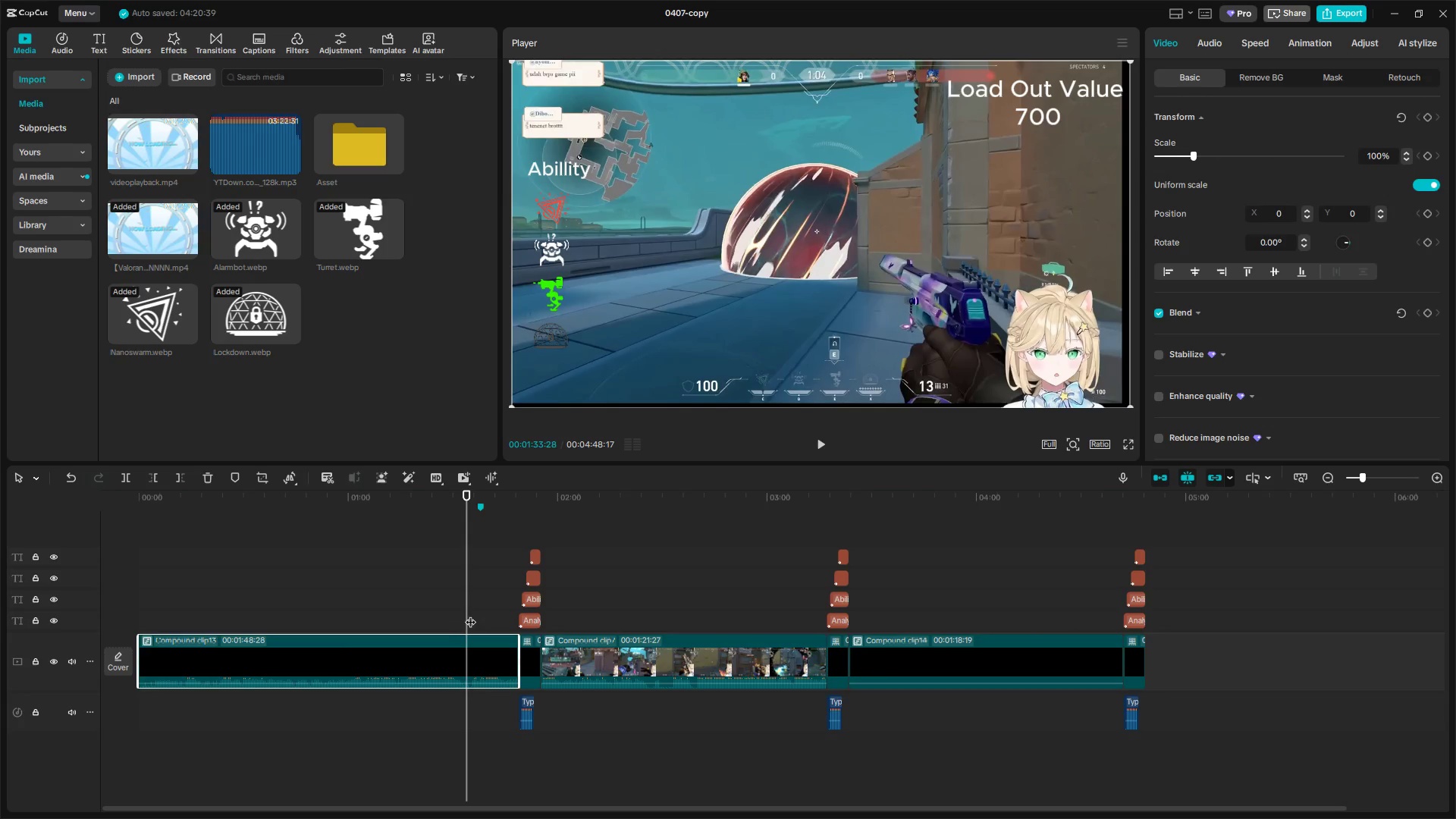 
hold_key(key=ControlLeft, duration=0.53)
scroll: coordinate [472, 645], scroll_direction: up, amount: 3.0
 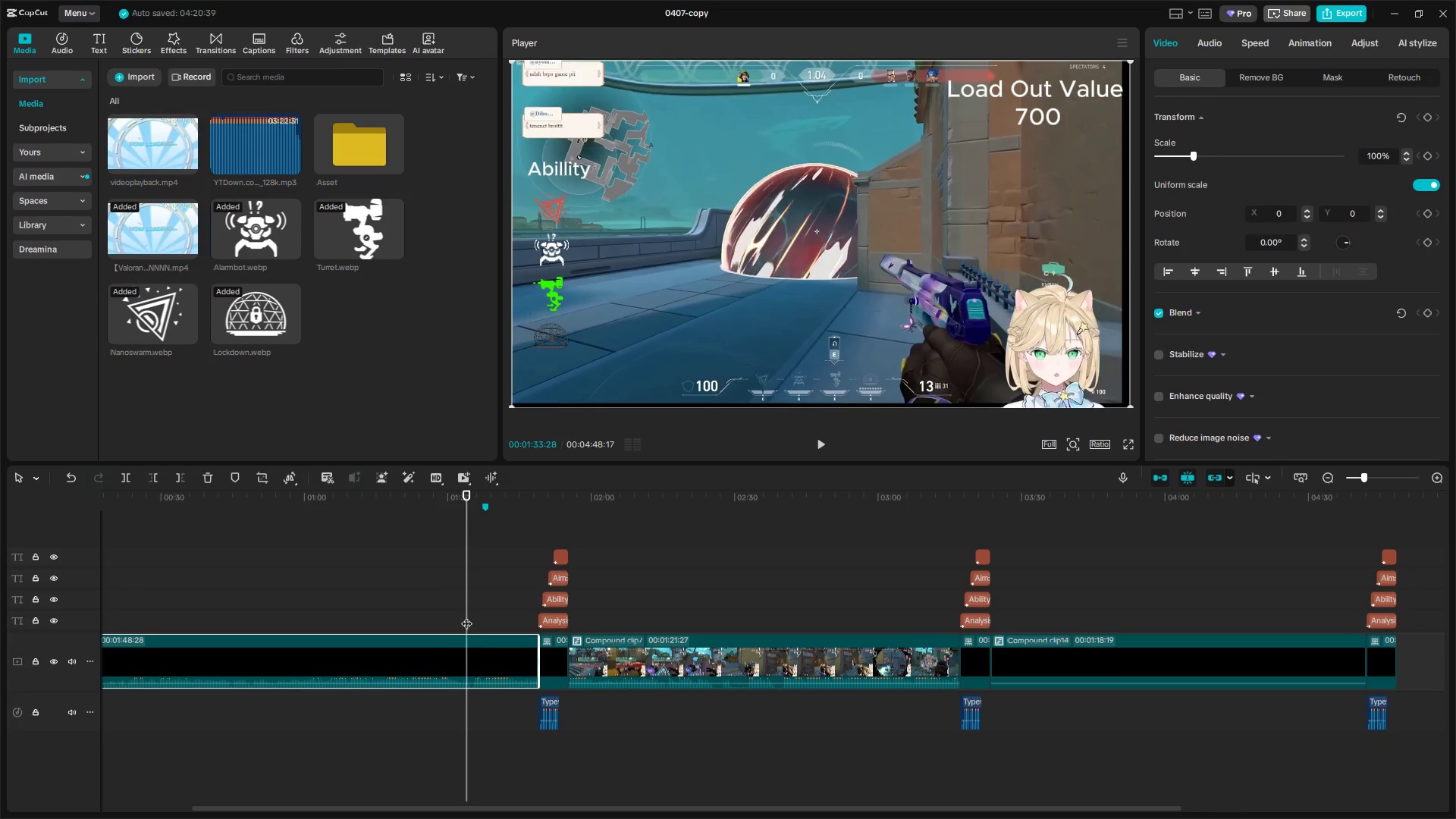 
left_click_drag(start_coordinate=[465, 613], to_coordinate=[486, 614])
 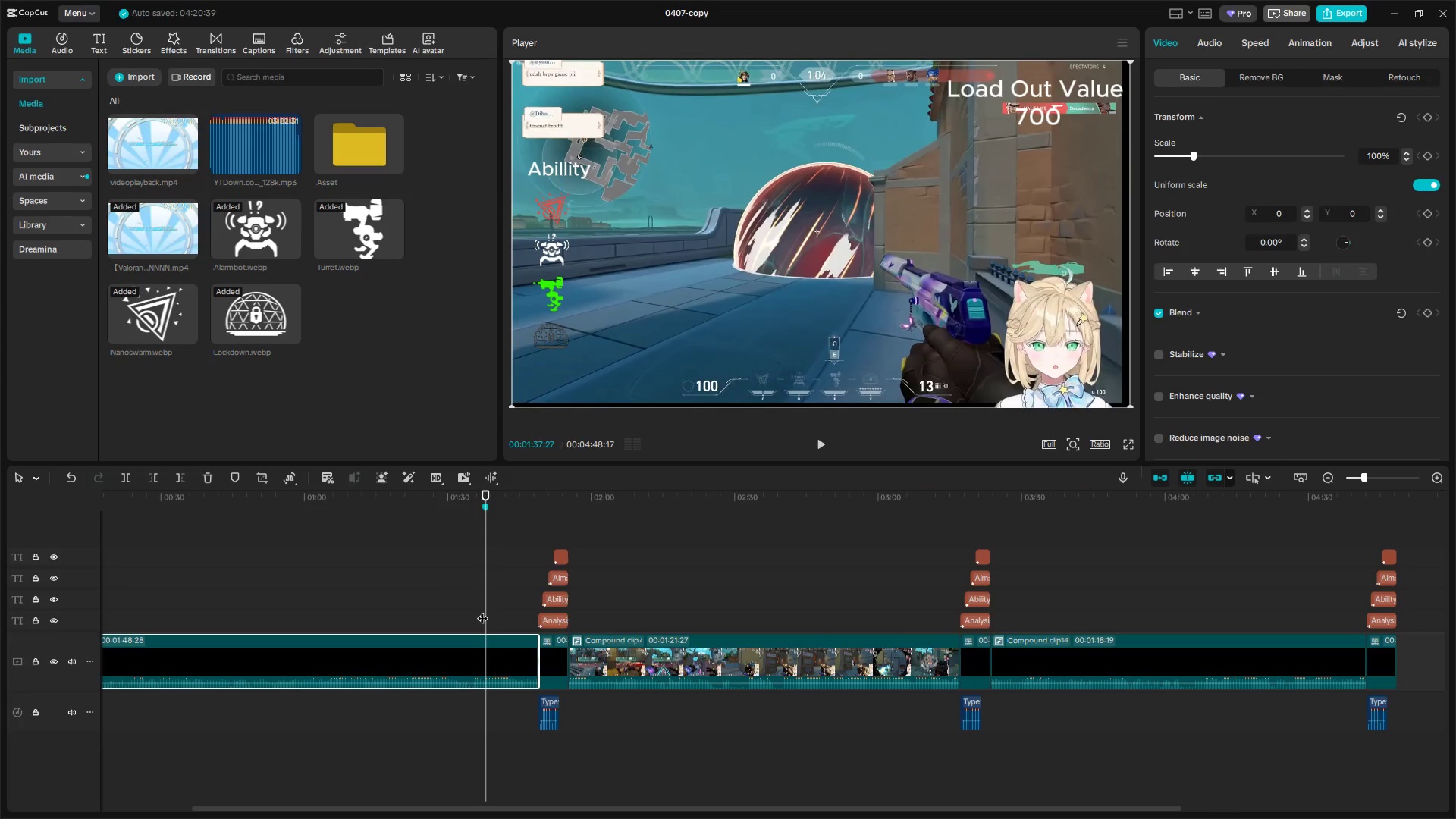 
left_click_drag(start_coordinate=[482, 610], to_coordinate=[85, 601])
 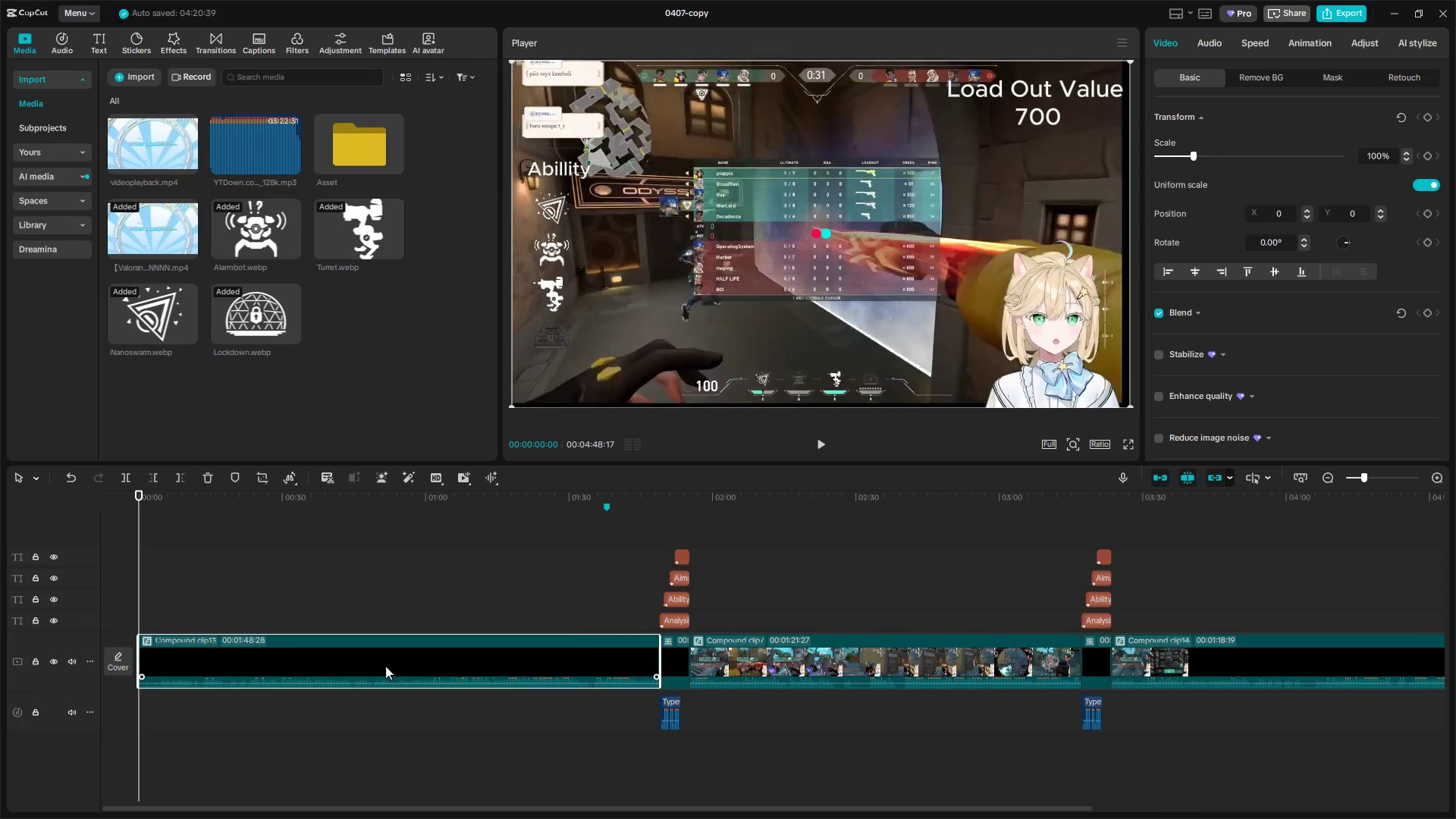 
left_click([399, 668])
 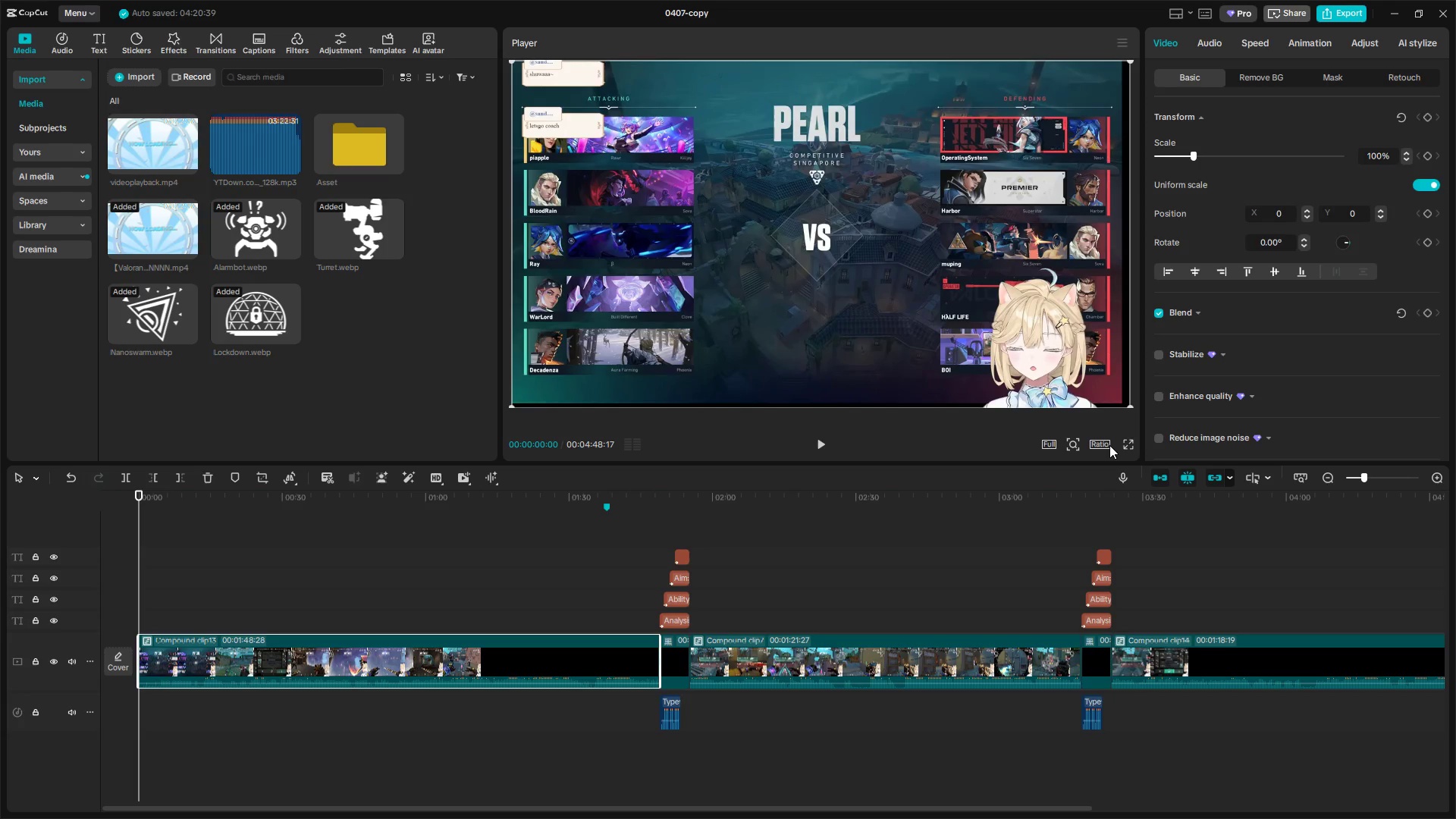 
left_click([1102, 445])
 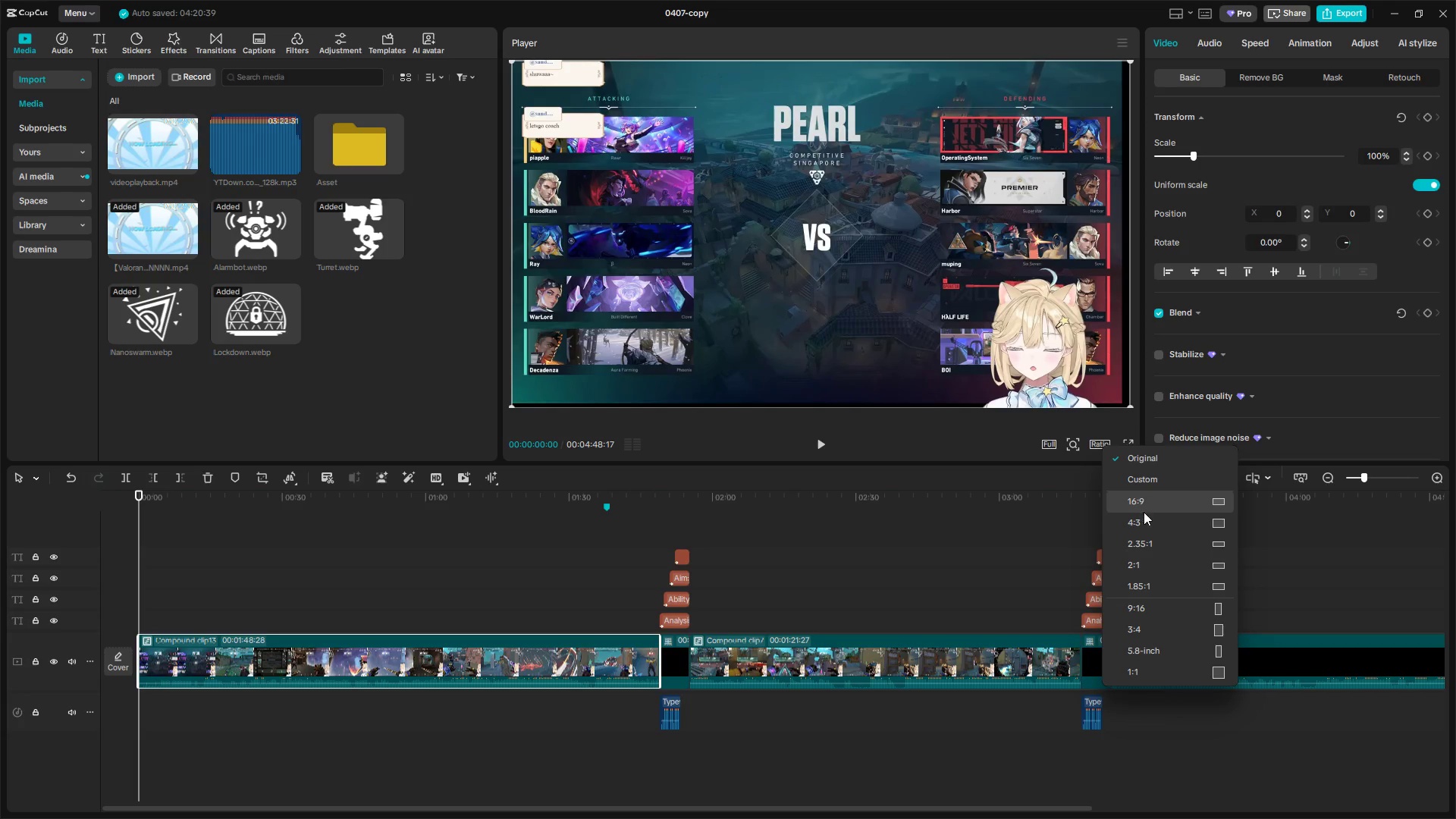 
left_click([1144, 507])
 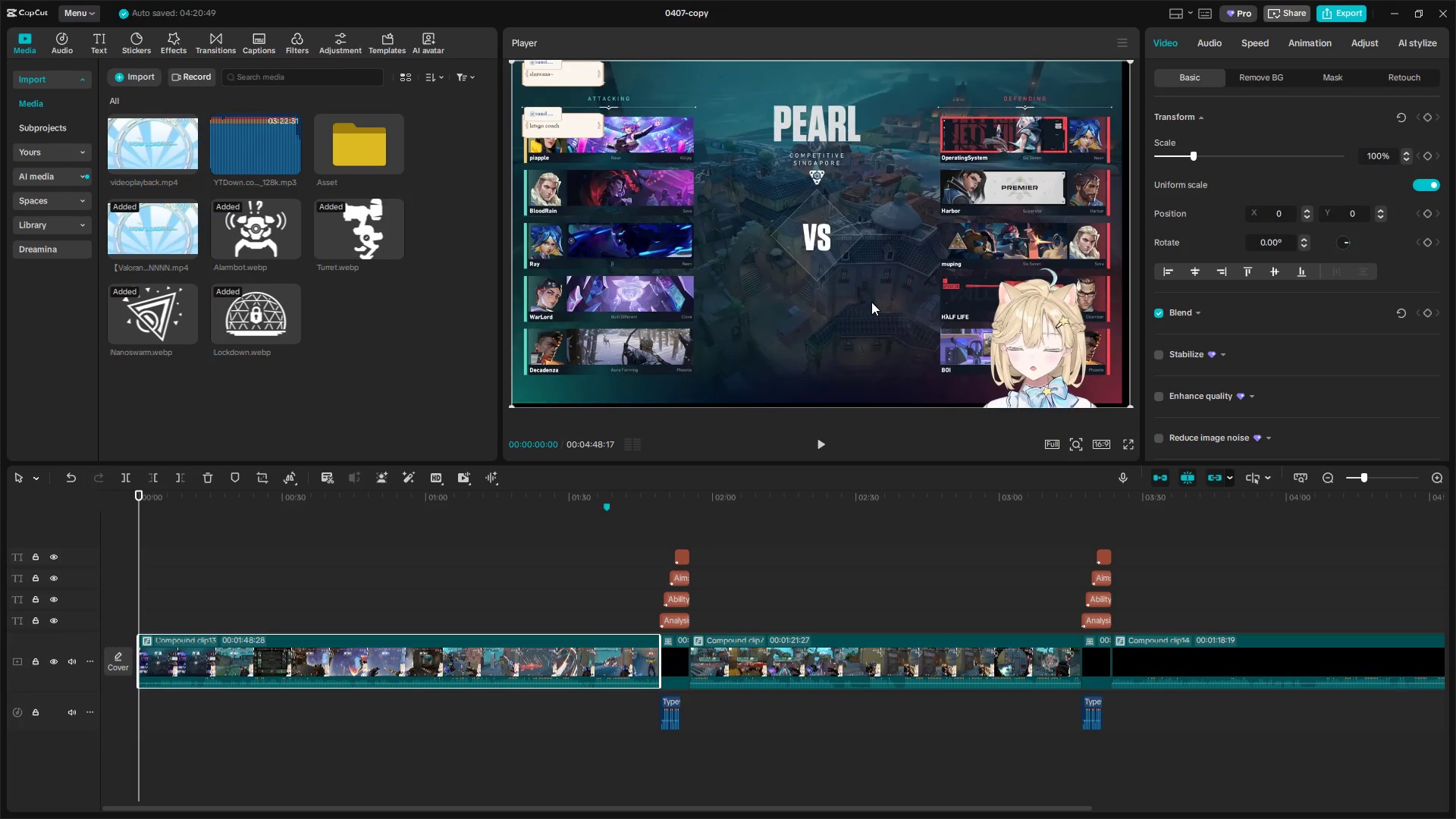 
left_click([1099, 441])
 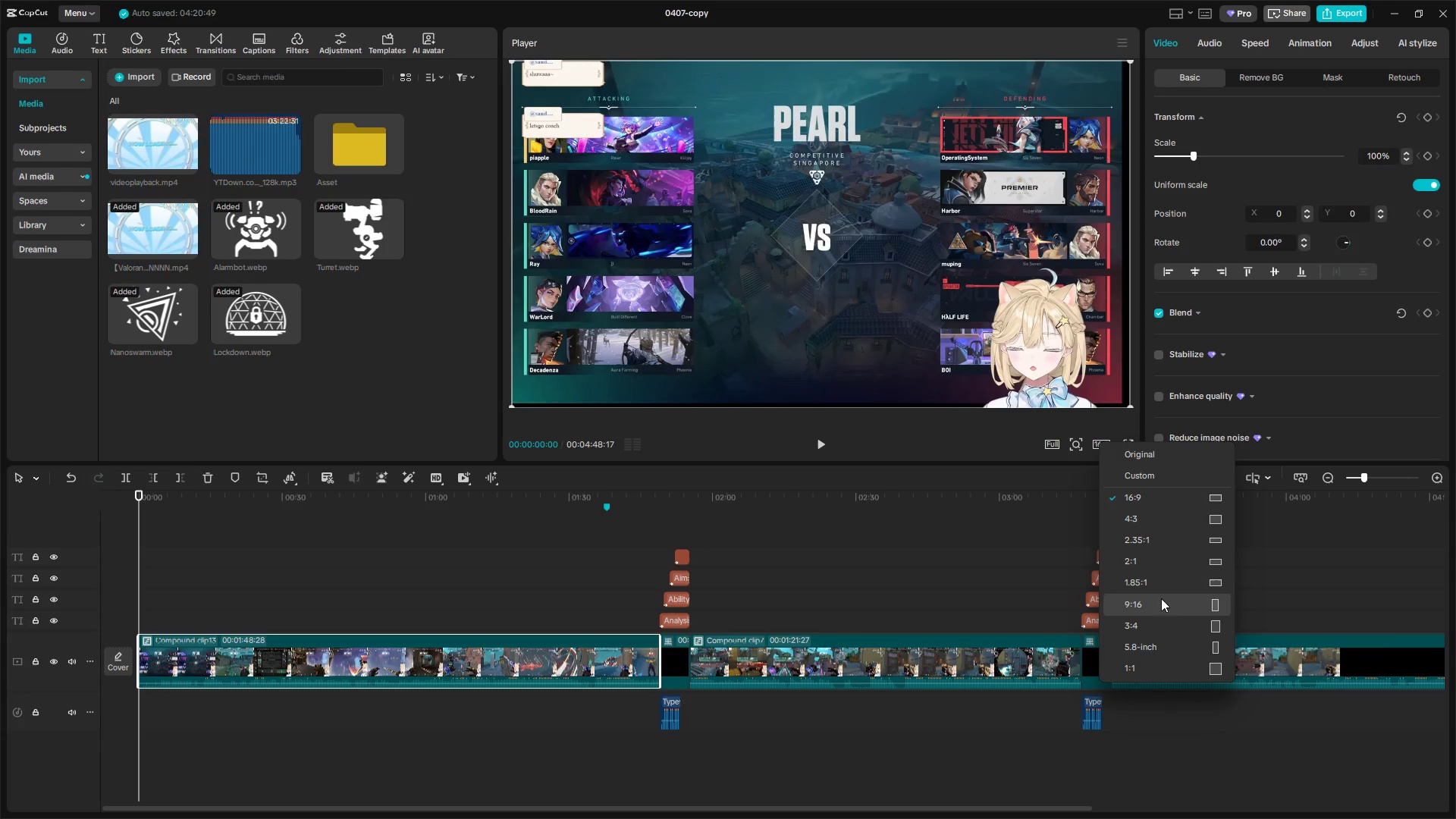 
left_click([1159, 605])
 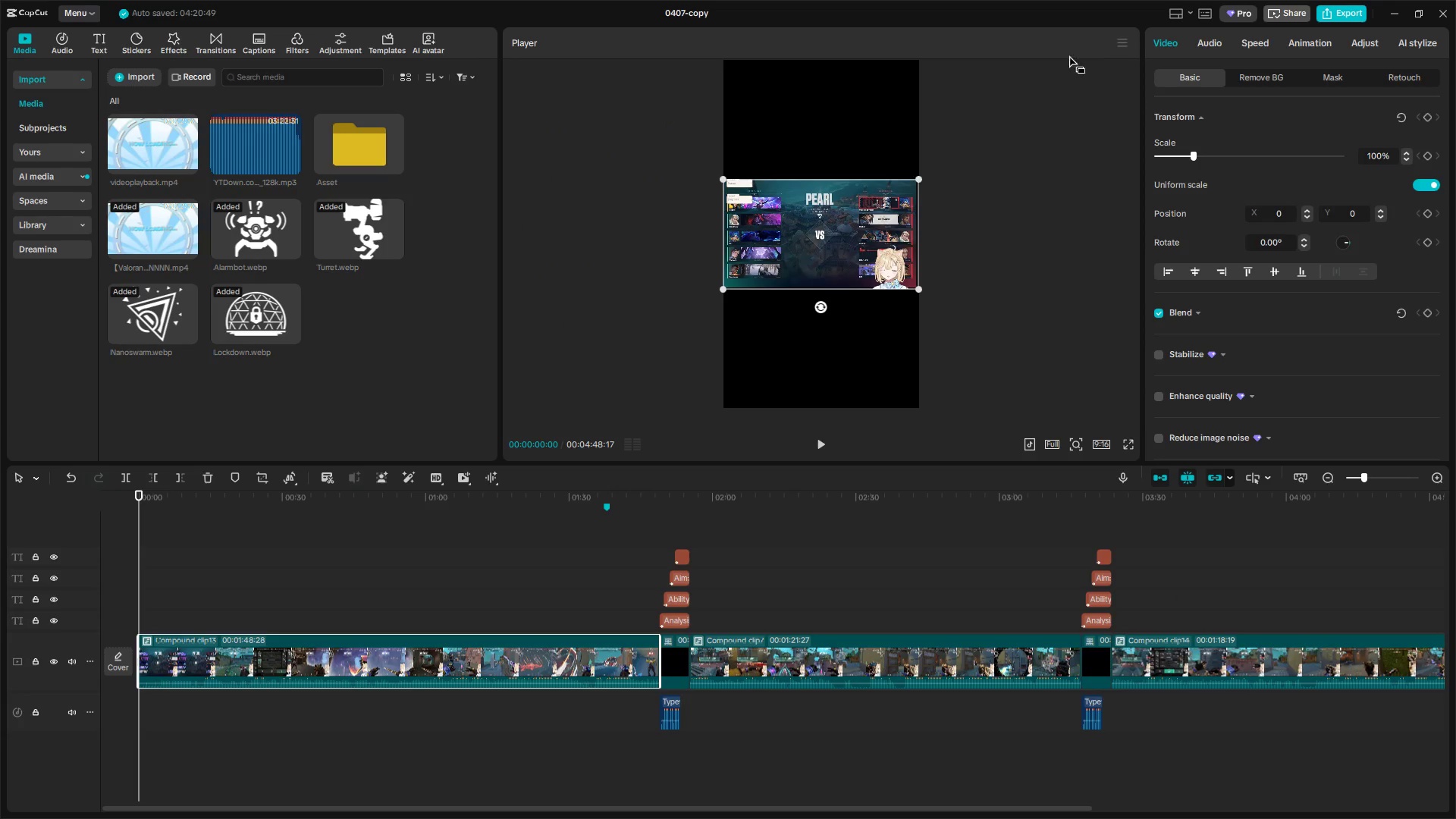 
left_click([1114, 48])
 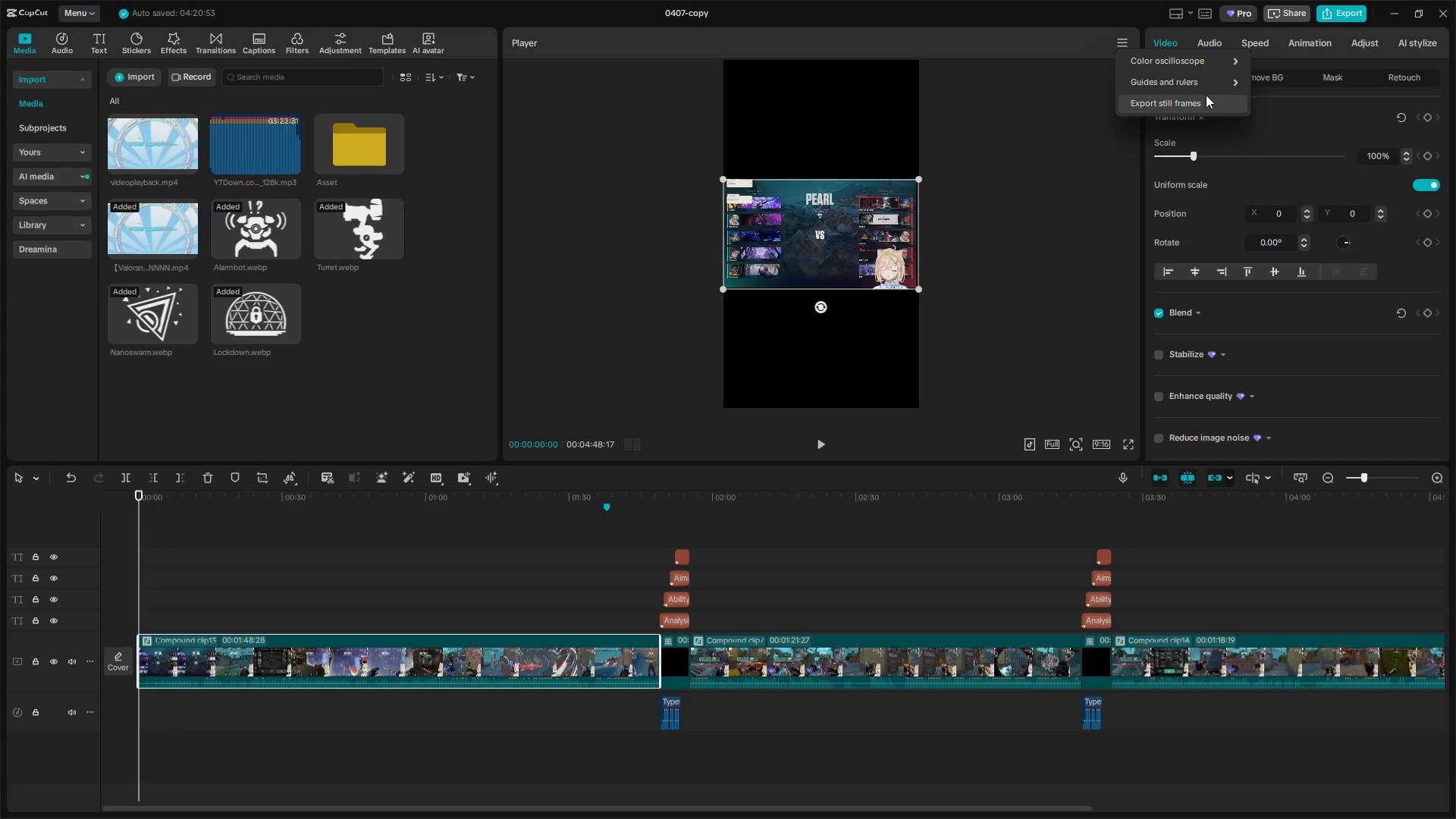 
wait(7.8)
 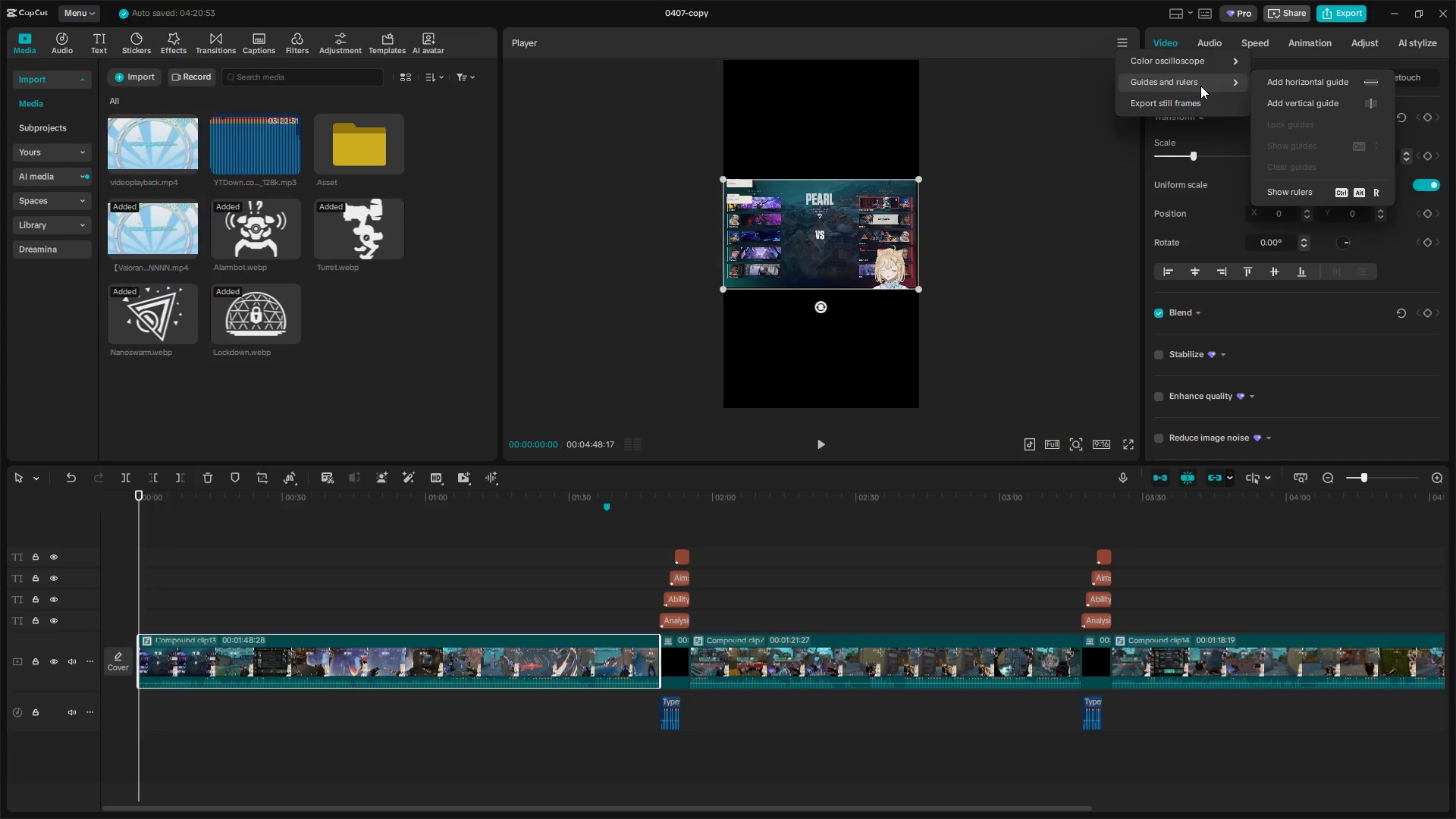 
left_click([86, 14])
 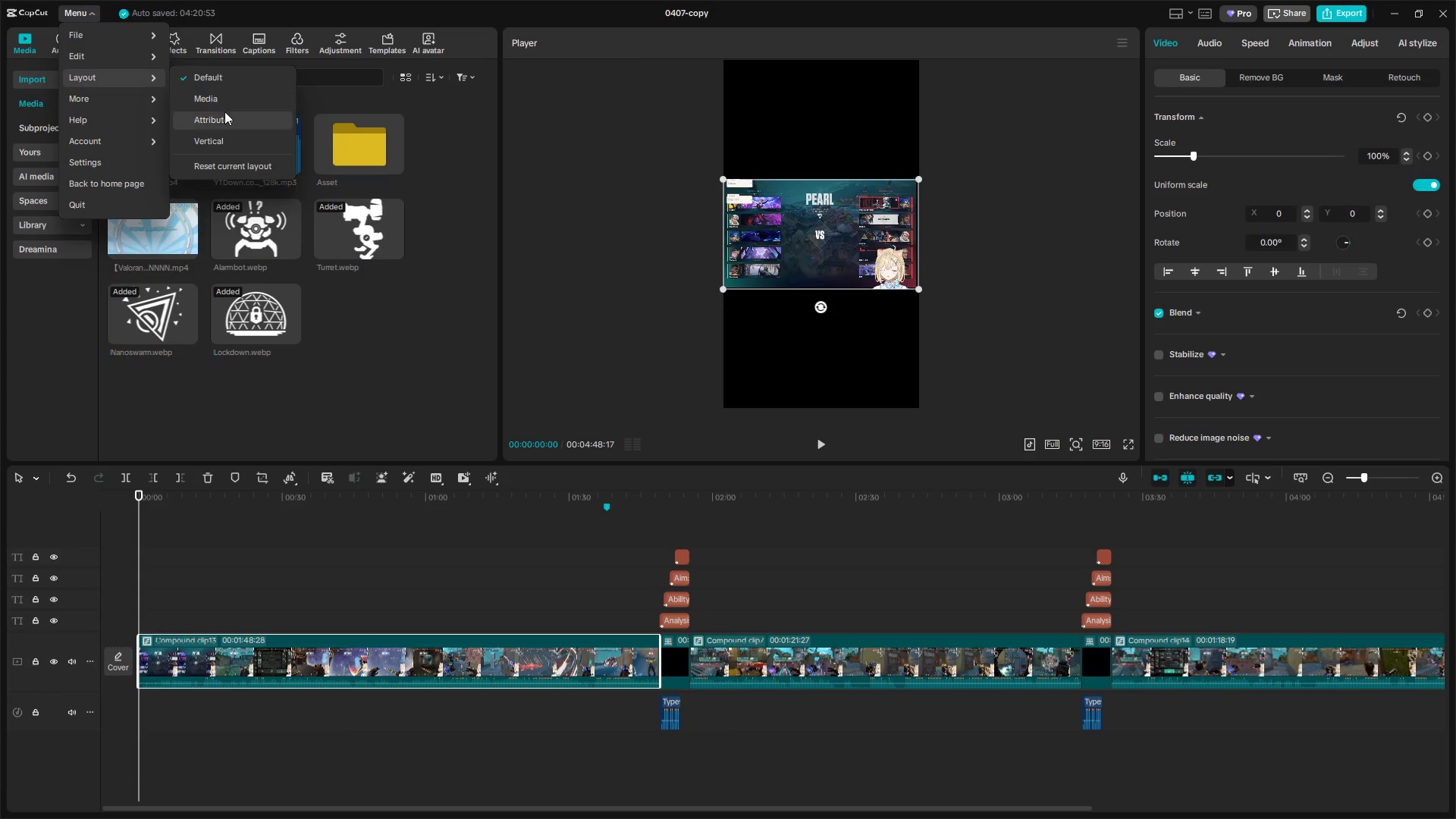 
left_click([228, 135])
 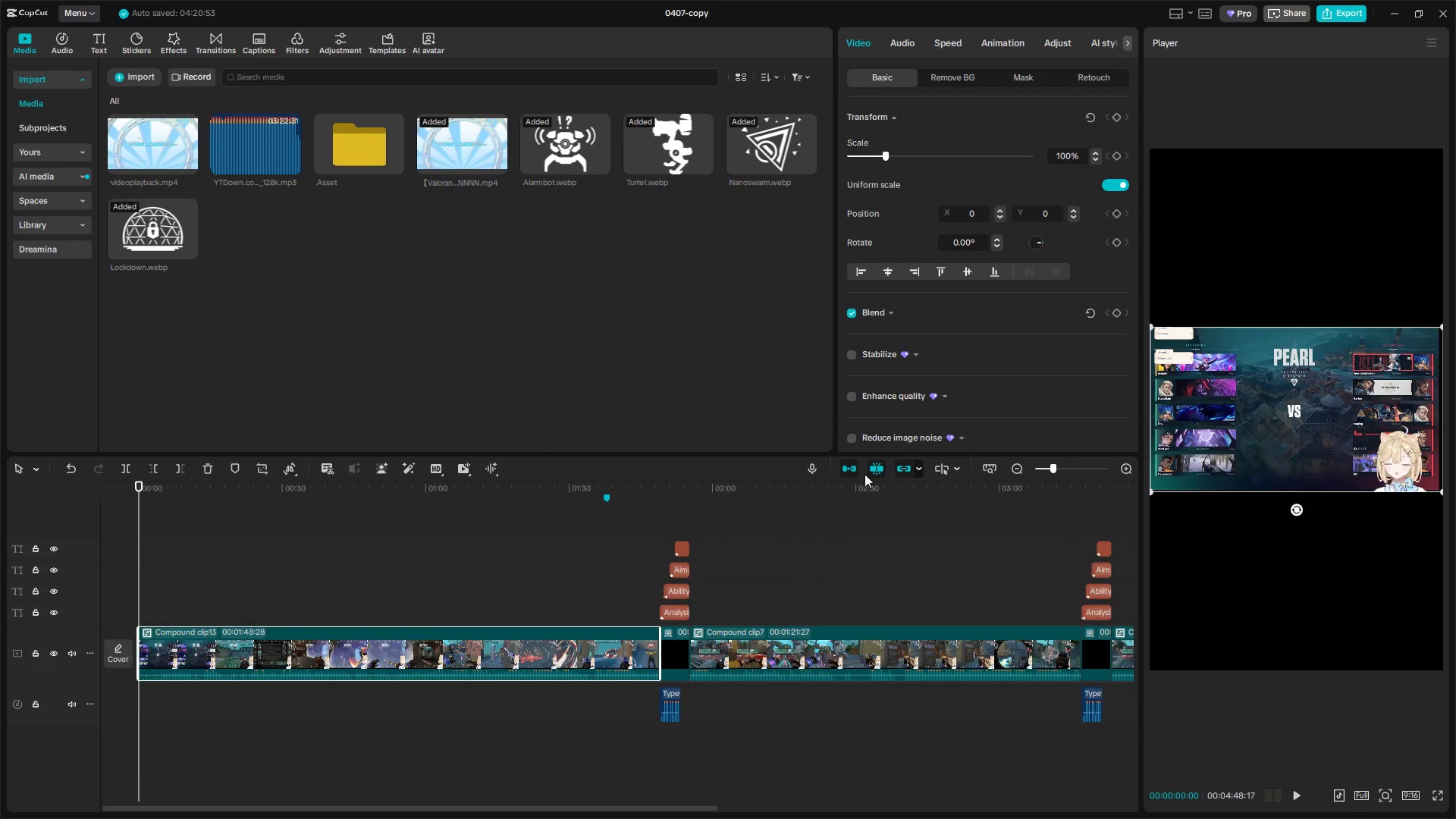 
left_click_drag(start_coordinate=[886, 153], to_coordinate=[965, 152])
 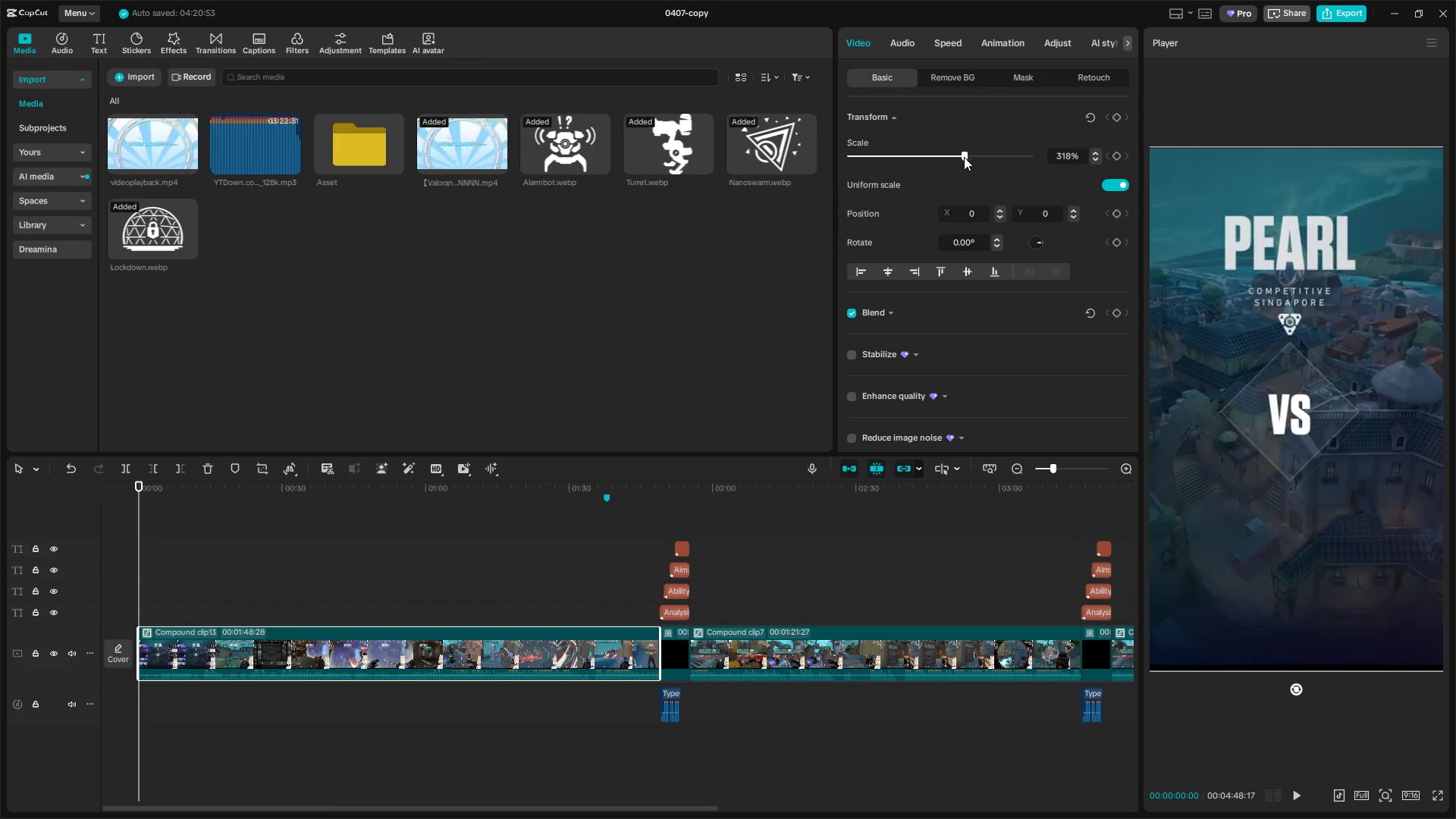 
key(Space)
 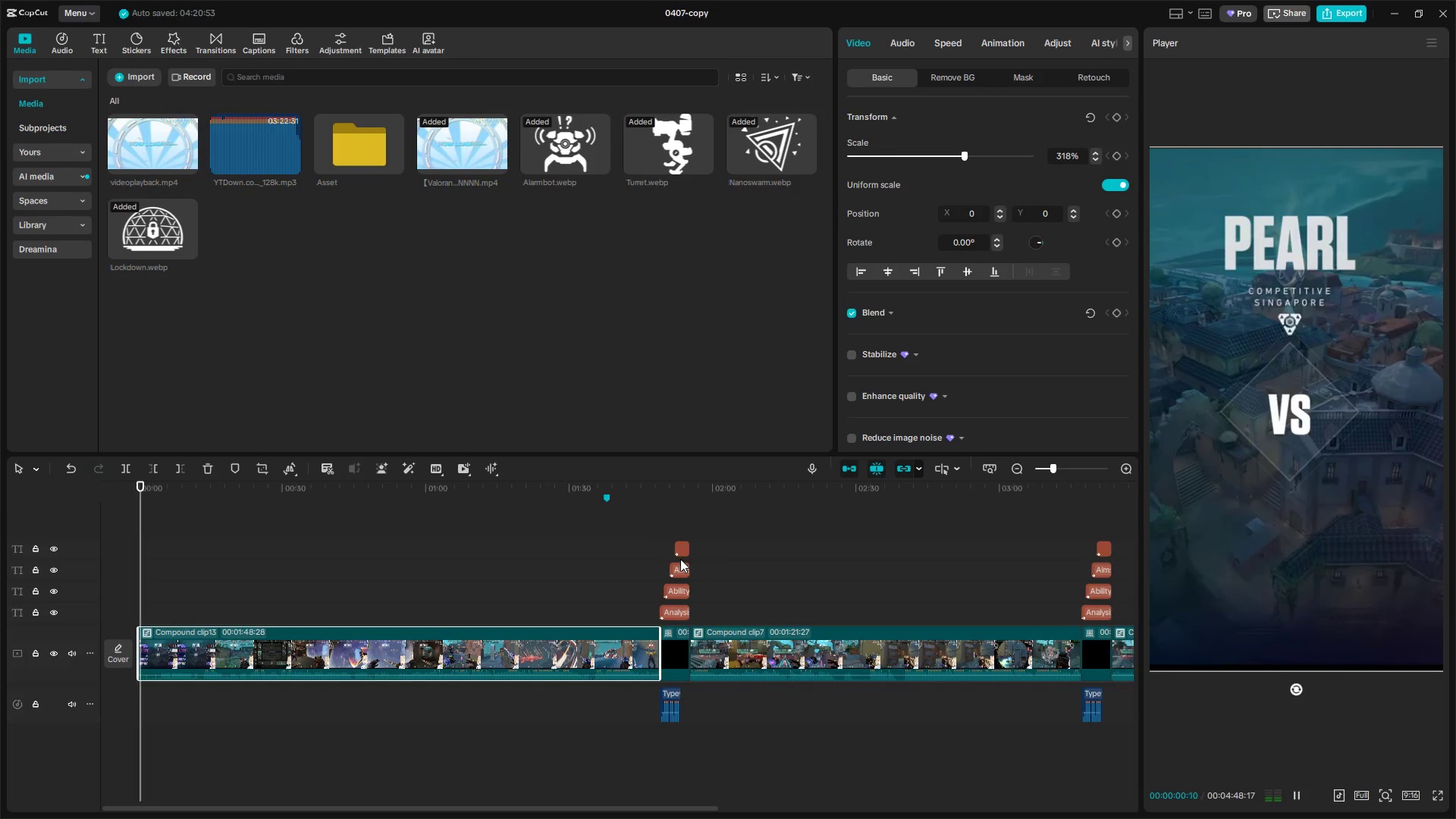 
left_click([612, 600])
 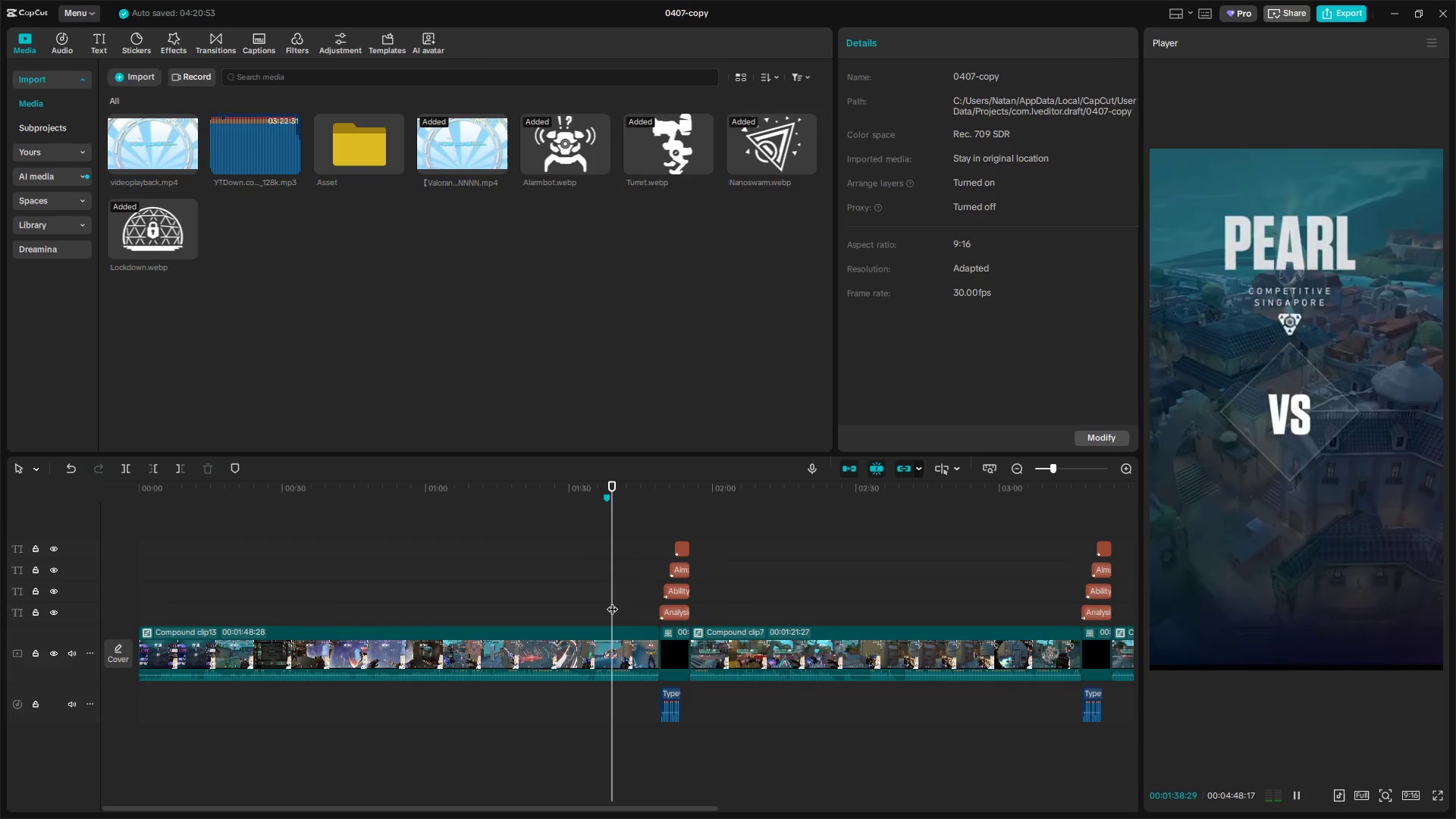 
key(Space)
 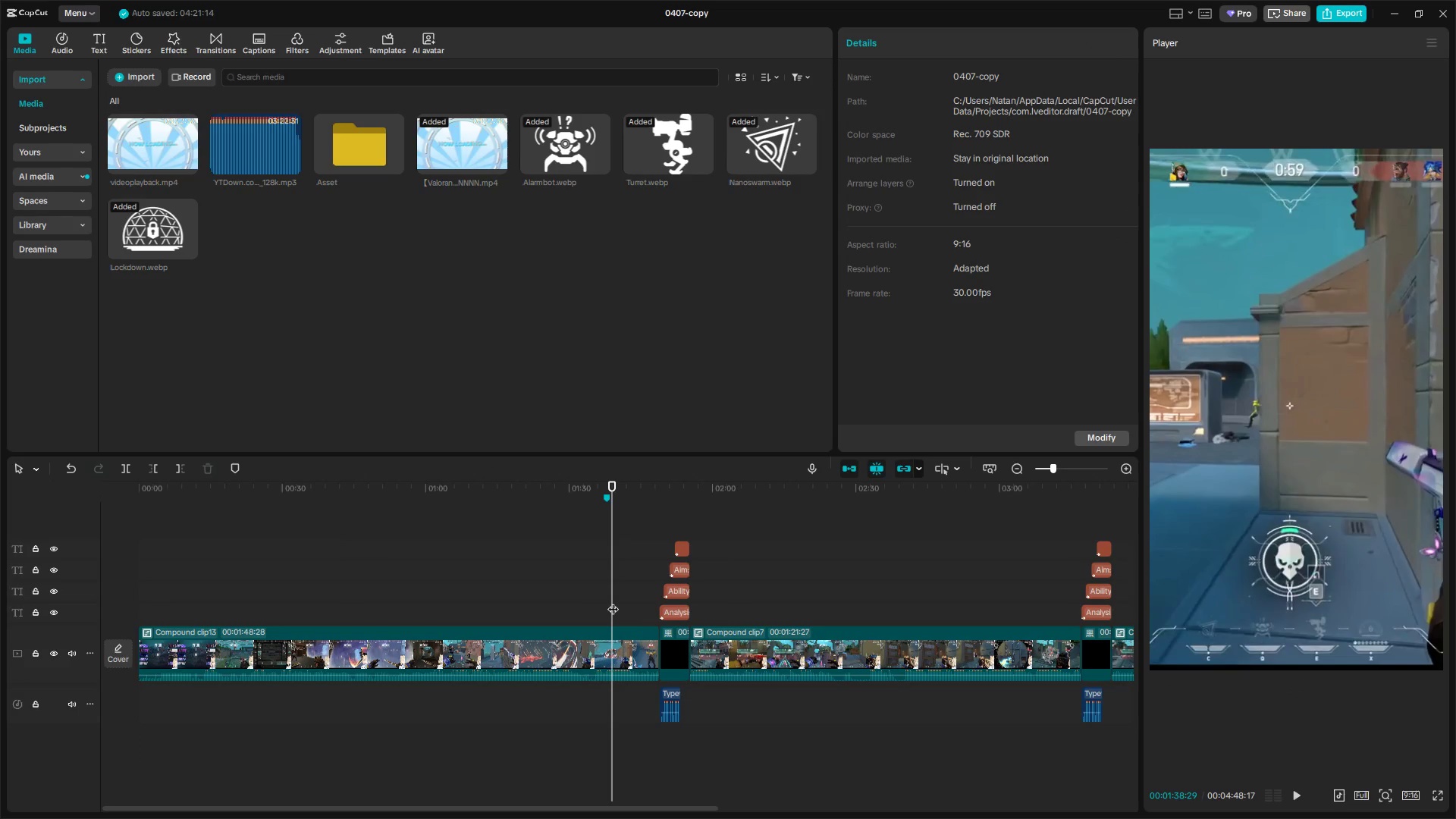 
key(Space)
 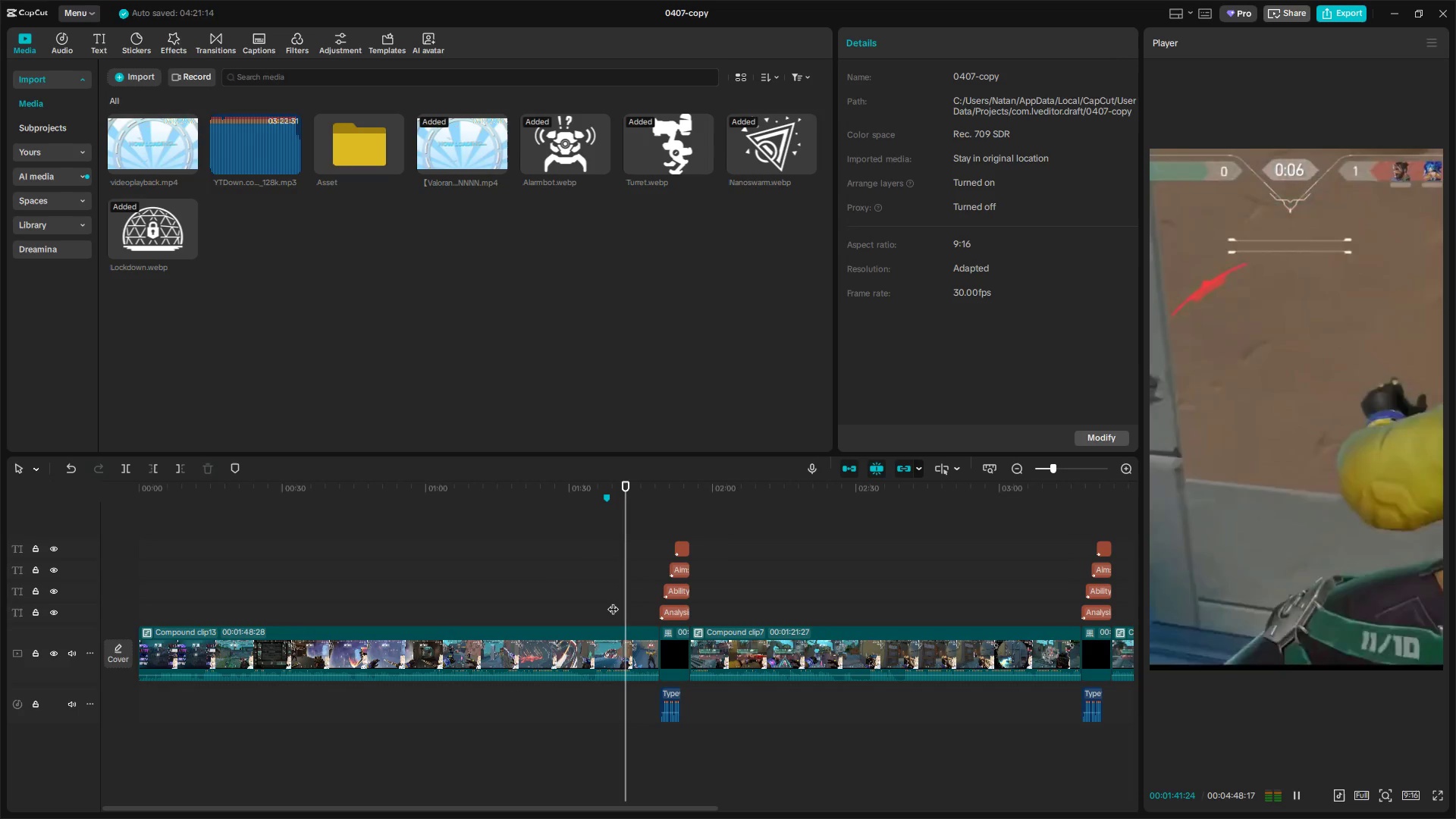 
key(Space)
 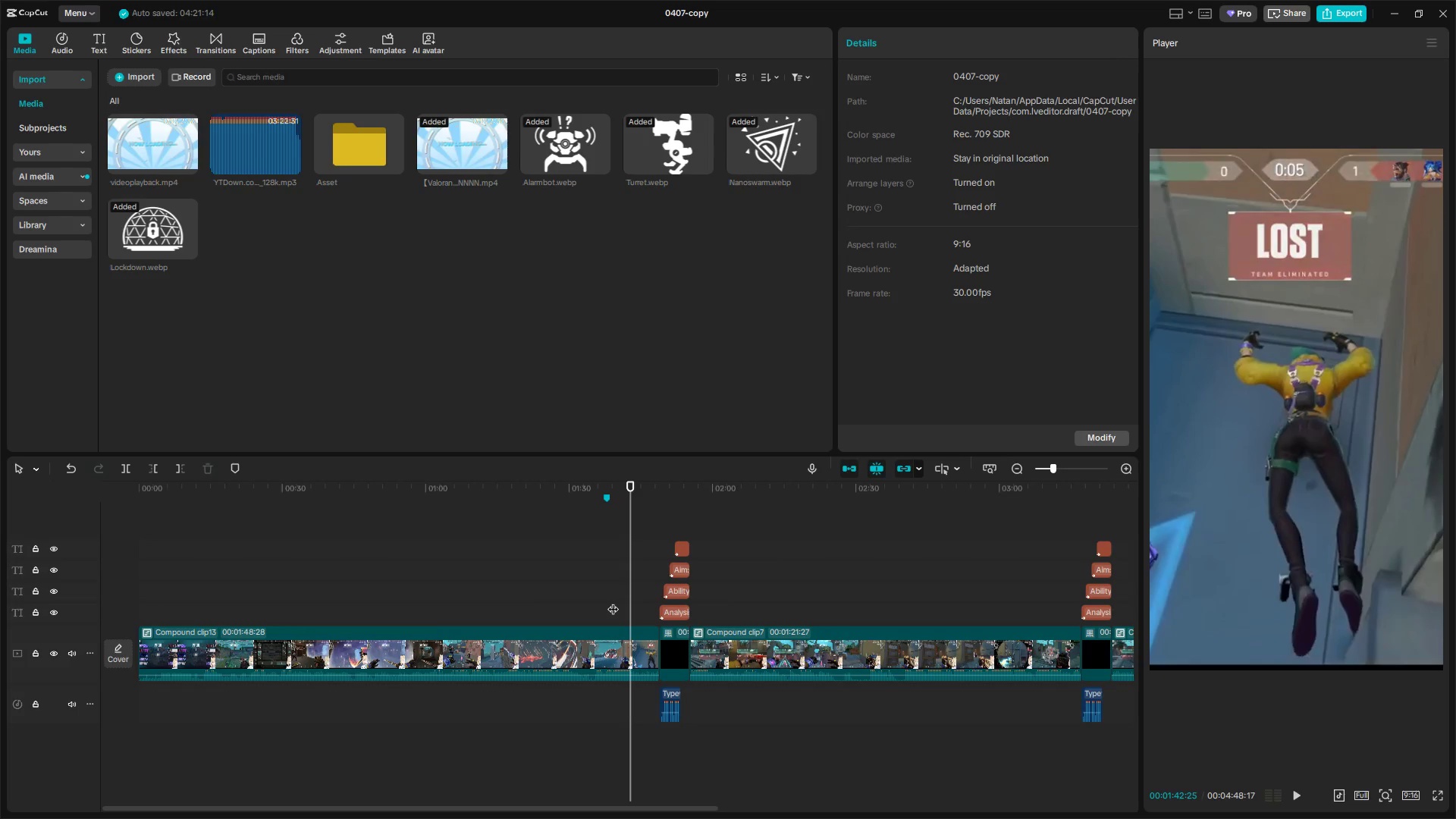 
key(Space)
 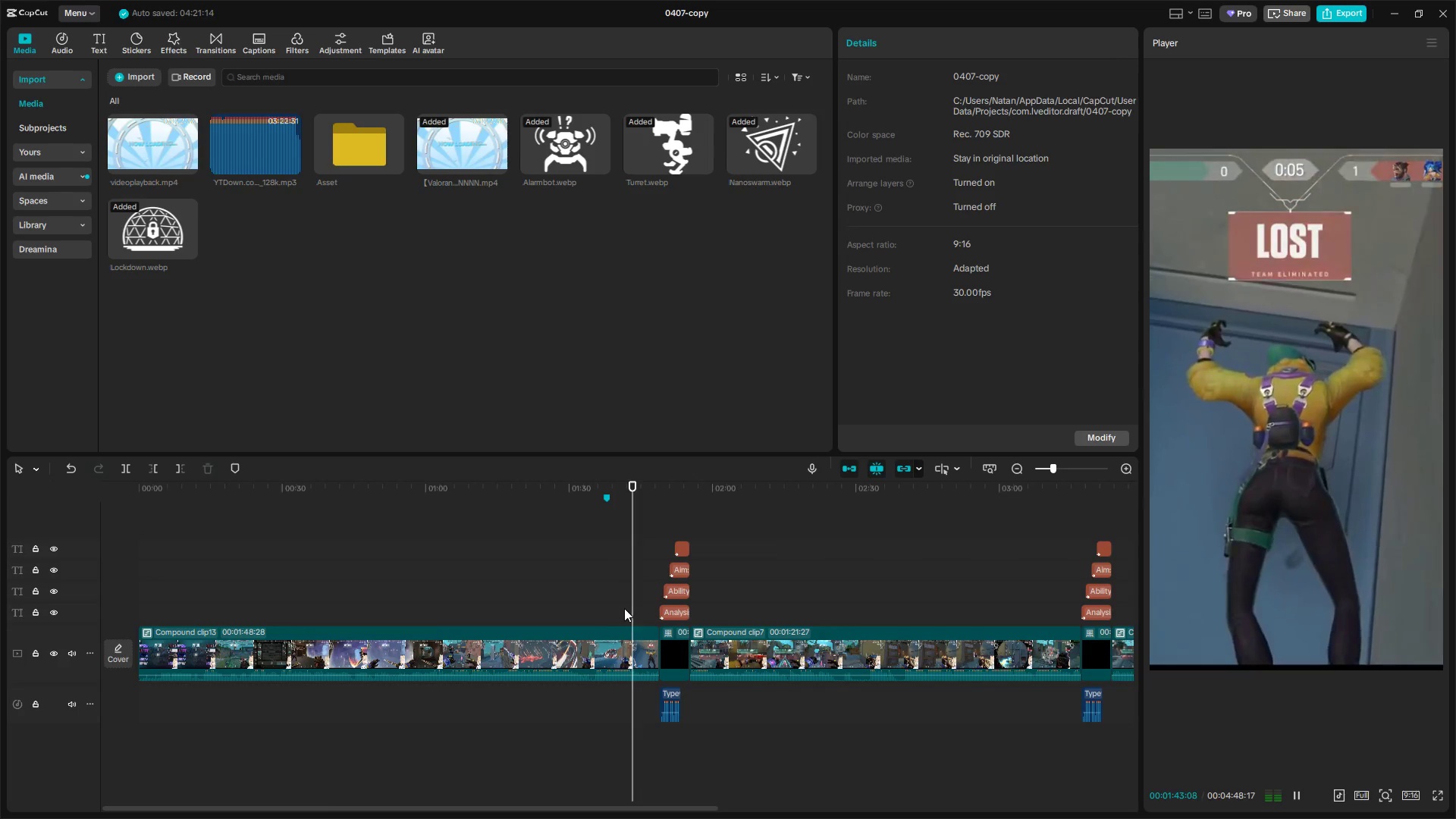 
key(Space)
 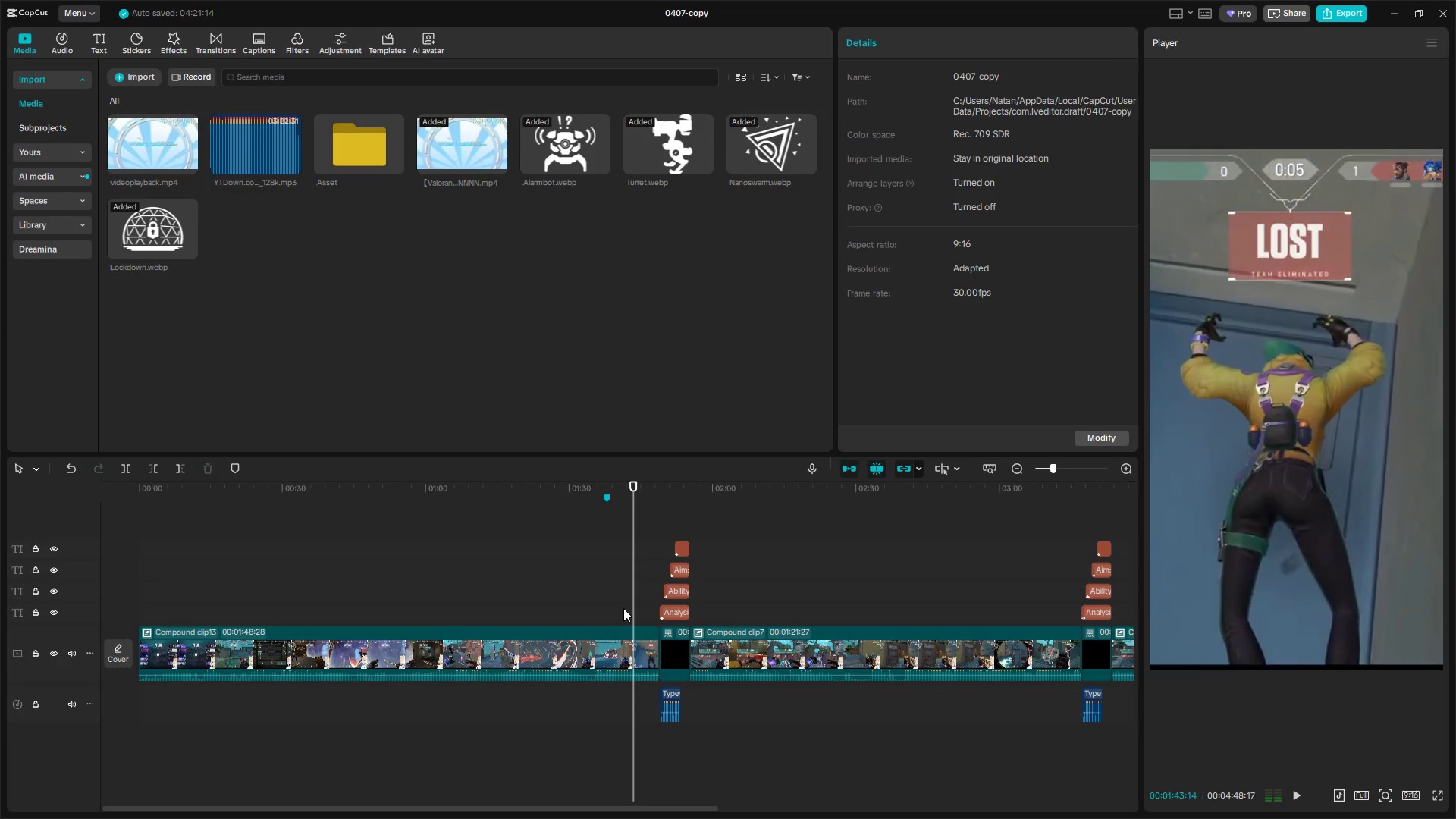 
hold_key(key=ControlLeft, duration=1.44)
scroll: coordinate [695, 648], scroll_direction: up, amount: 15.0
 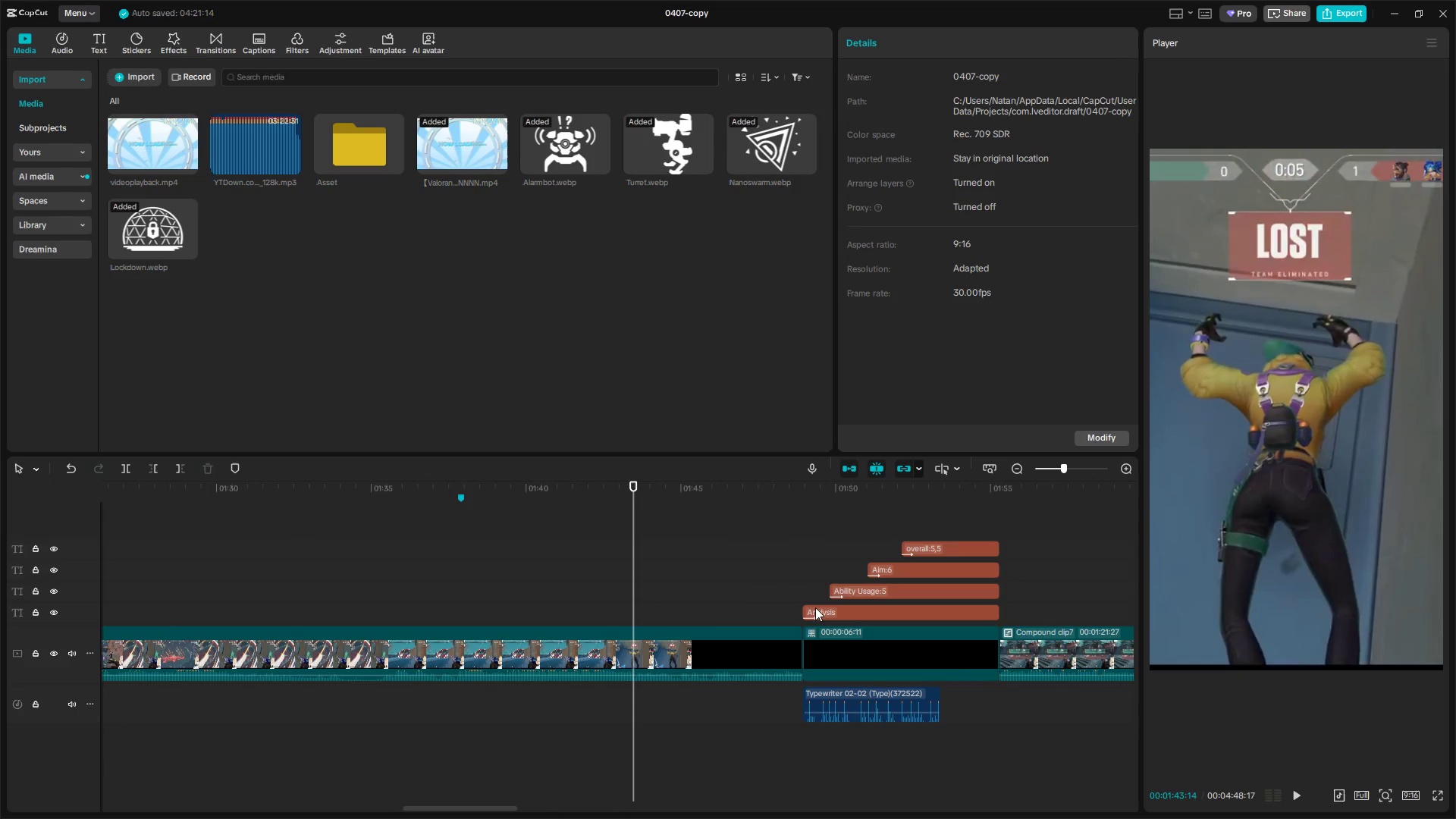 
left_click([833, 559])
 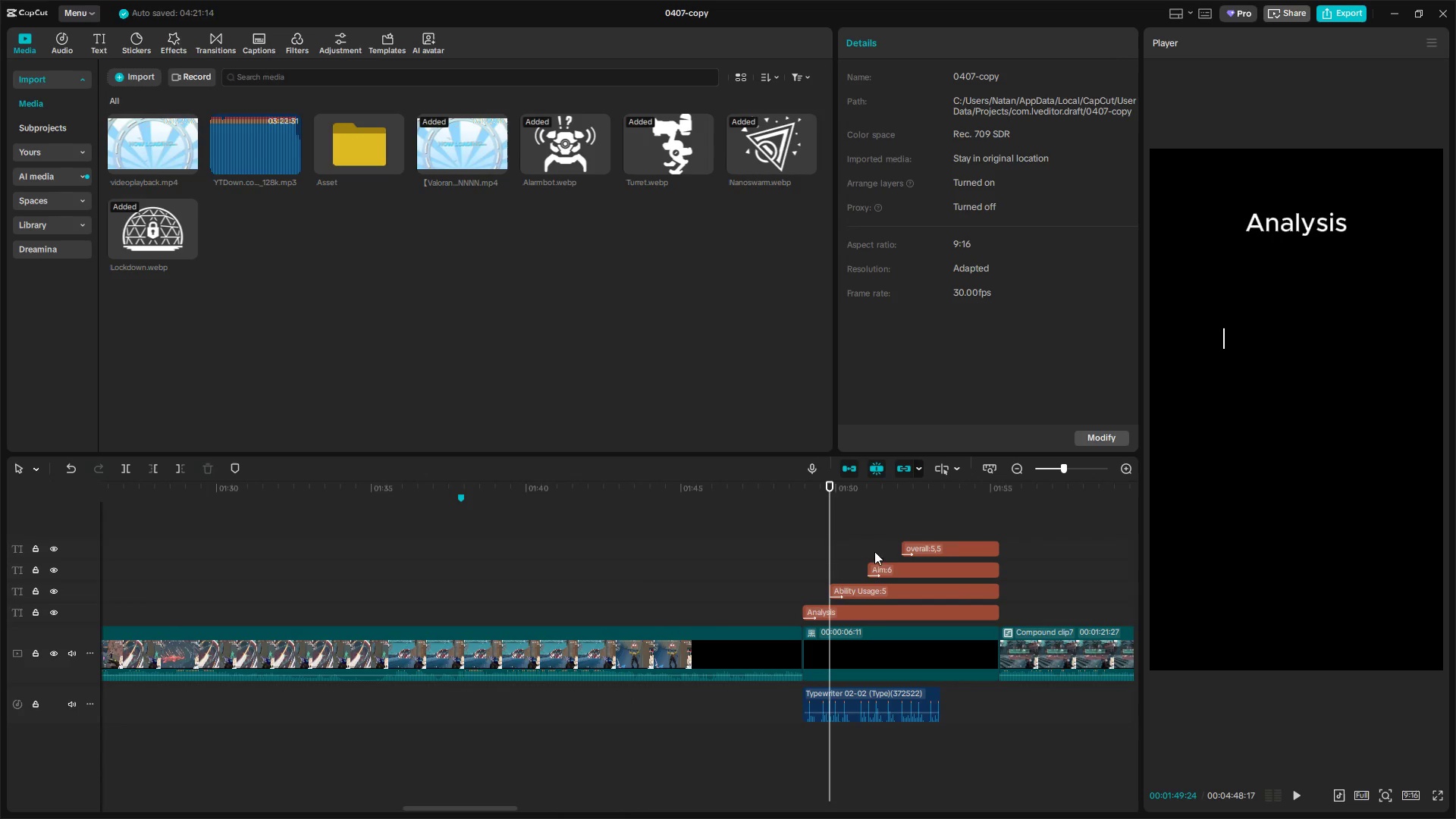 
left_click([882, 536])
 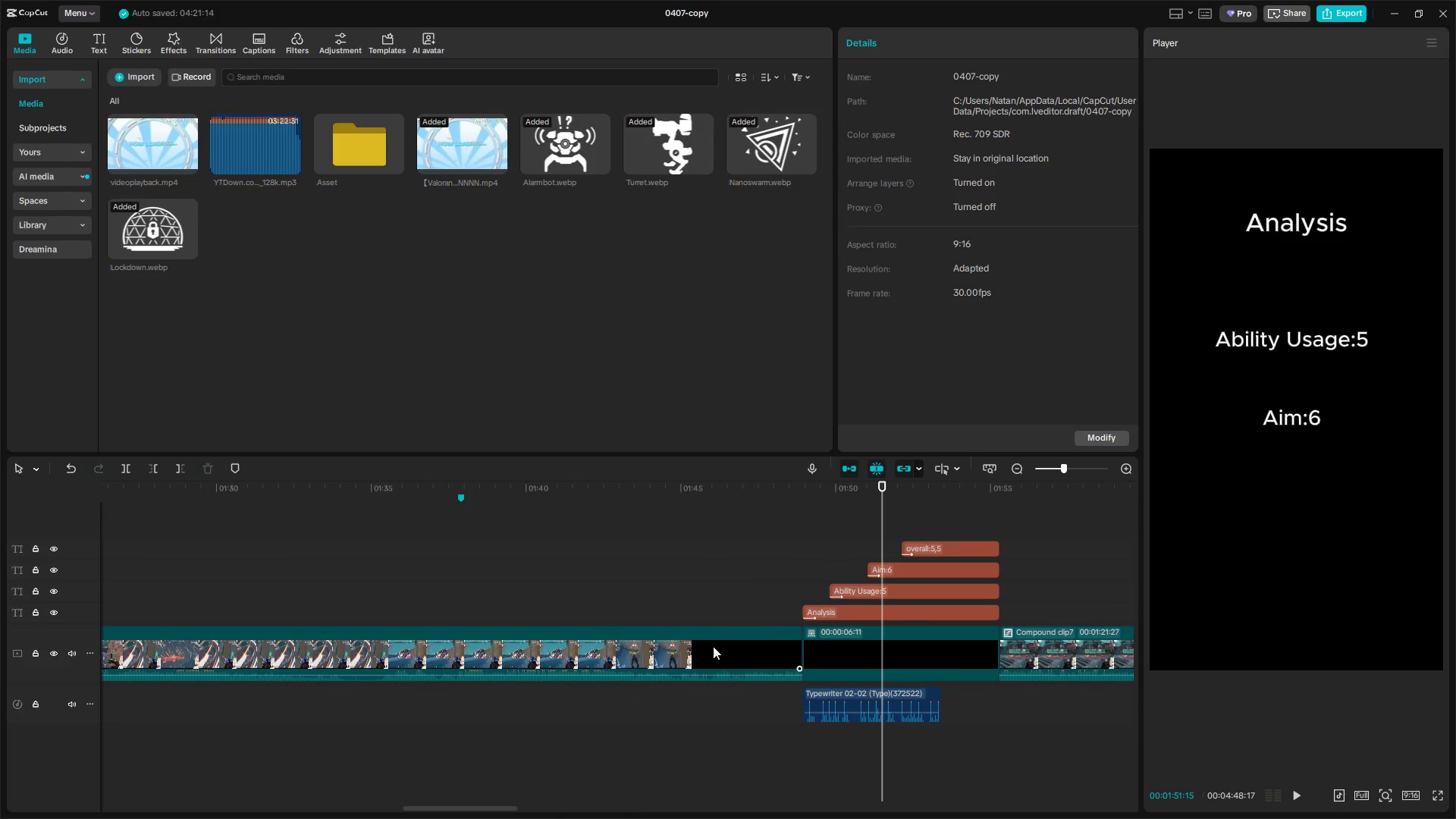 
left_click([696, 604])
 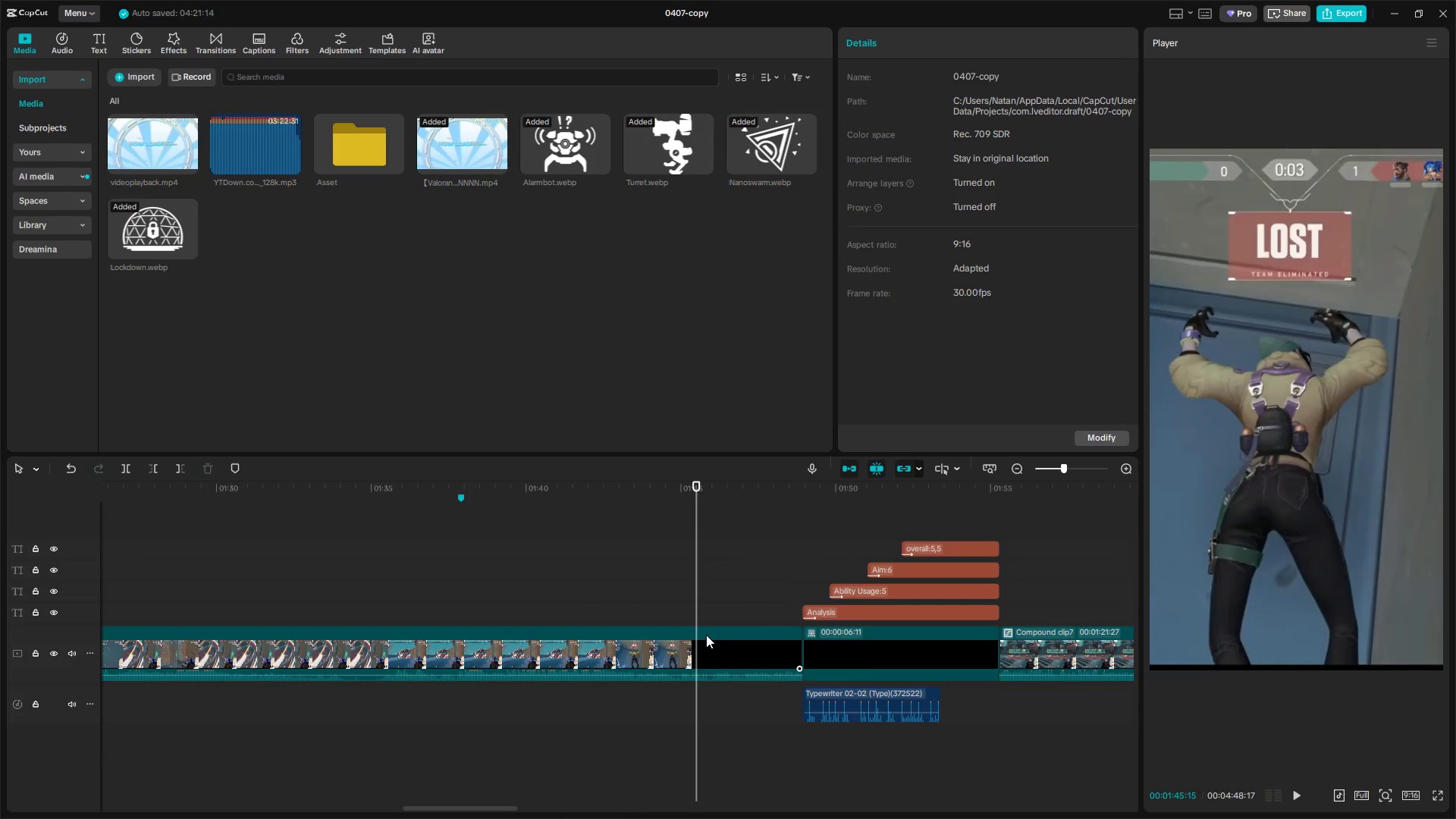 
left_click([629, 629])
 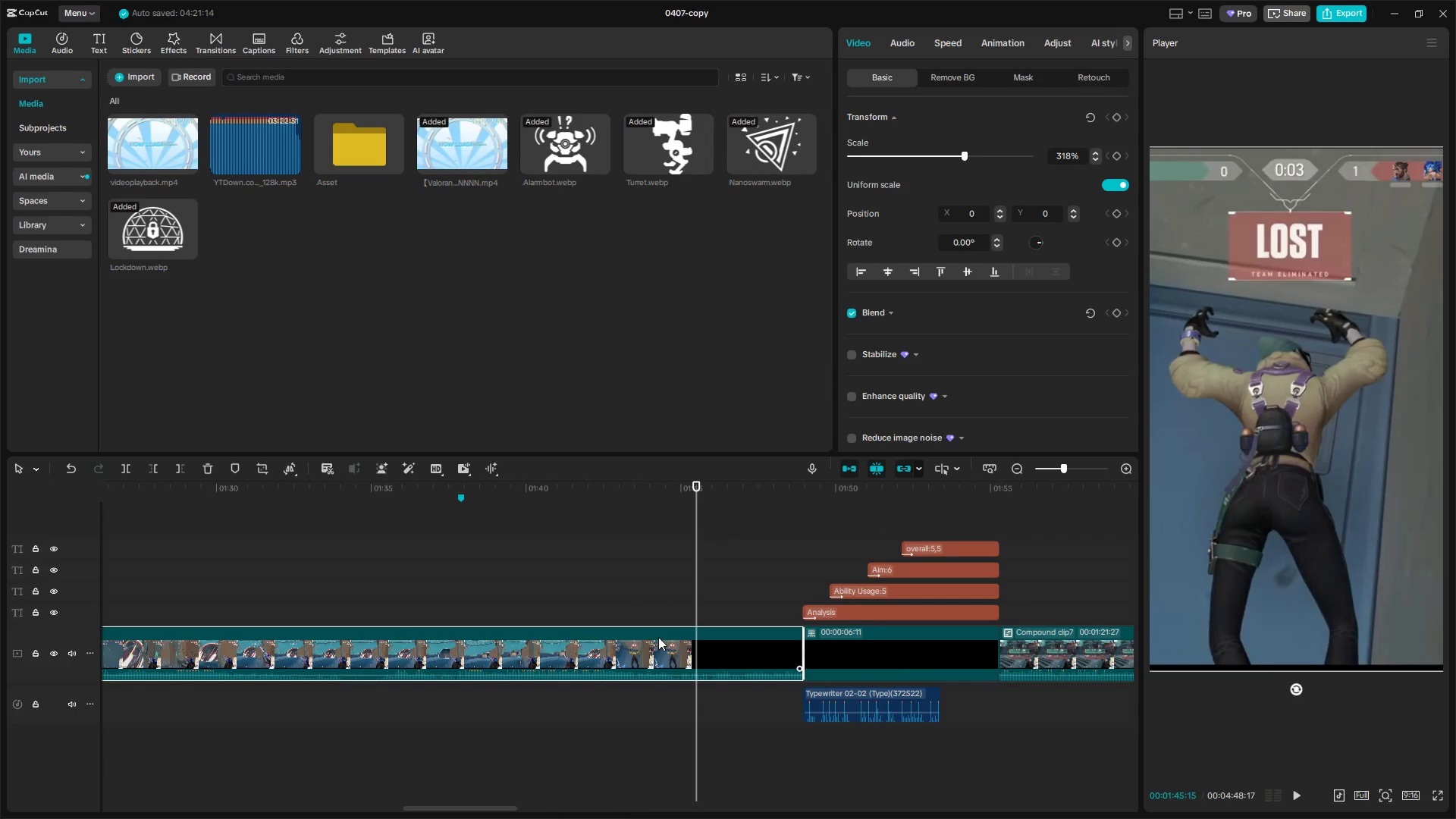 
left_click([709, 603])
 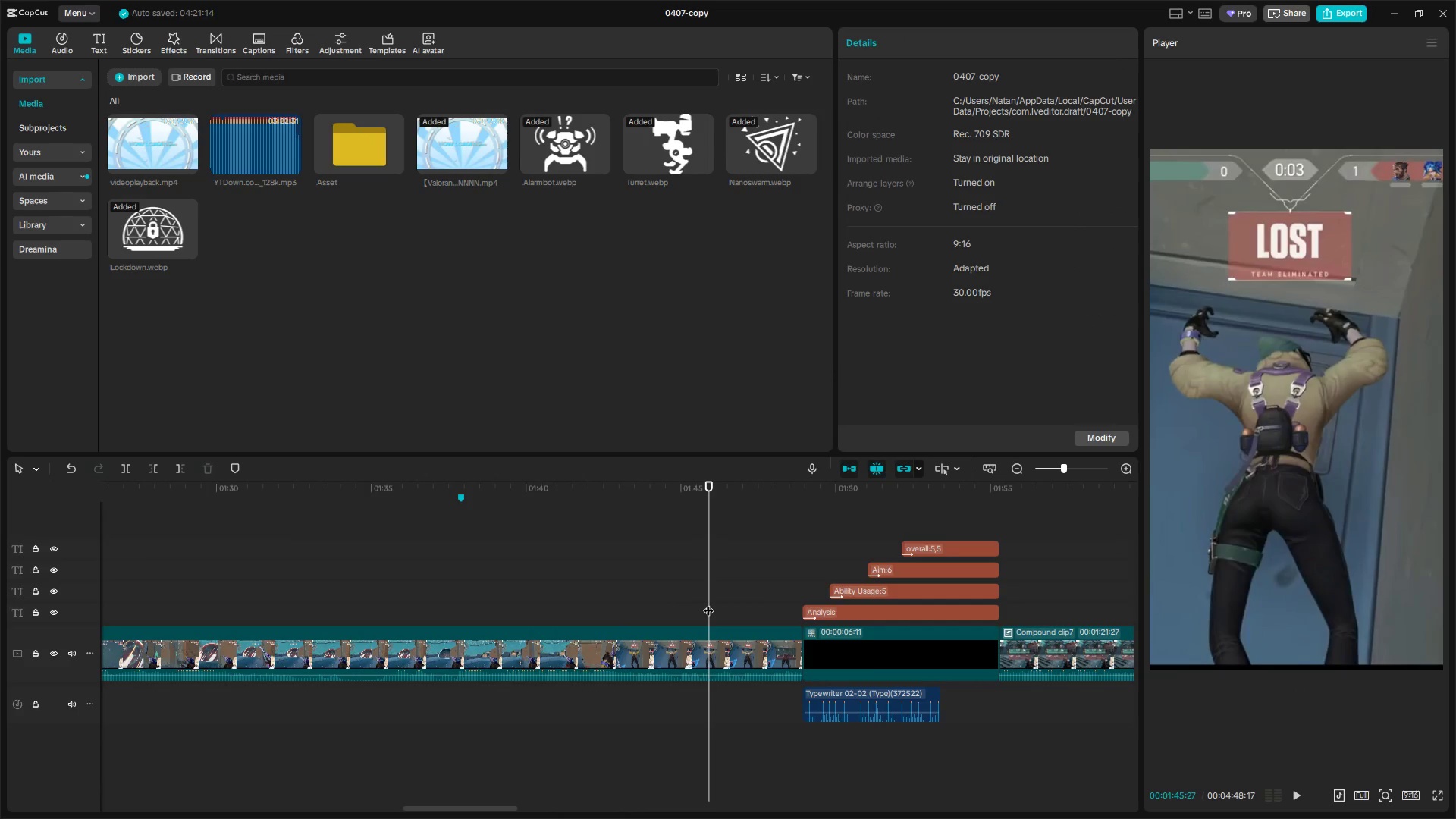 
left_click_drag(start_coordinate=[708, 603], to_coordinate=[692, 603])
 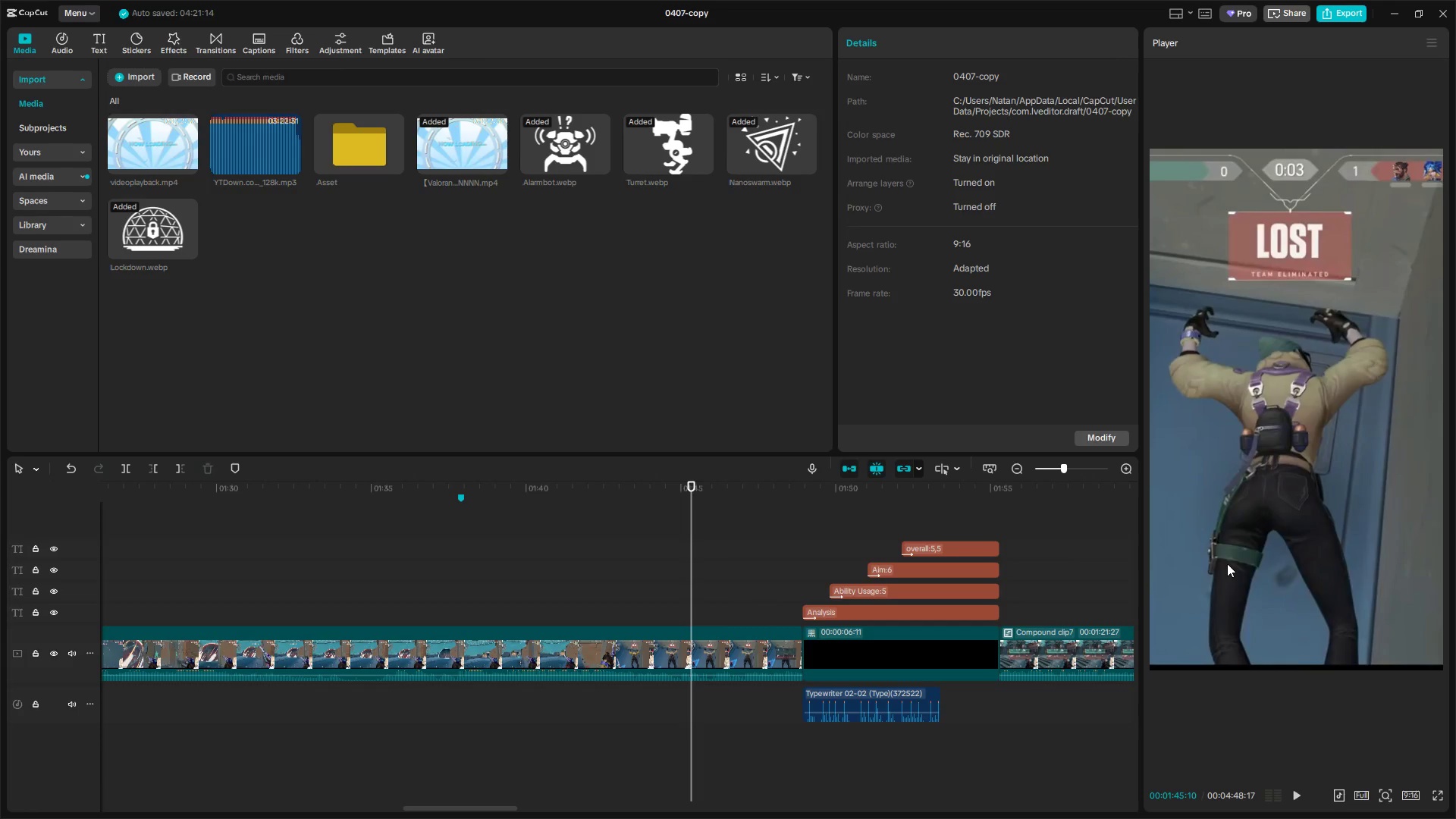 
left_click([1269, 541])
 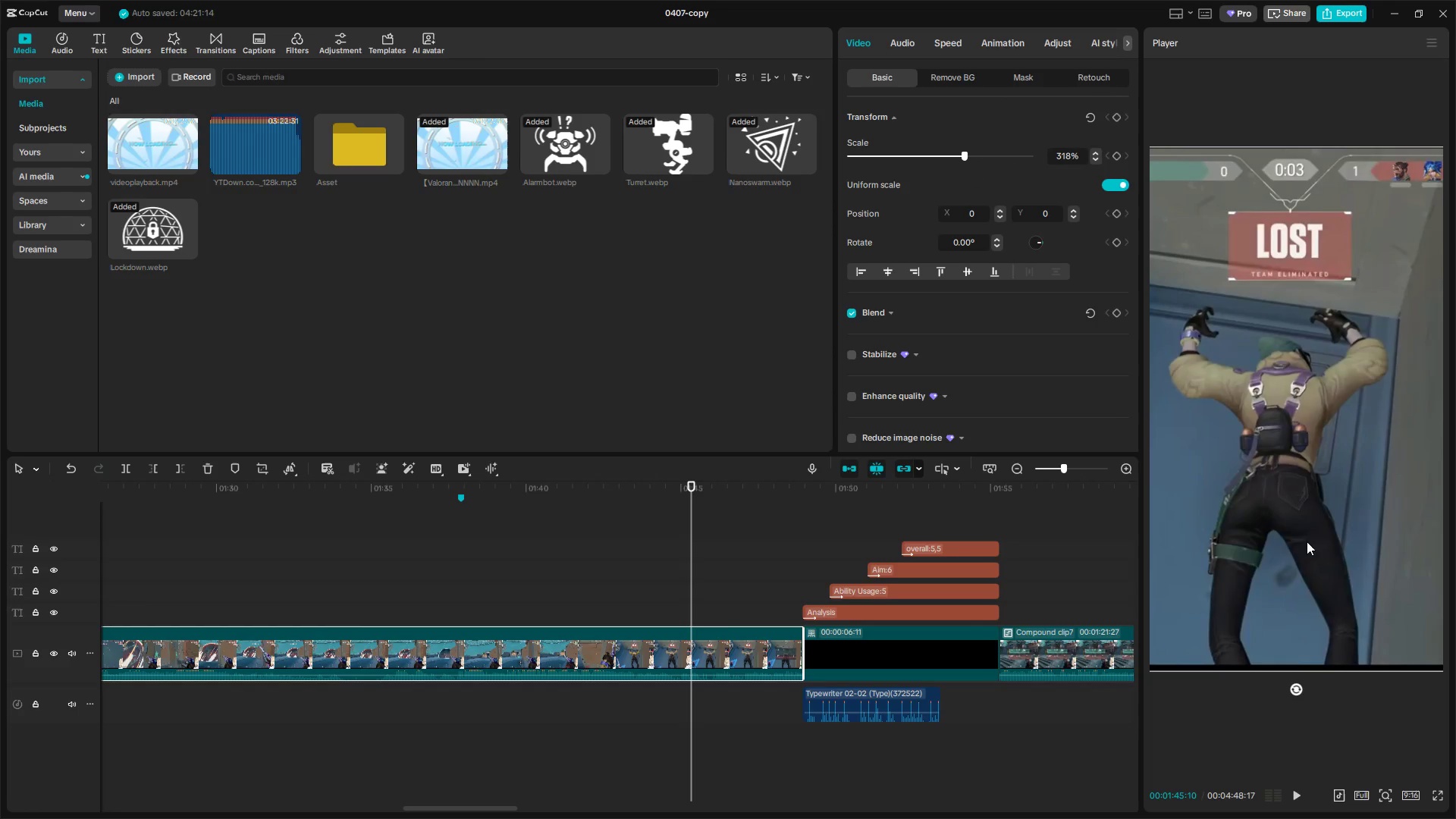 
left_click_drag(start_coordinate=[1330, 543], to_coordinate=[1130, 539])
 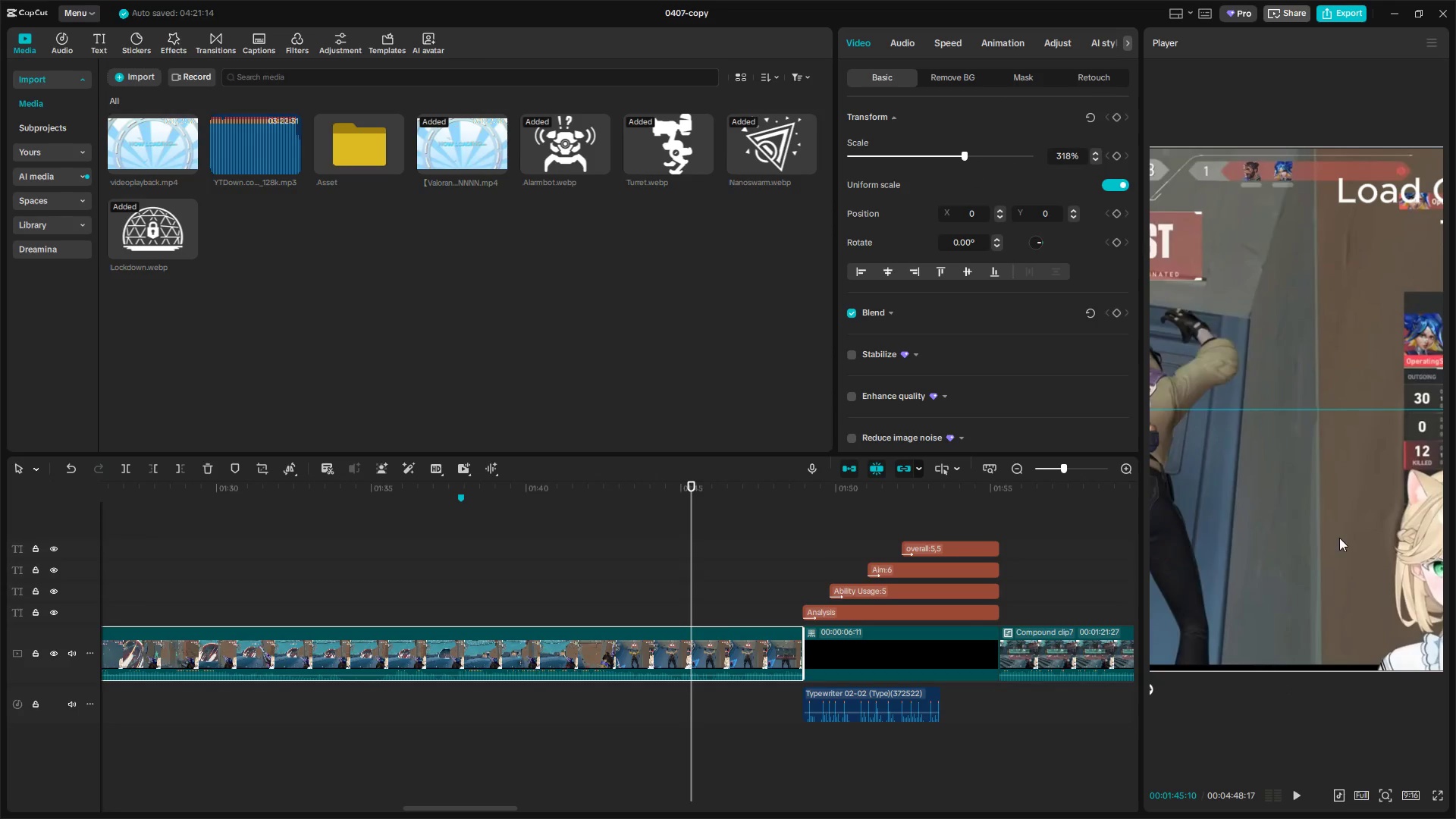 
left_click_drag(start_coordinate=[1335, 538], to_coordinate=[1238, 534])
 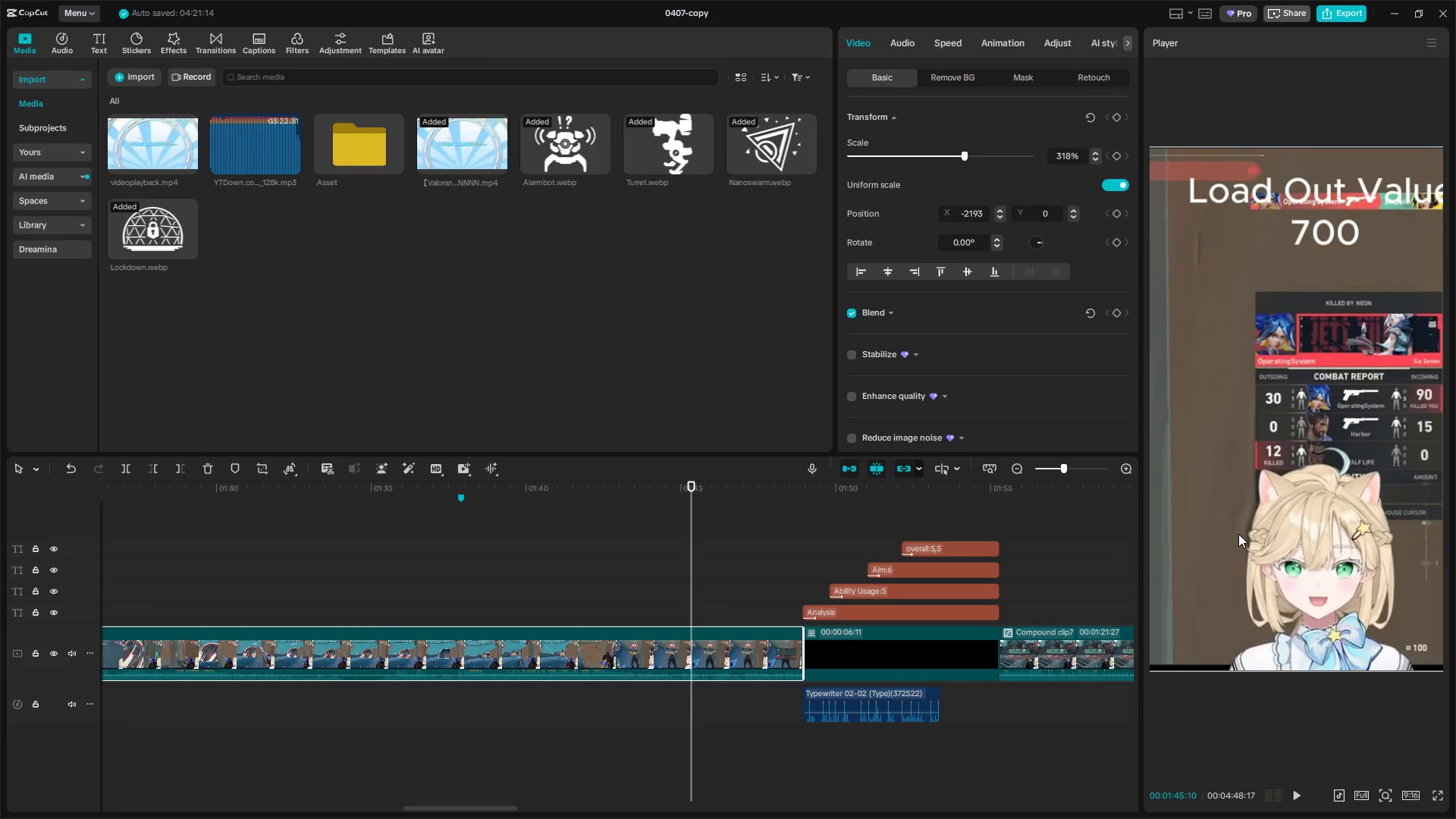 
hold_key(key=ControlLeft, duration=1.5)
 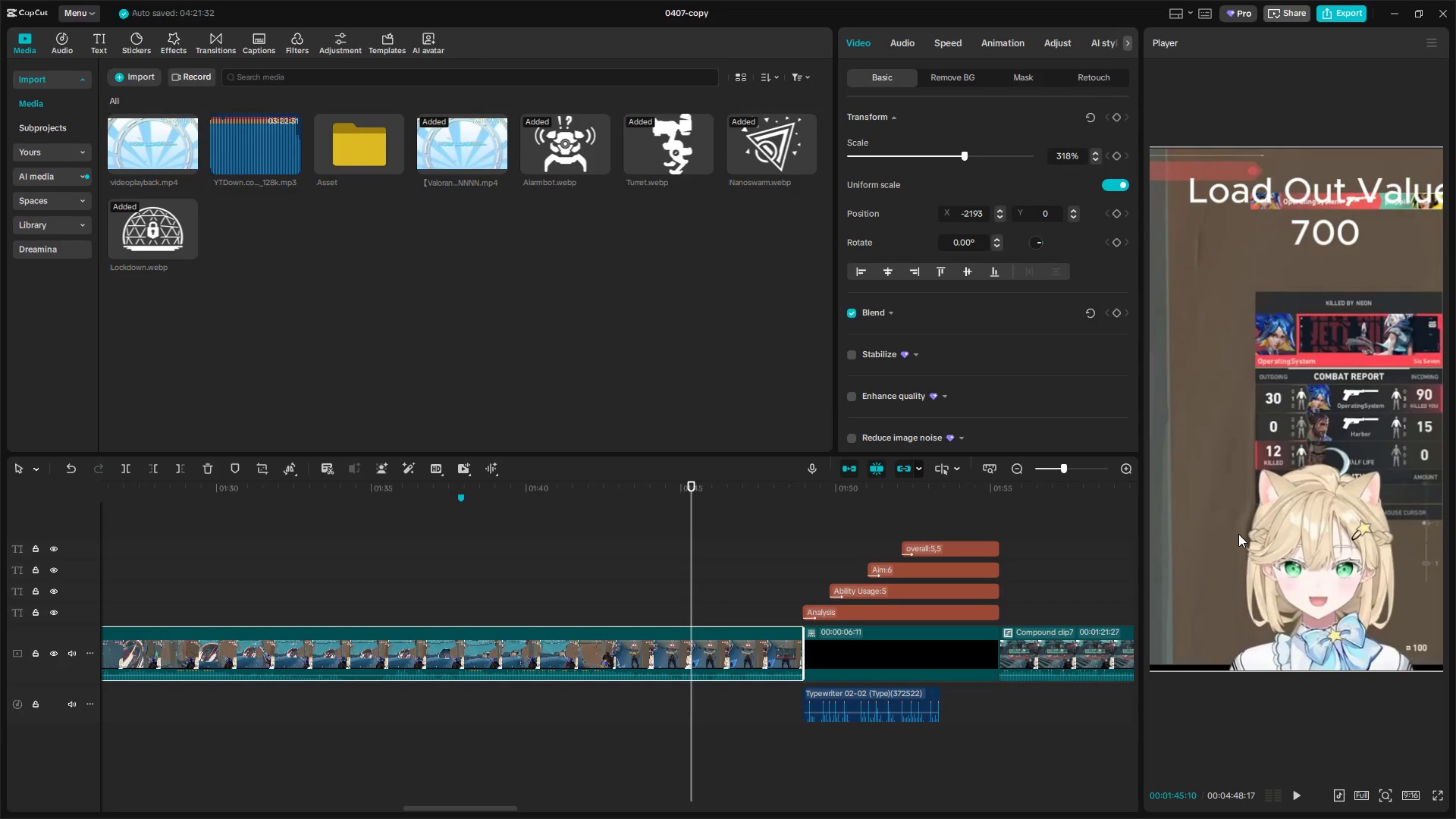 
key(Control+Z)
 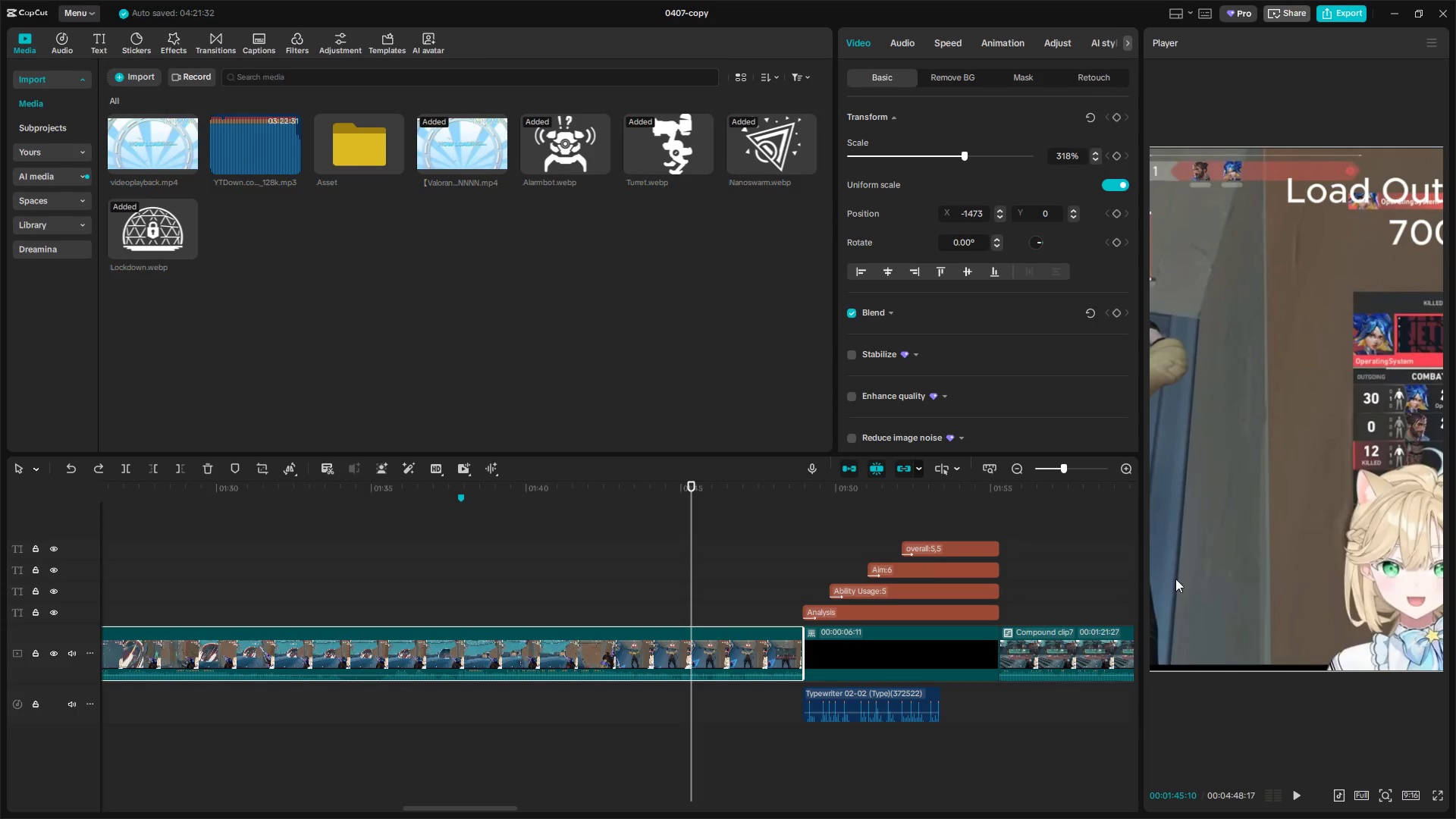 
left_click([858, 509])
 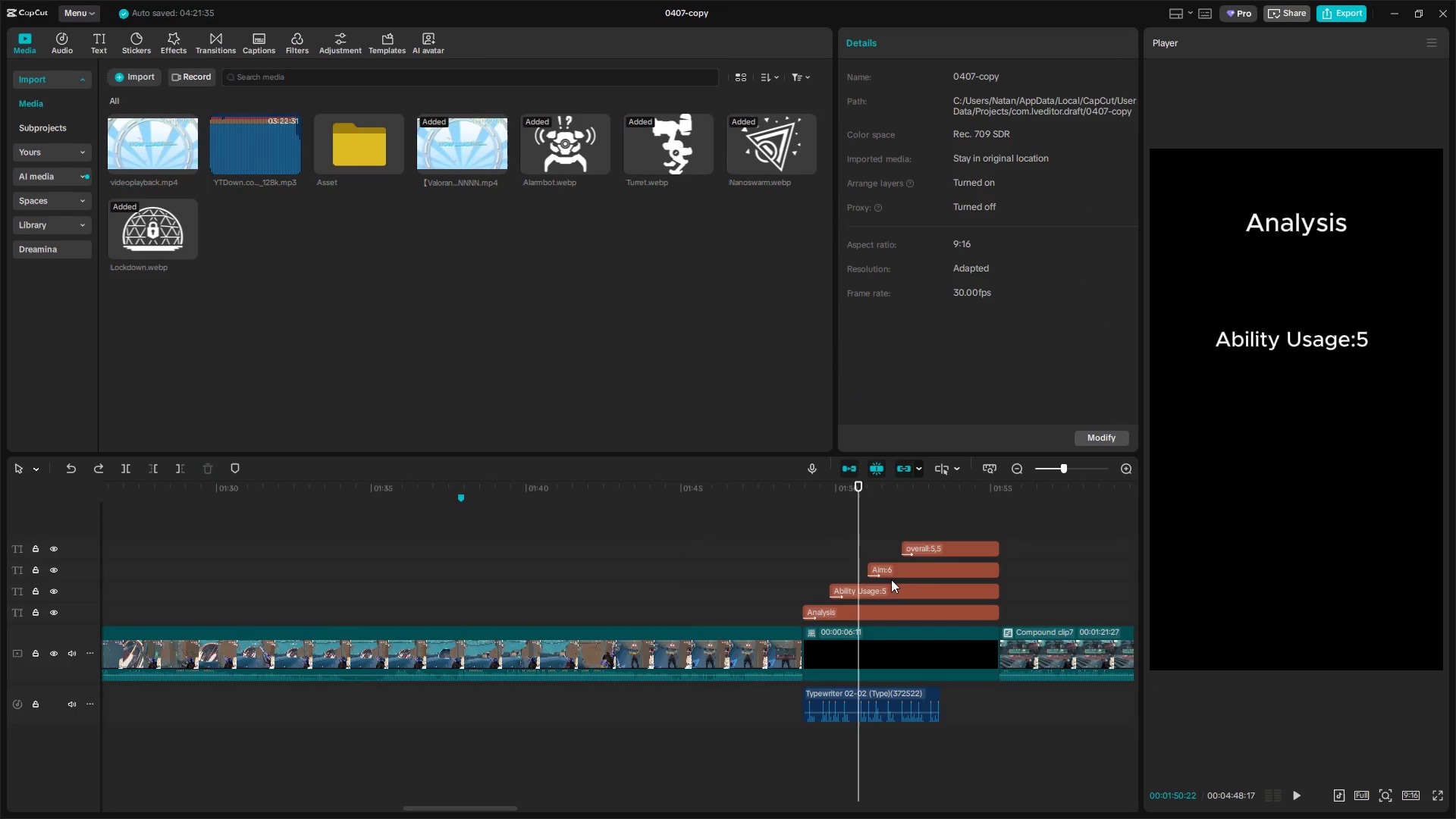 
left_click([880, 592])
 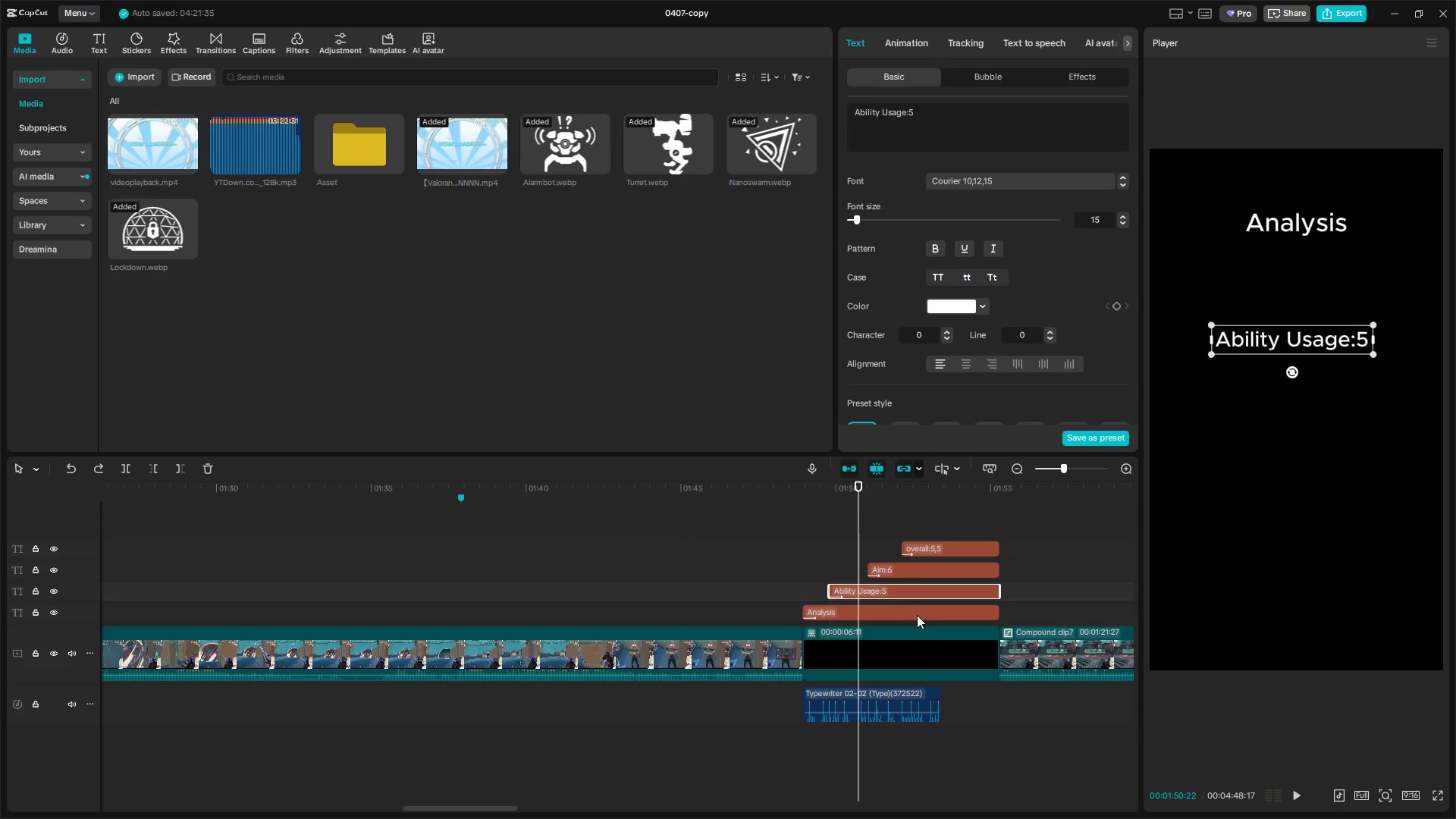 
left_click([898, 623])
 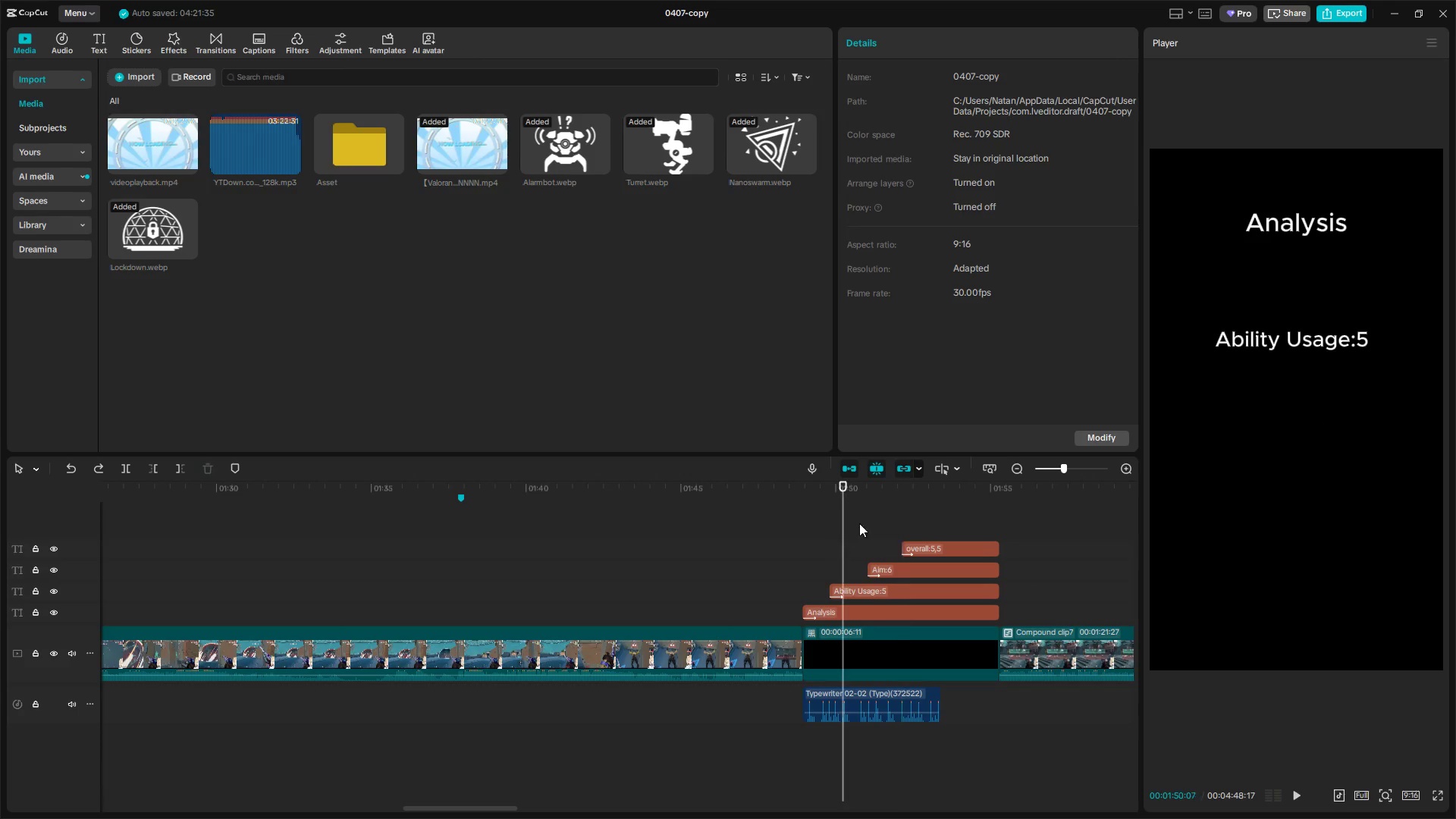 
double_click([986, 531])
 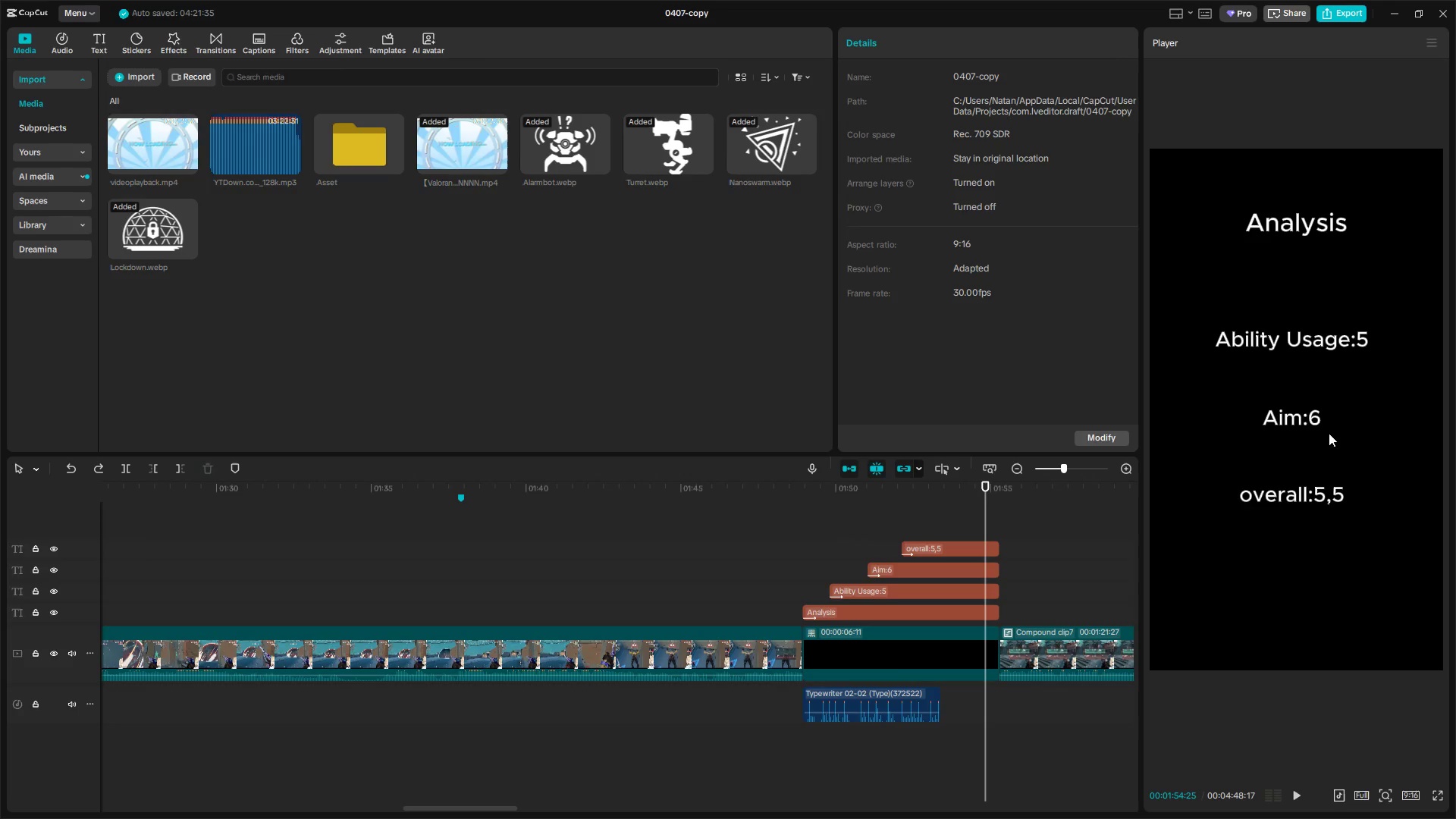 
left_click([1307, 232])
 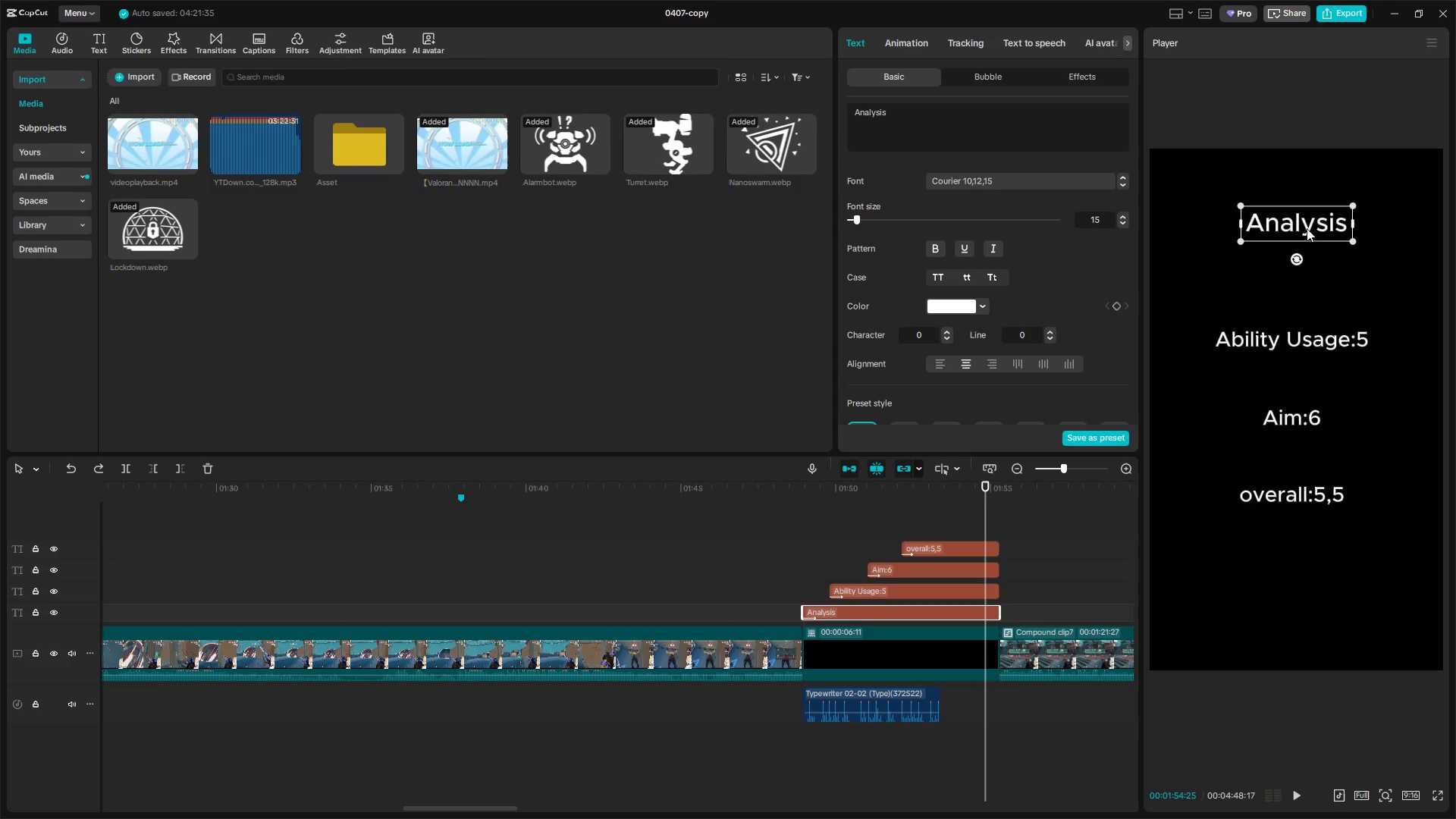 
left_click_drag(start_coordinate=[1307, 223], to_coordinate=[1300, 287])
 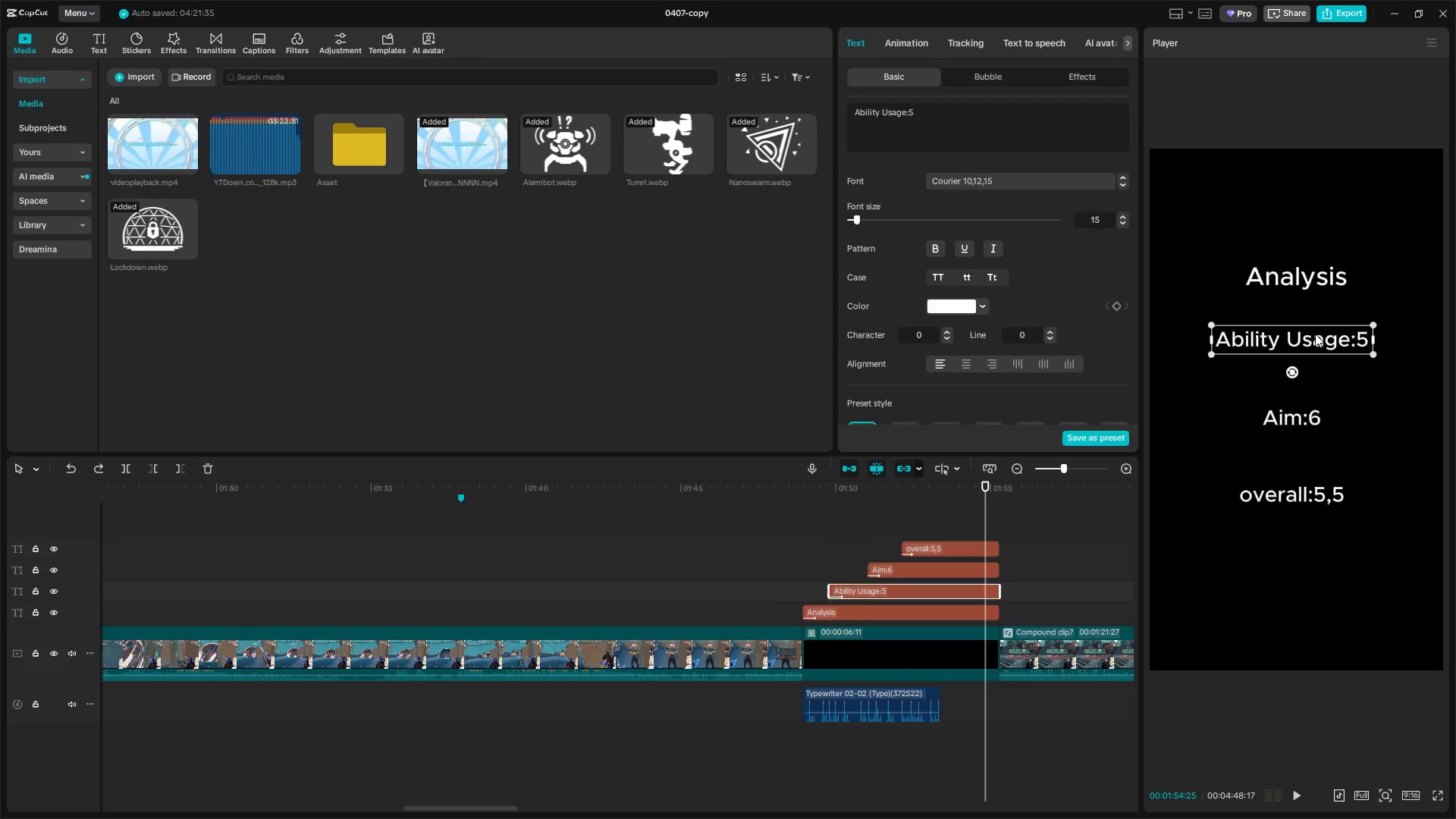 
left_click_drag(start_coordinate=[1318, 341], to_coordinate=[1317, 318])
 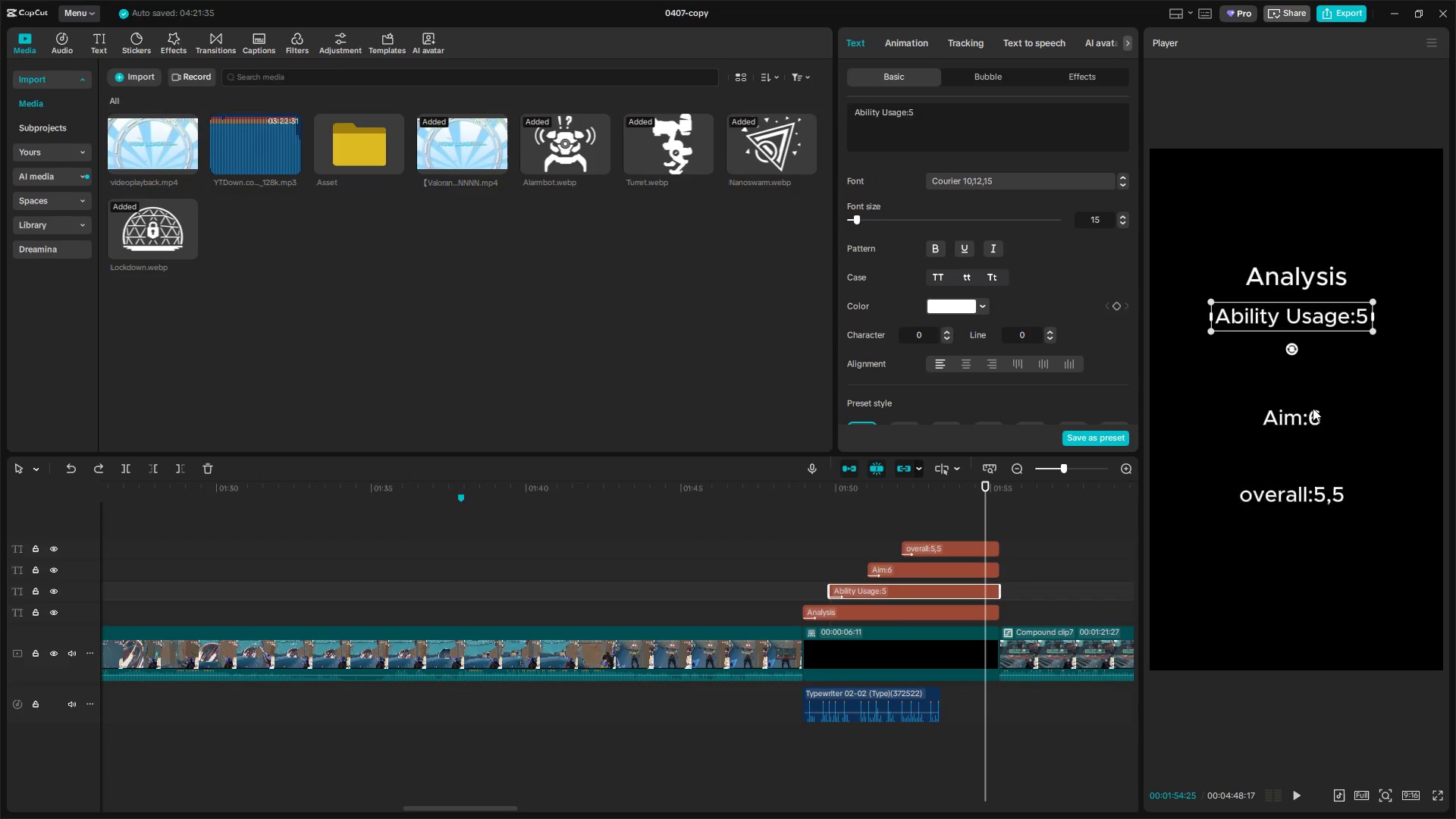 
left_click([1313, 410])
 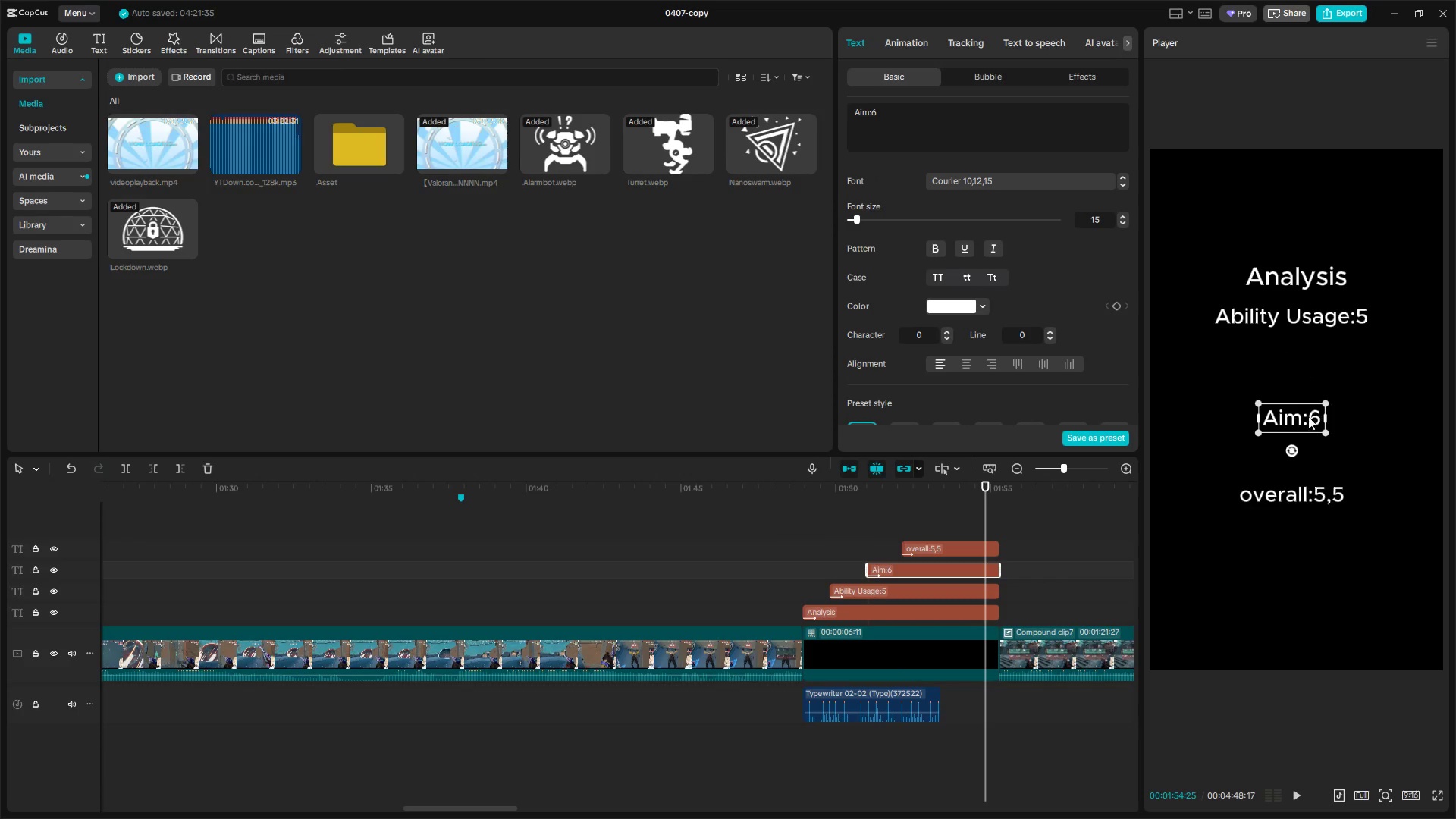 
left_click_drag(start_coordinate=[1306, 421], to_coordinate=[1308, 357])
 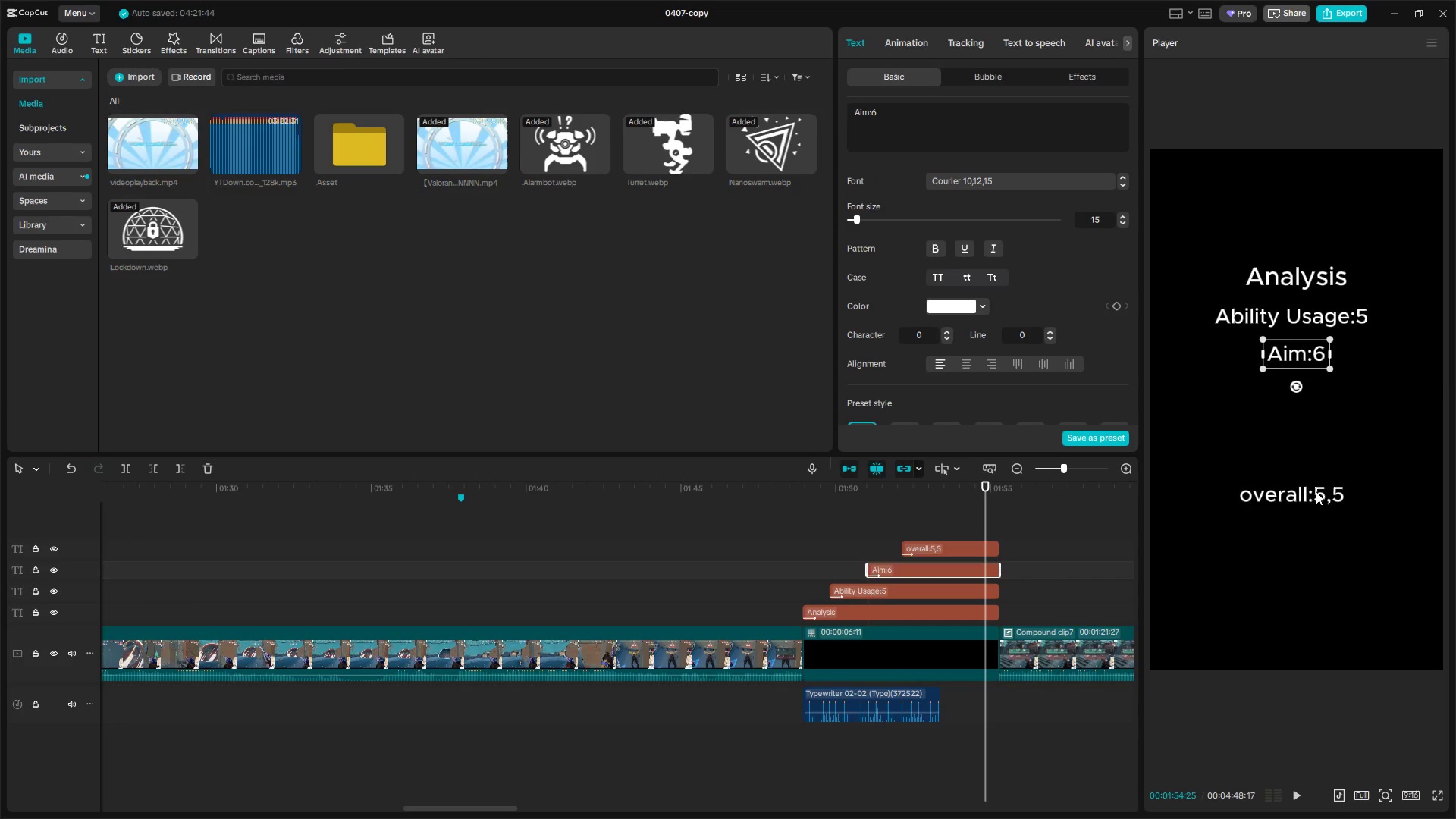 
left_click([1316, 492])
 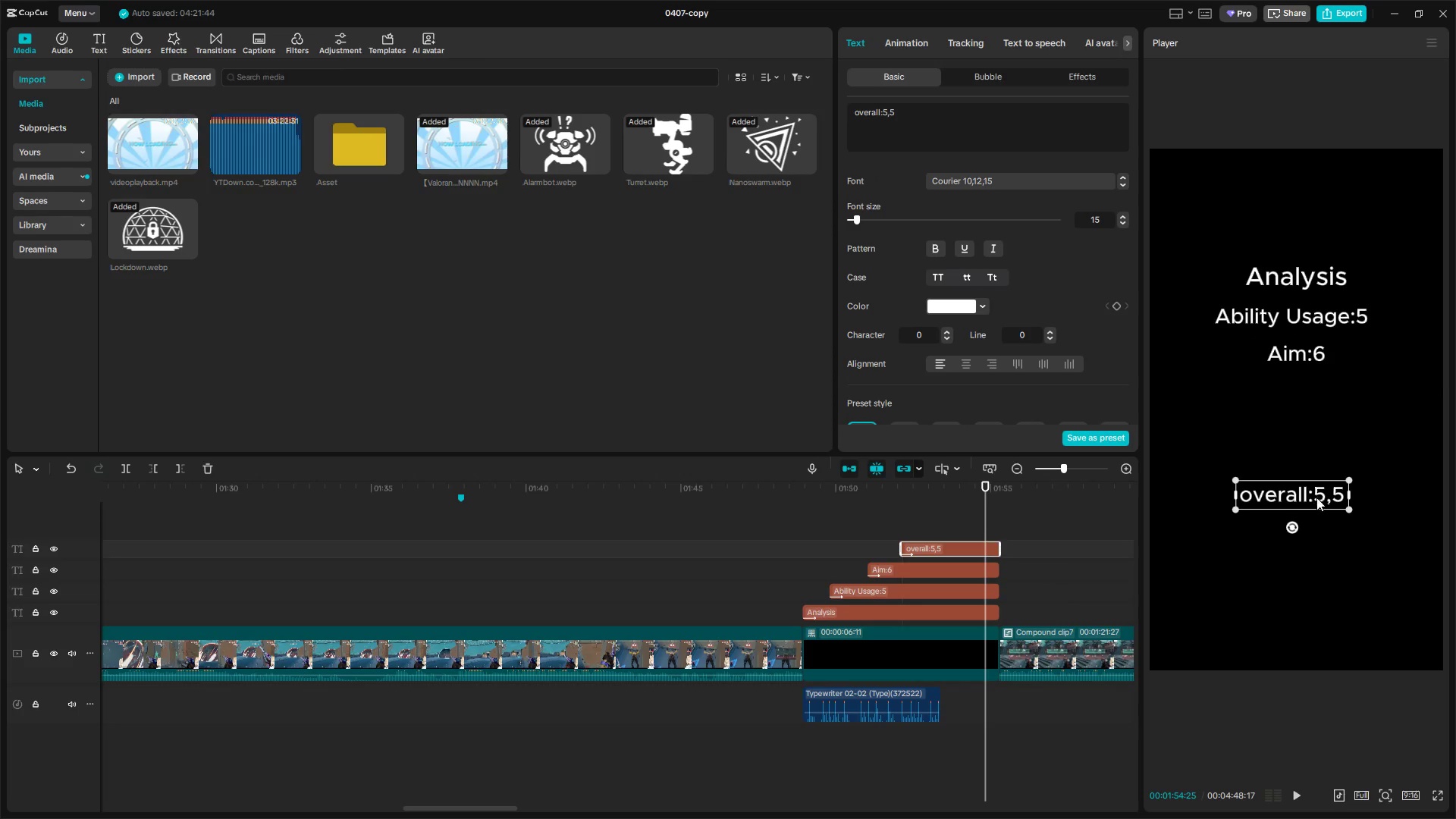 
left_click_drag(start_coordinate=[1316, 494], to_coordinate=[1312, 384])
 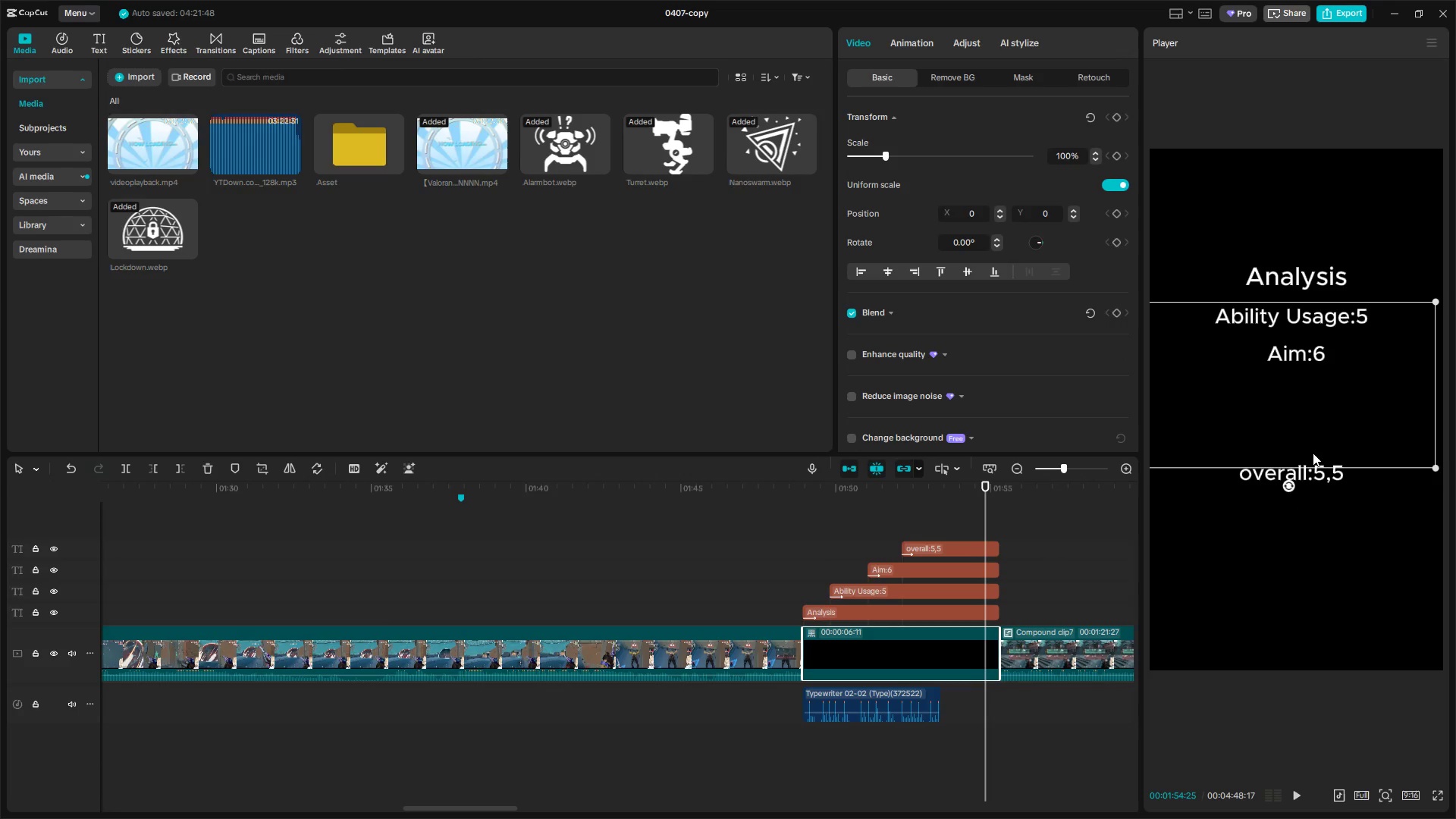 
key(Control+Z)
 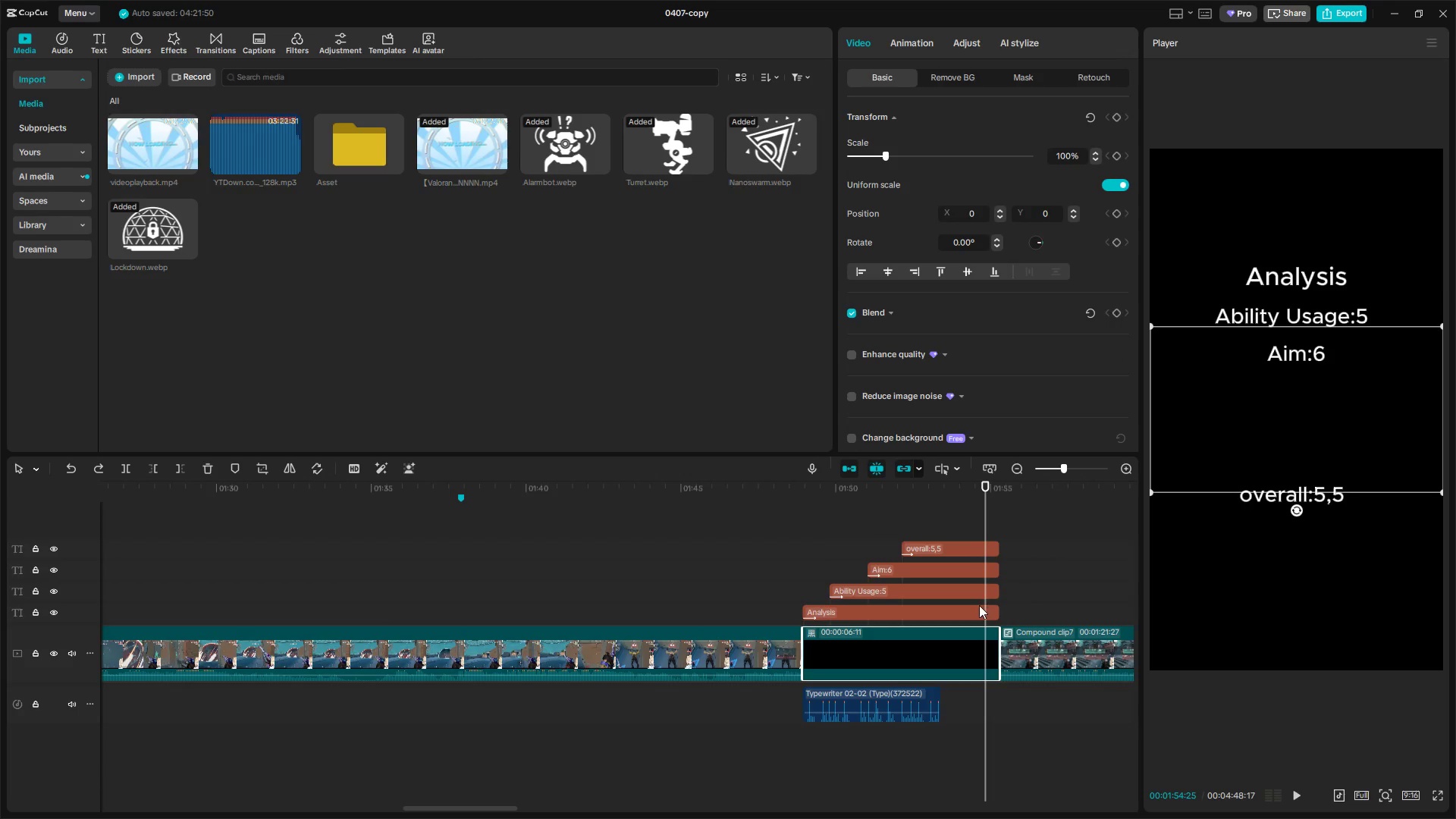 
left_click([979, 612])
 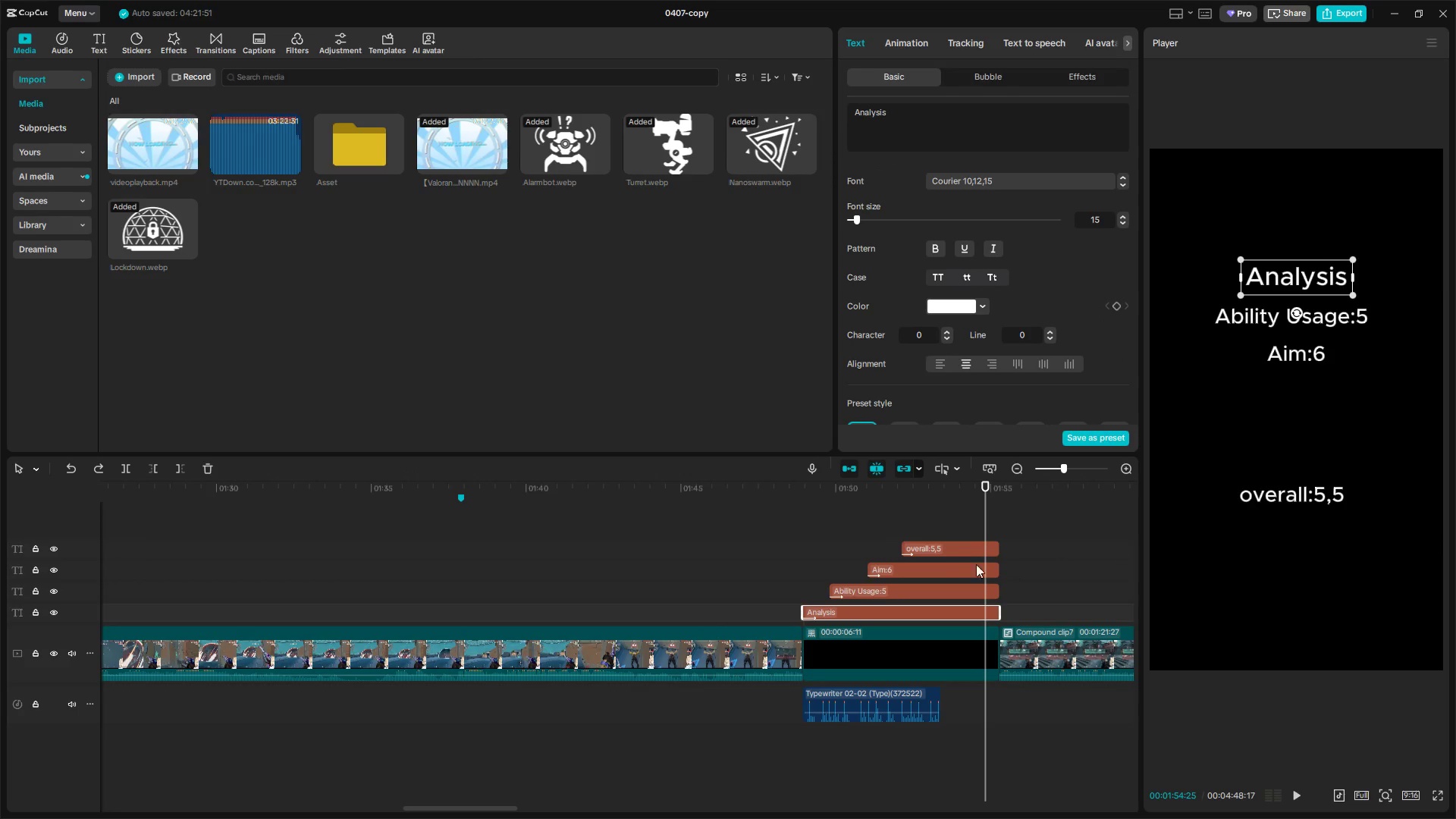 
left_click([956, 549])
 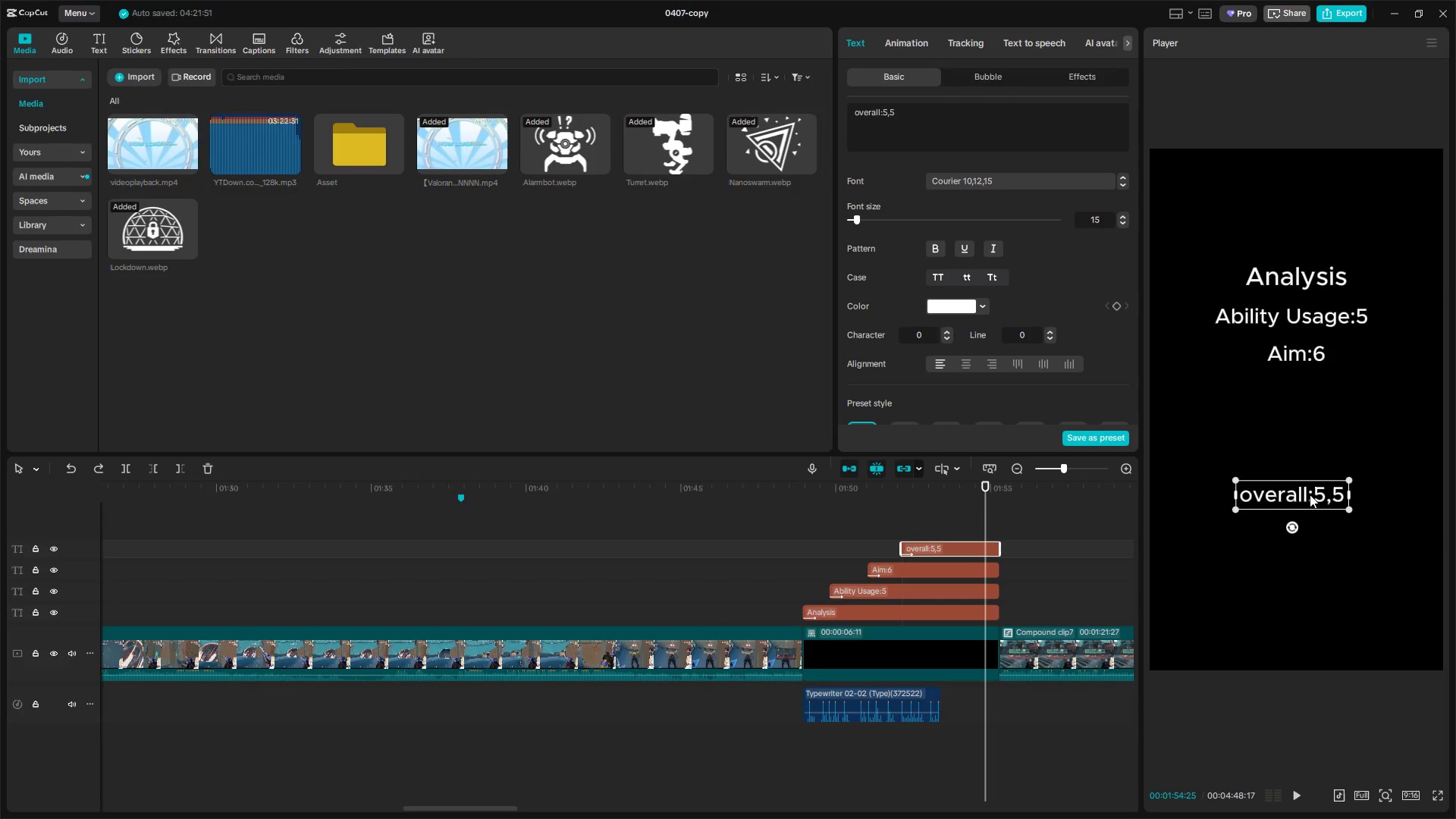 
left_click_drag(start_coordinate=[1307, 494], to_coordinate=[1310, 391])
 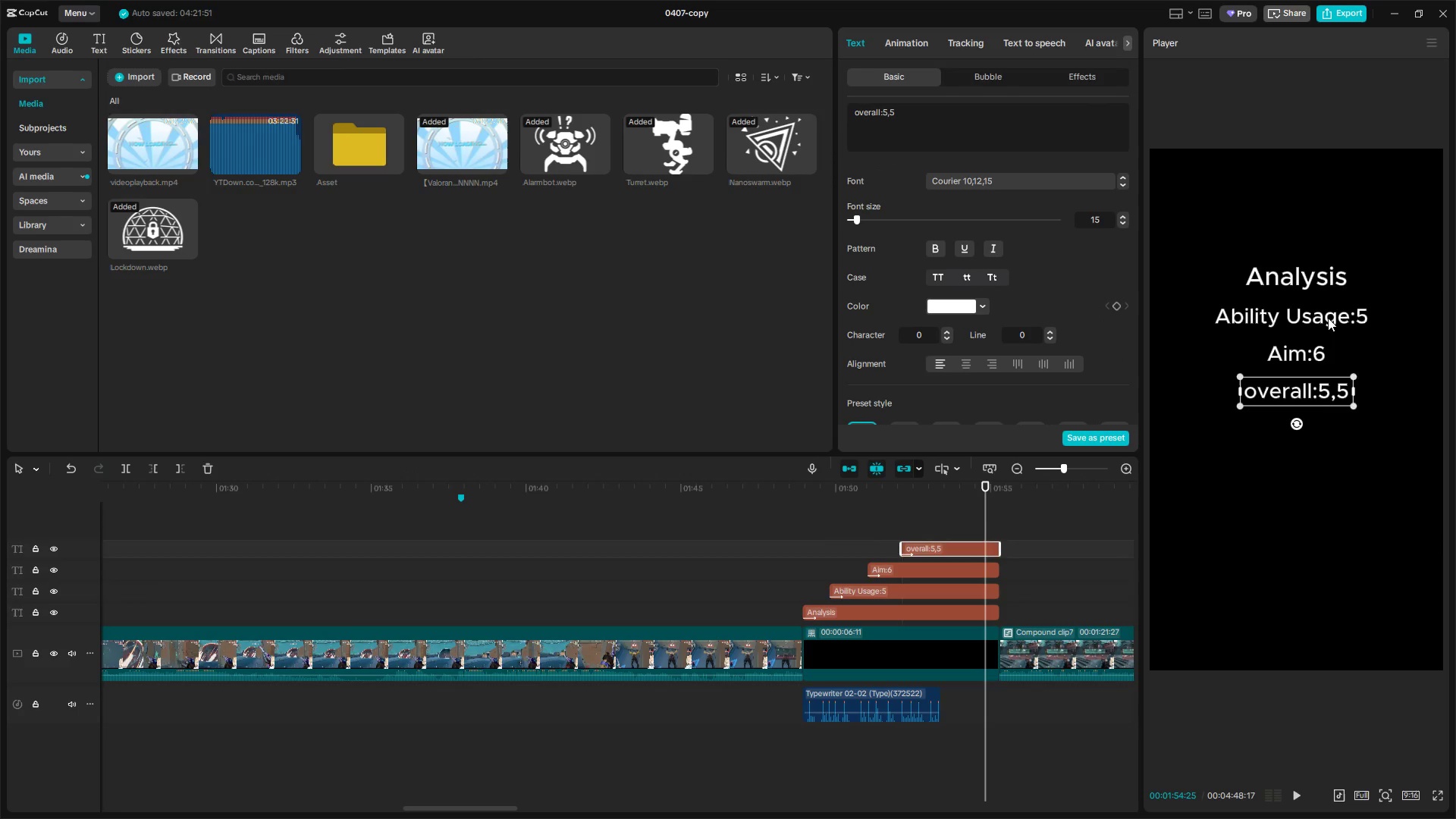 
double_click([1328, 318])
 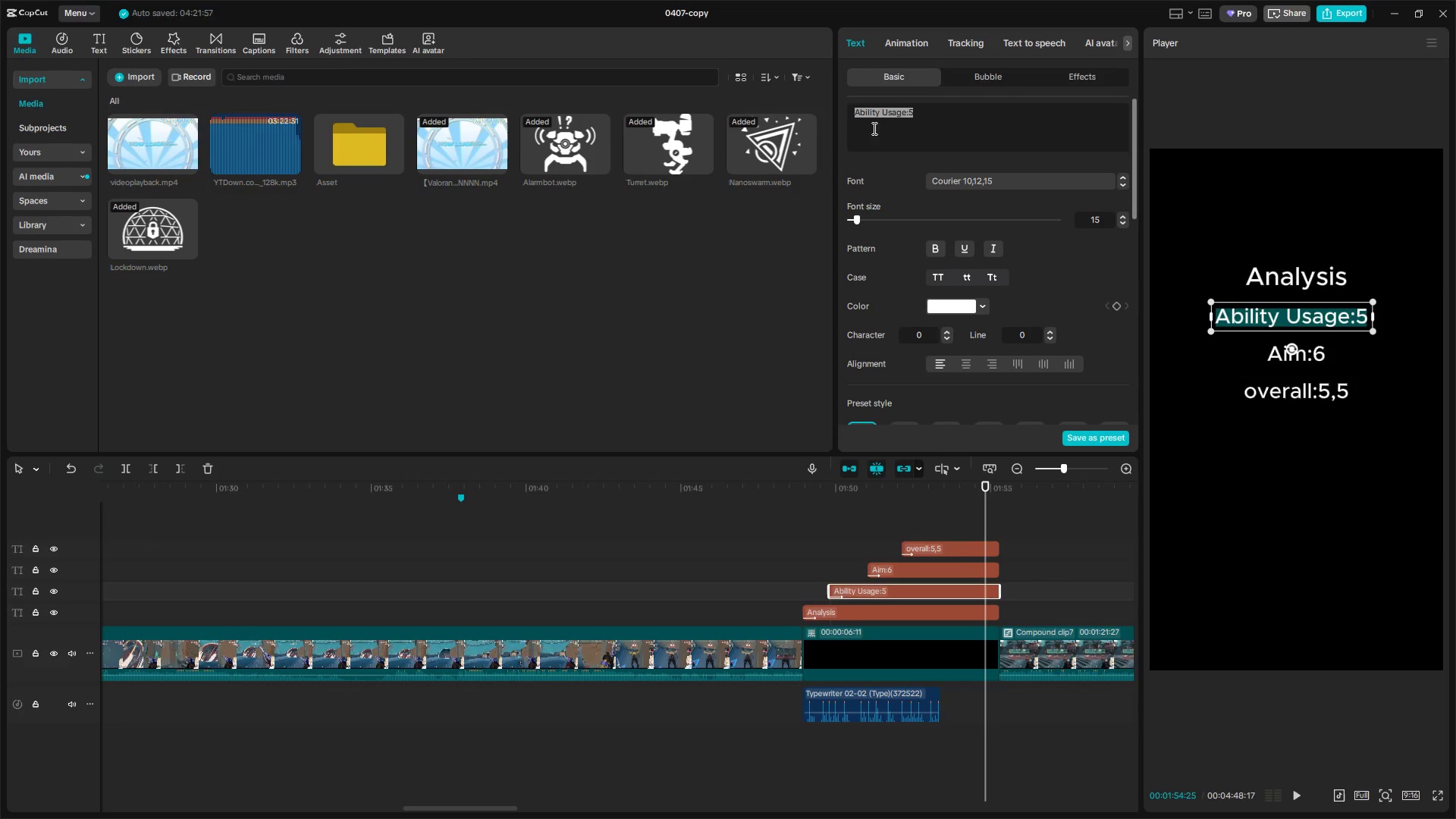 
left_click([910, 112])
 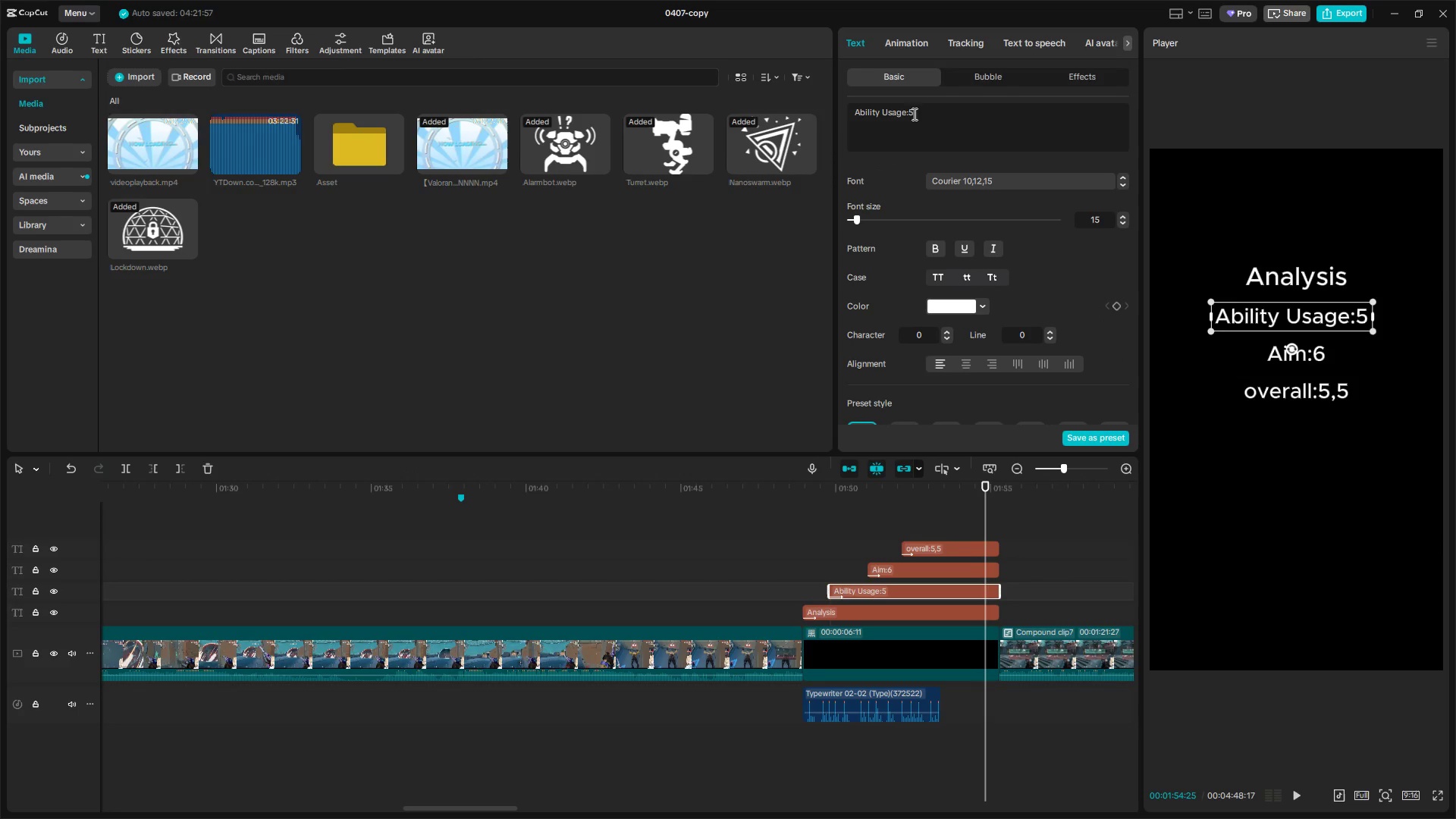 
left_click_drag(start_coordinate=[921, 113], to_coordinate=[802, 104])
 